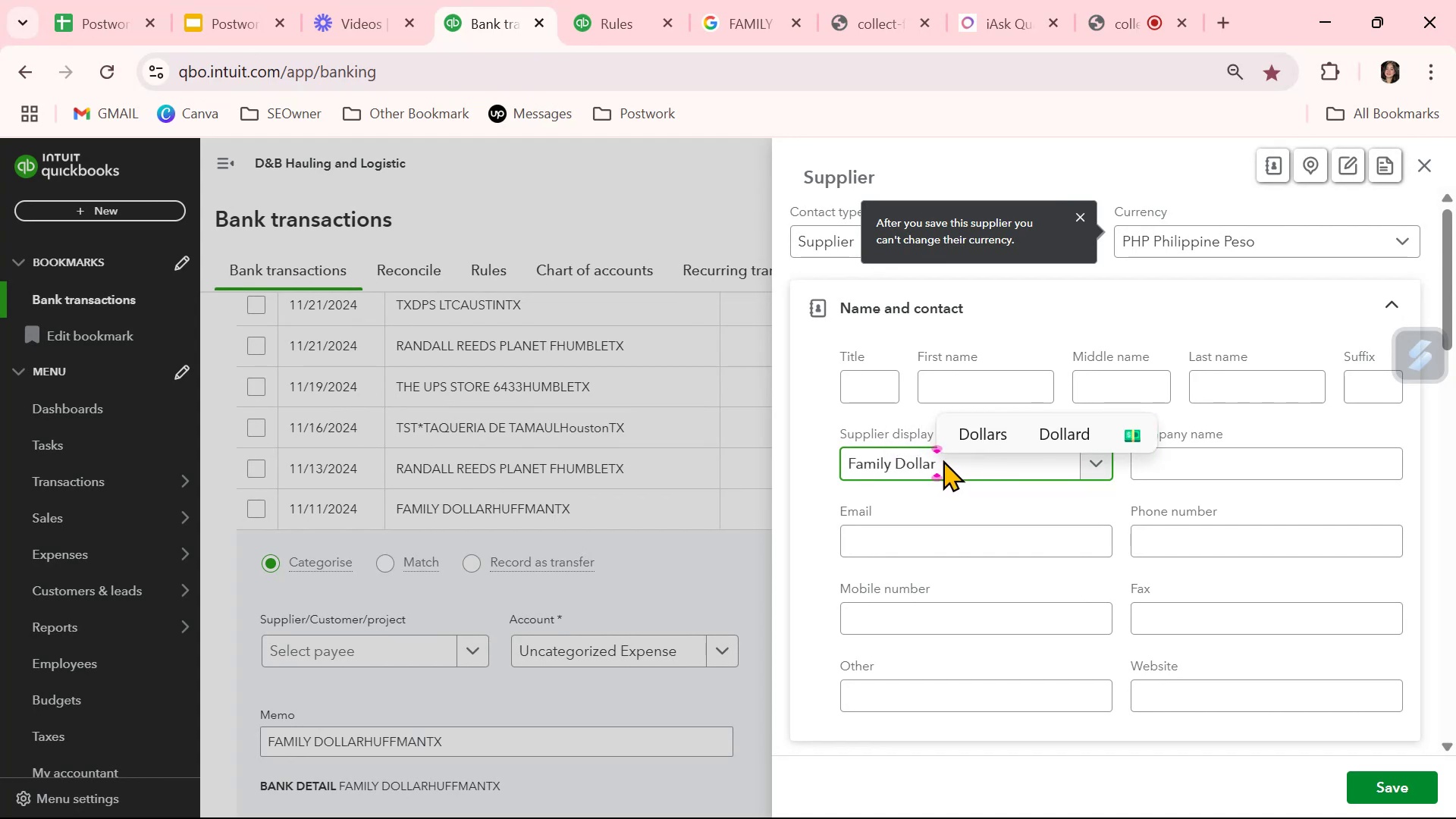 
key(Control+A)
 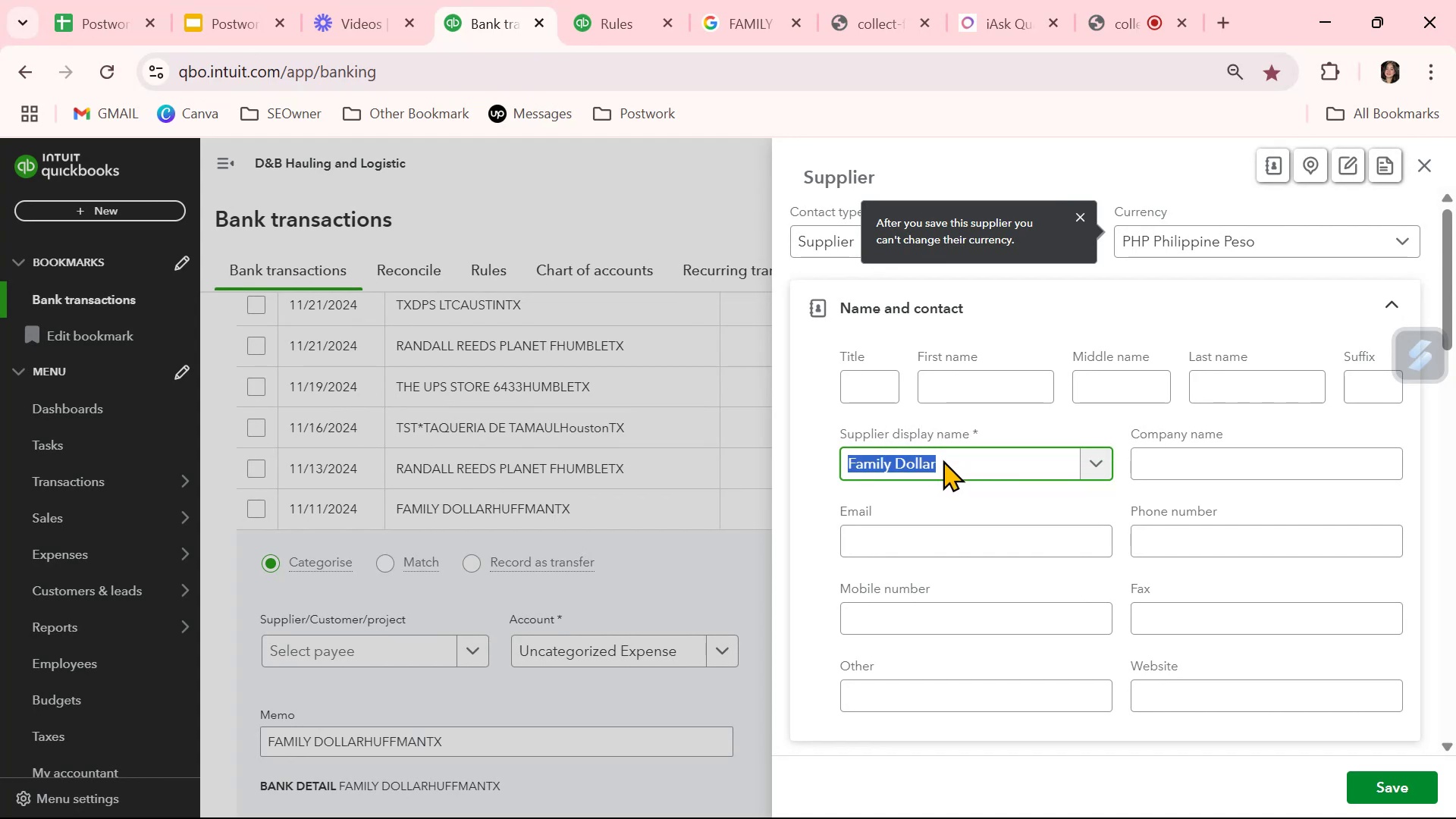 
key(Control+C)
 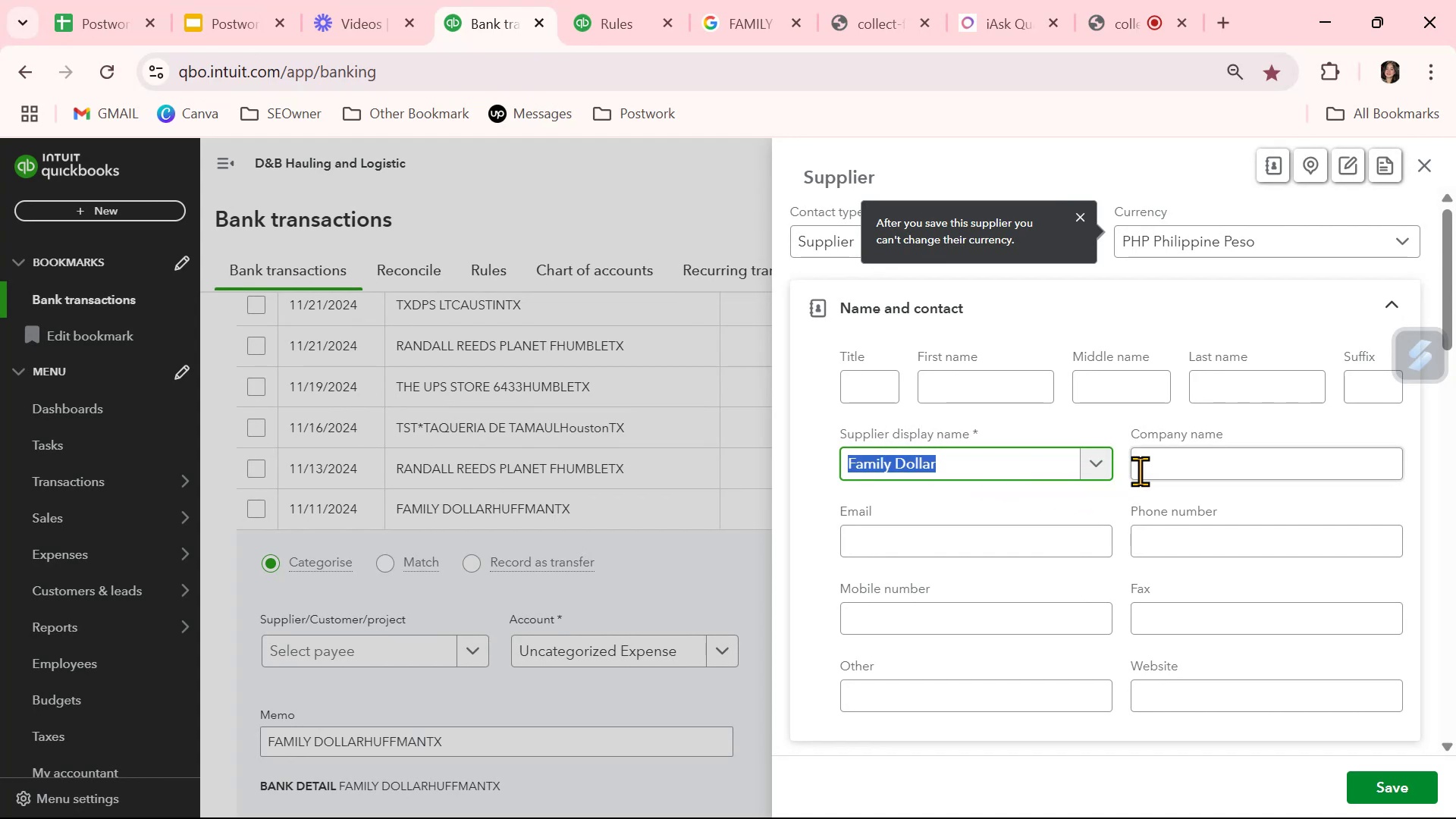 
left_click([1162, 460])
 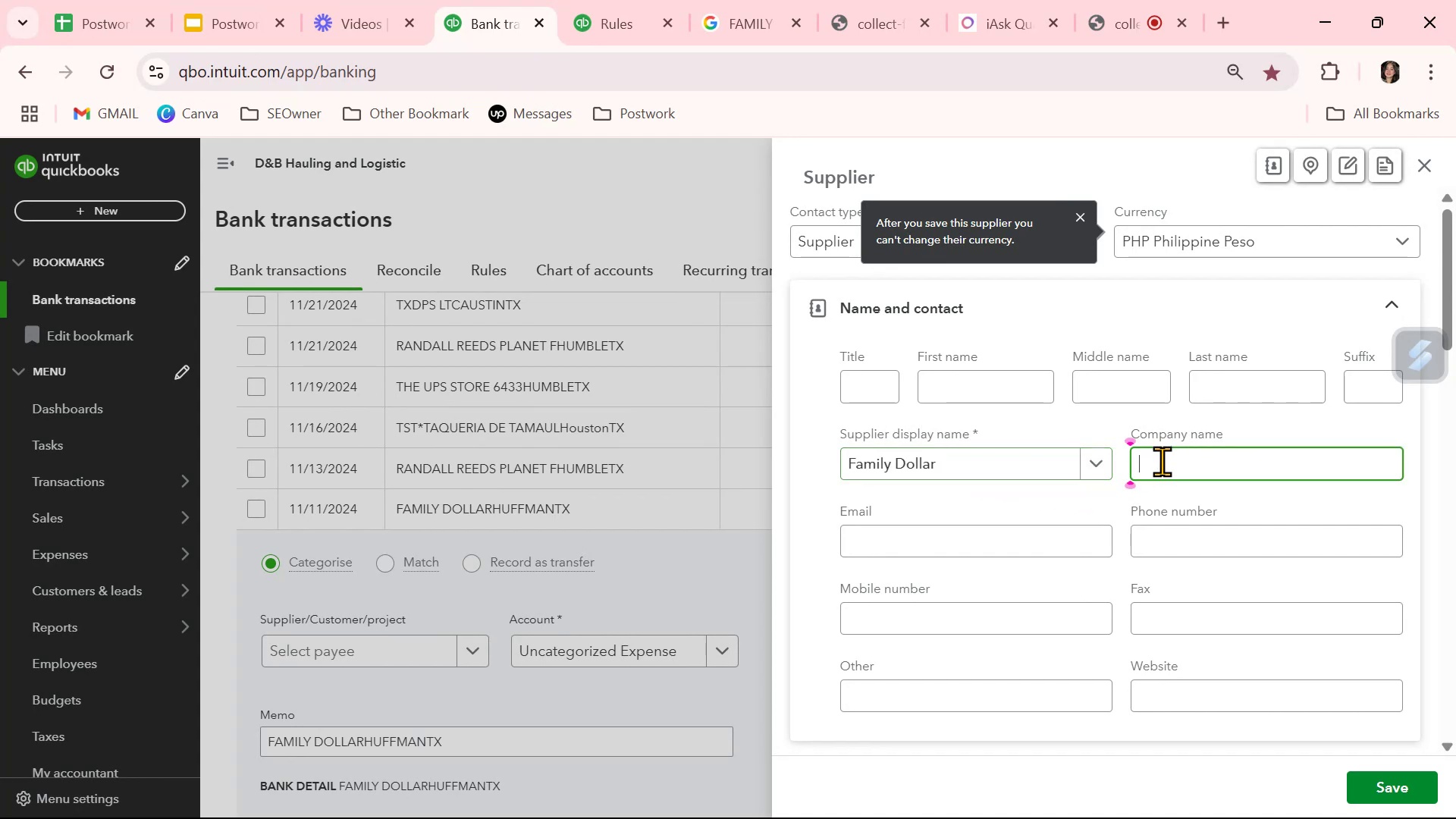 
key(Control+V)
 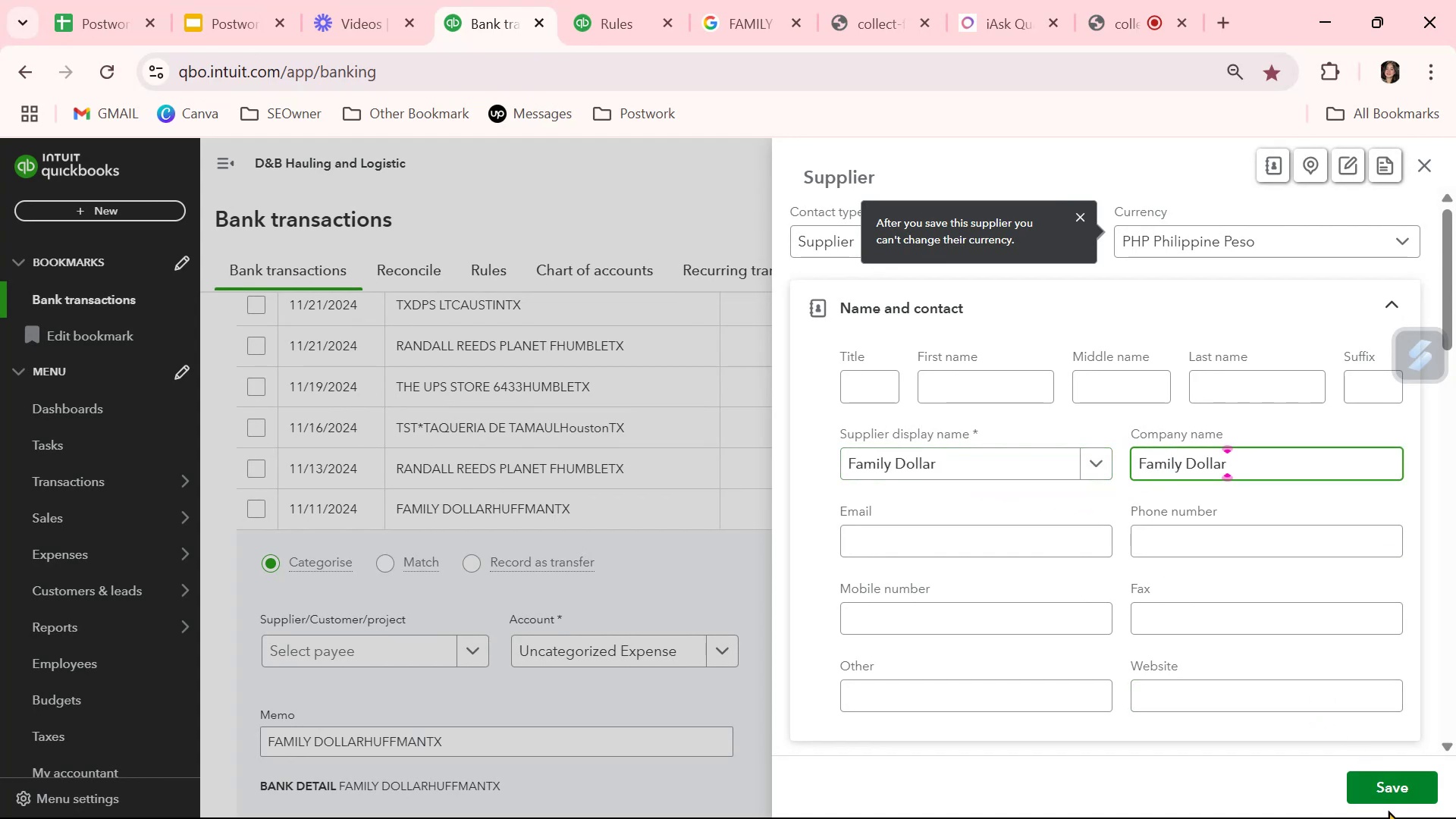 
left_click([1389, 794])
 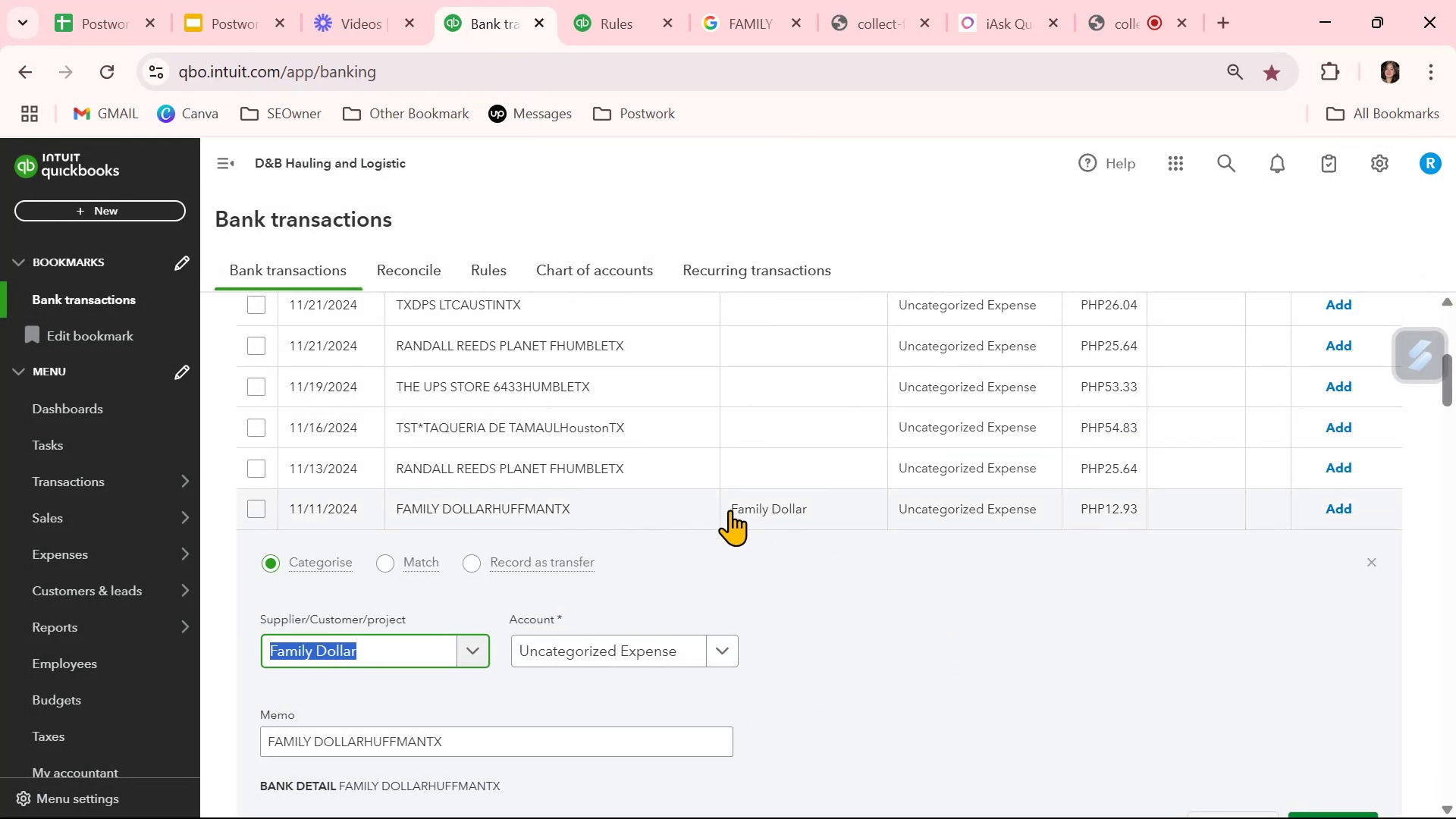 
left_click([965, 218])
 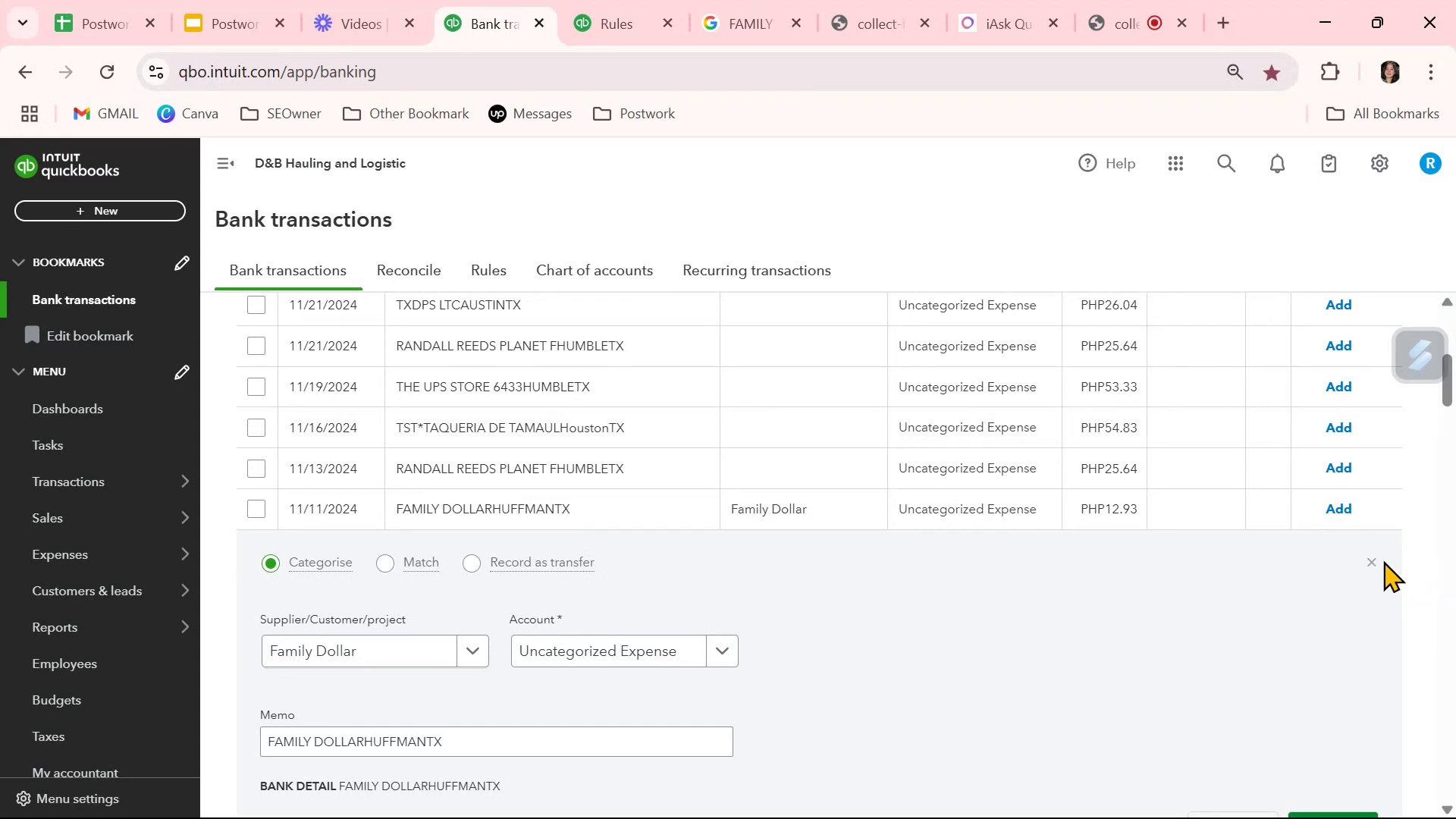 
left_click([1373, 562])
 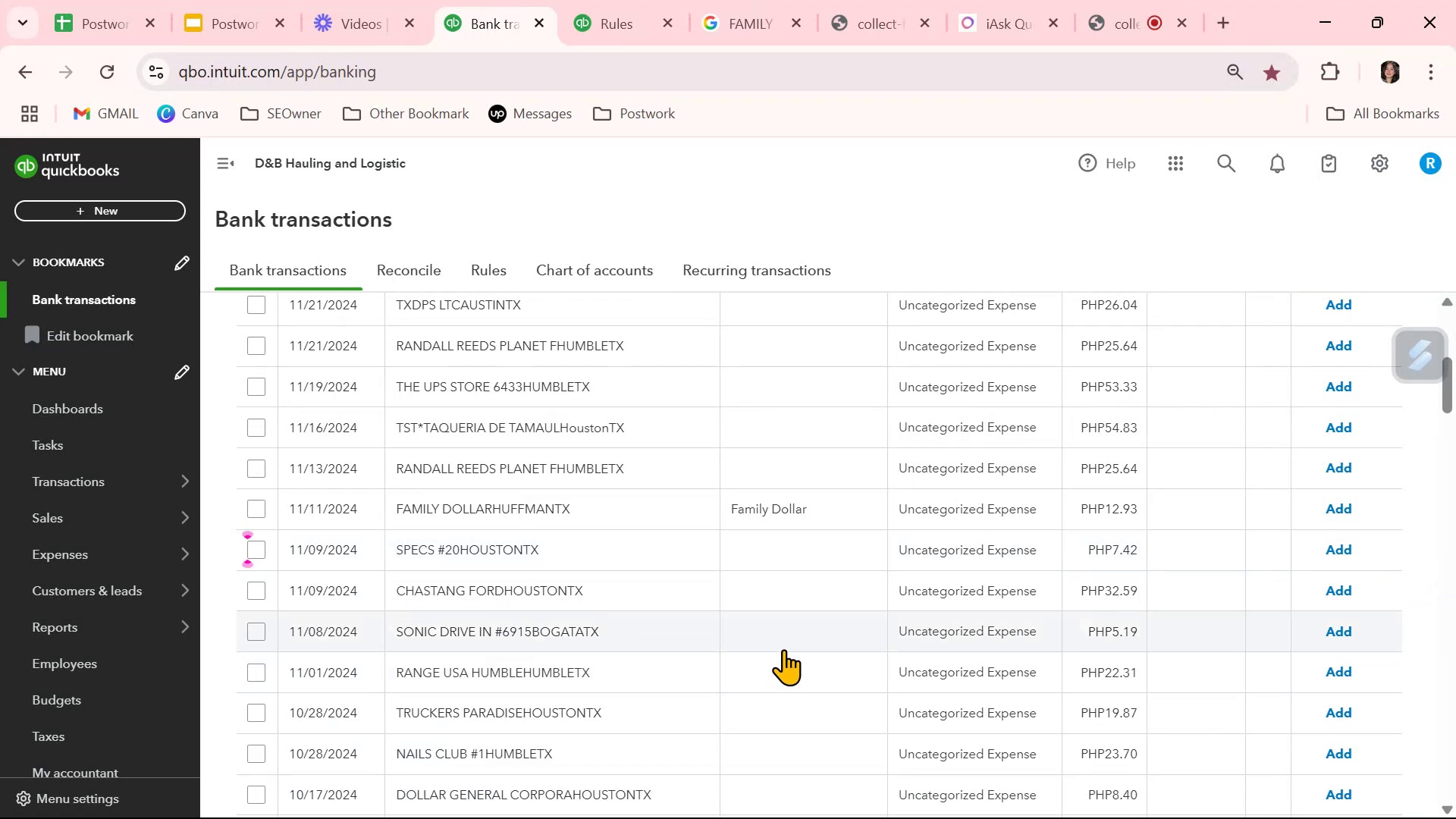 
scroll: coordinate [783, 649], scroll_direction: down, amount: 2.0
 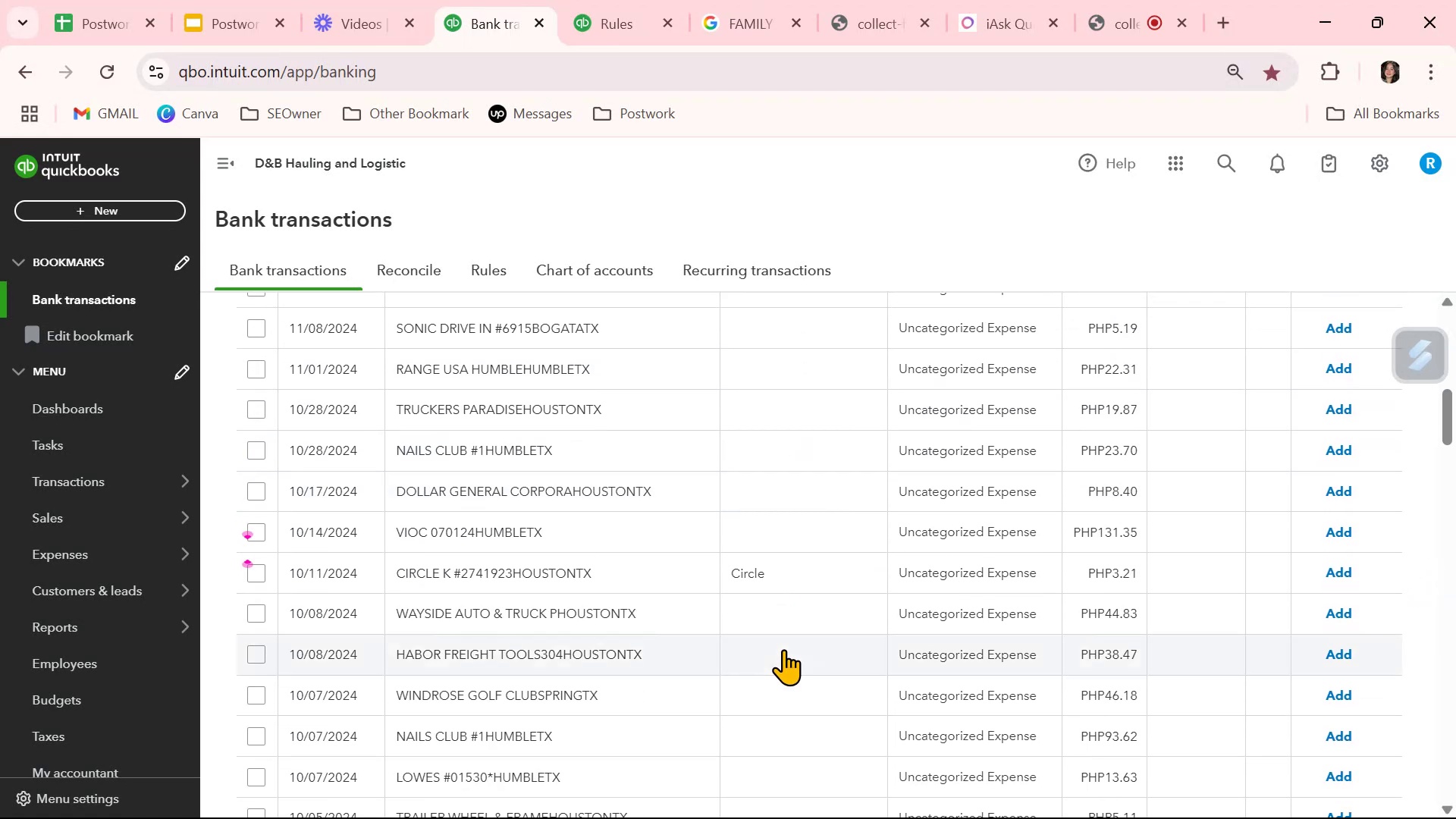 
wait(8.6)
 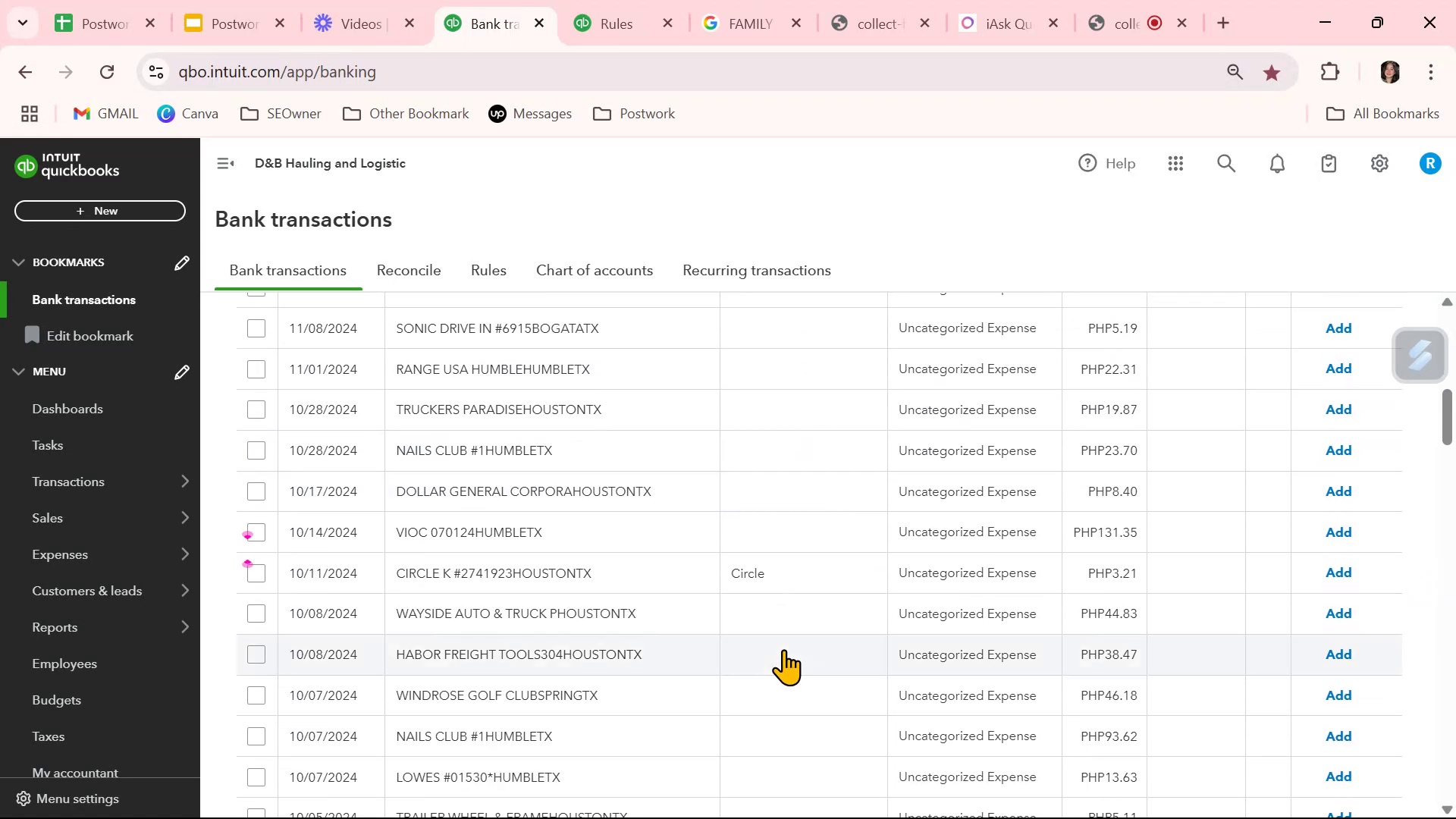 
scroll: coordinate [783, 649], scroll_direction: down, amount: 2.0
 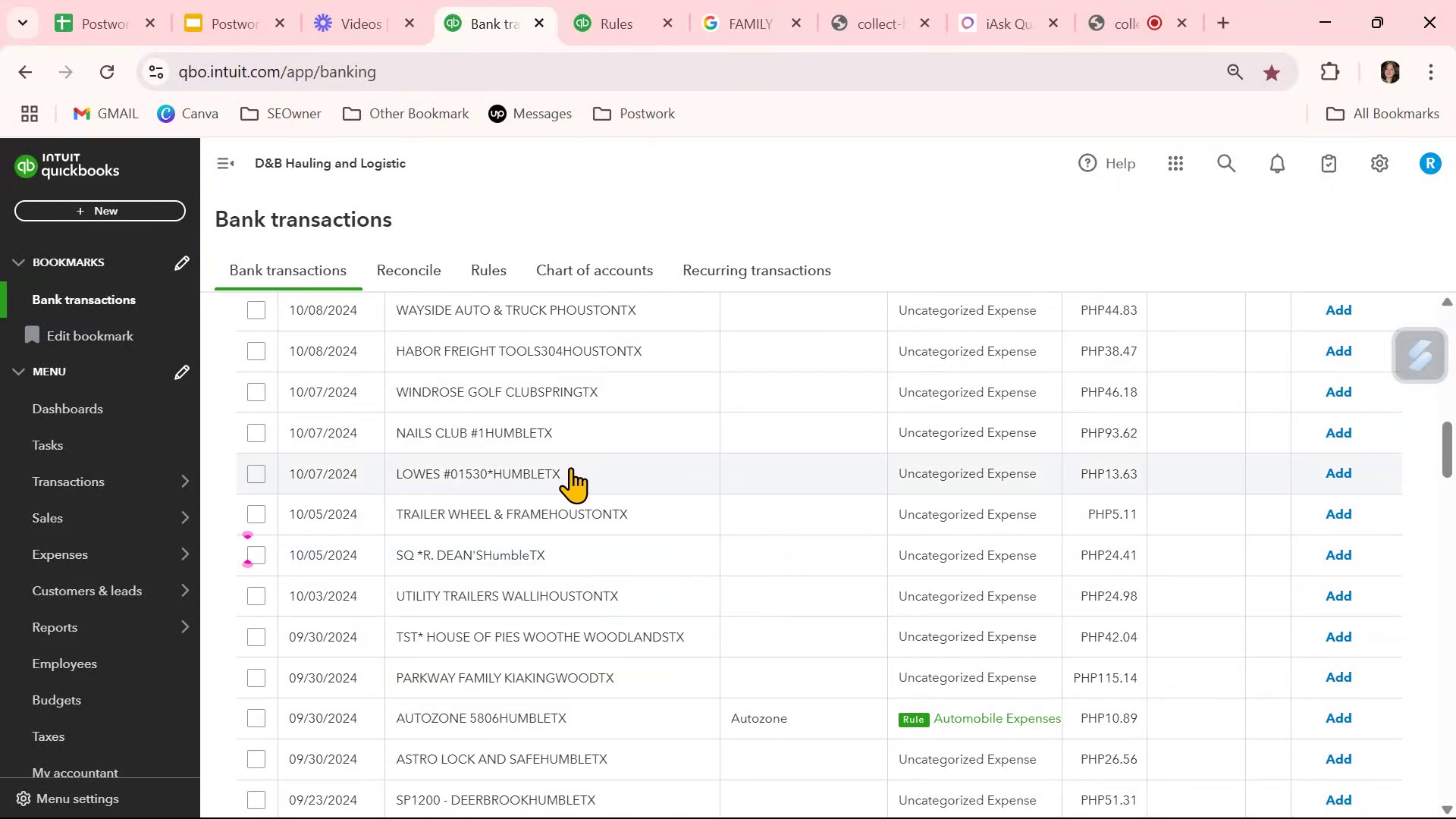 
wait(7.66)
 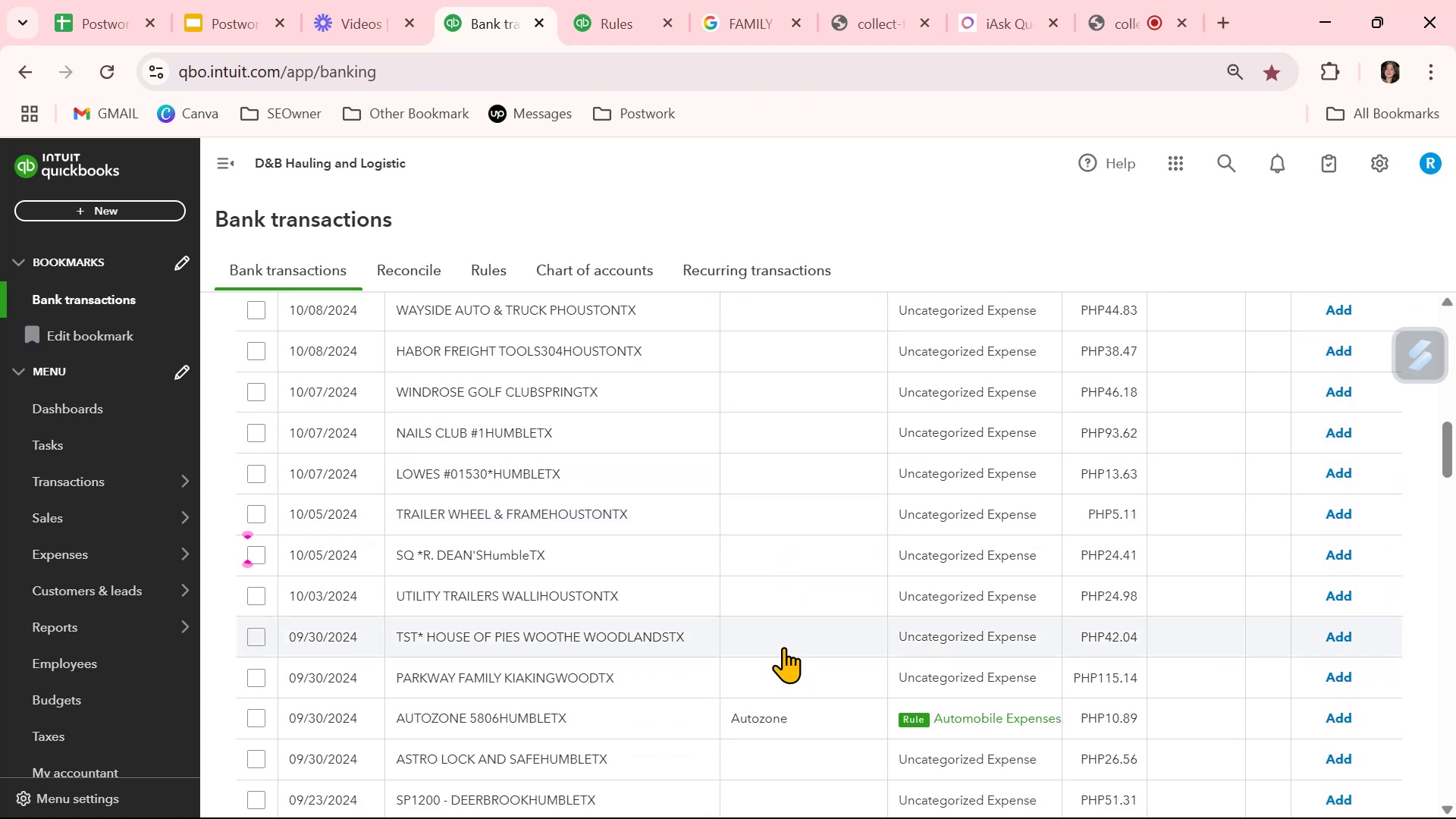 
left_click([748, 472])
 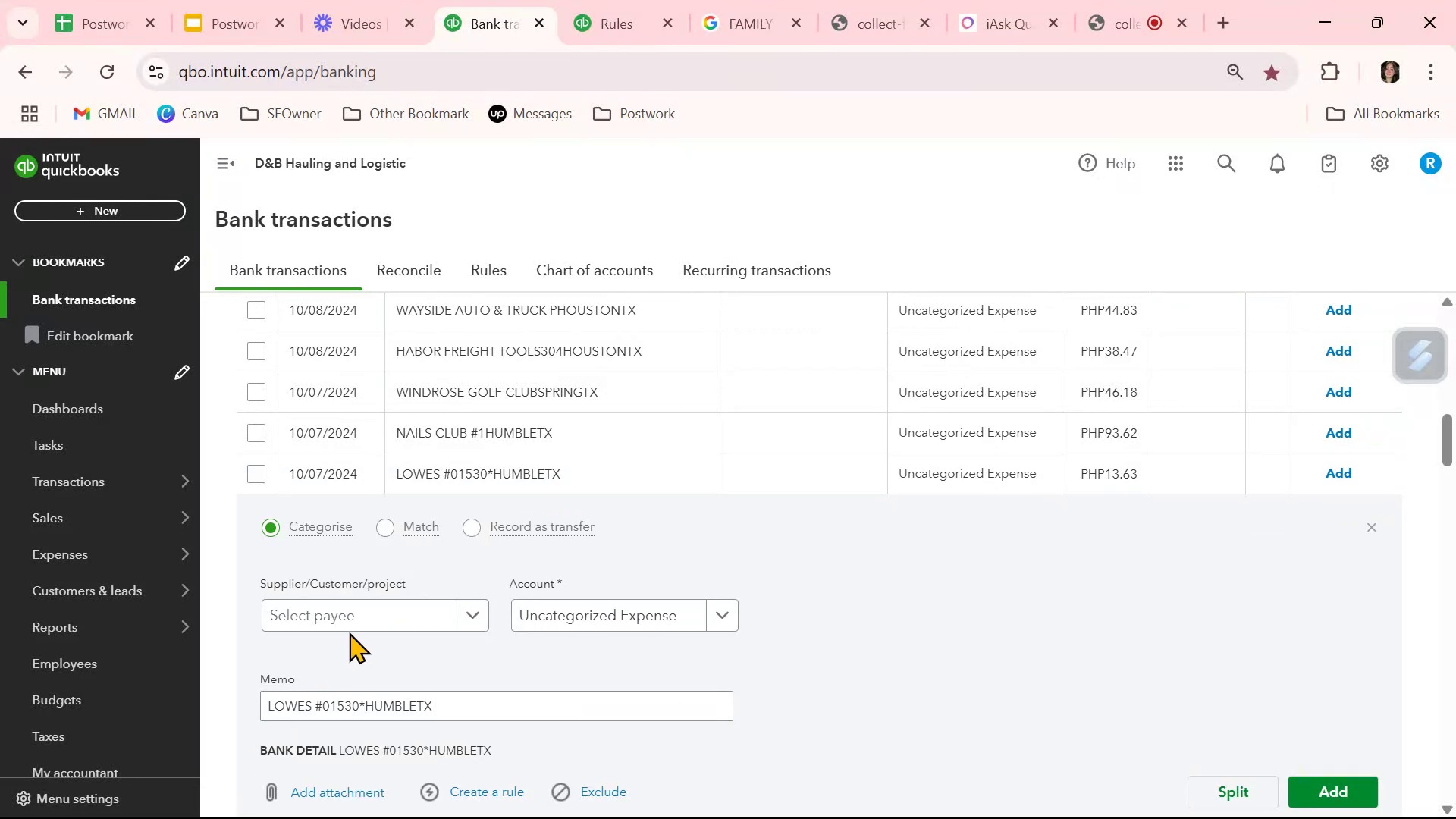 
left_click([355, 623])
 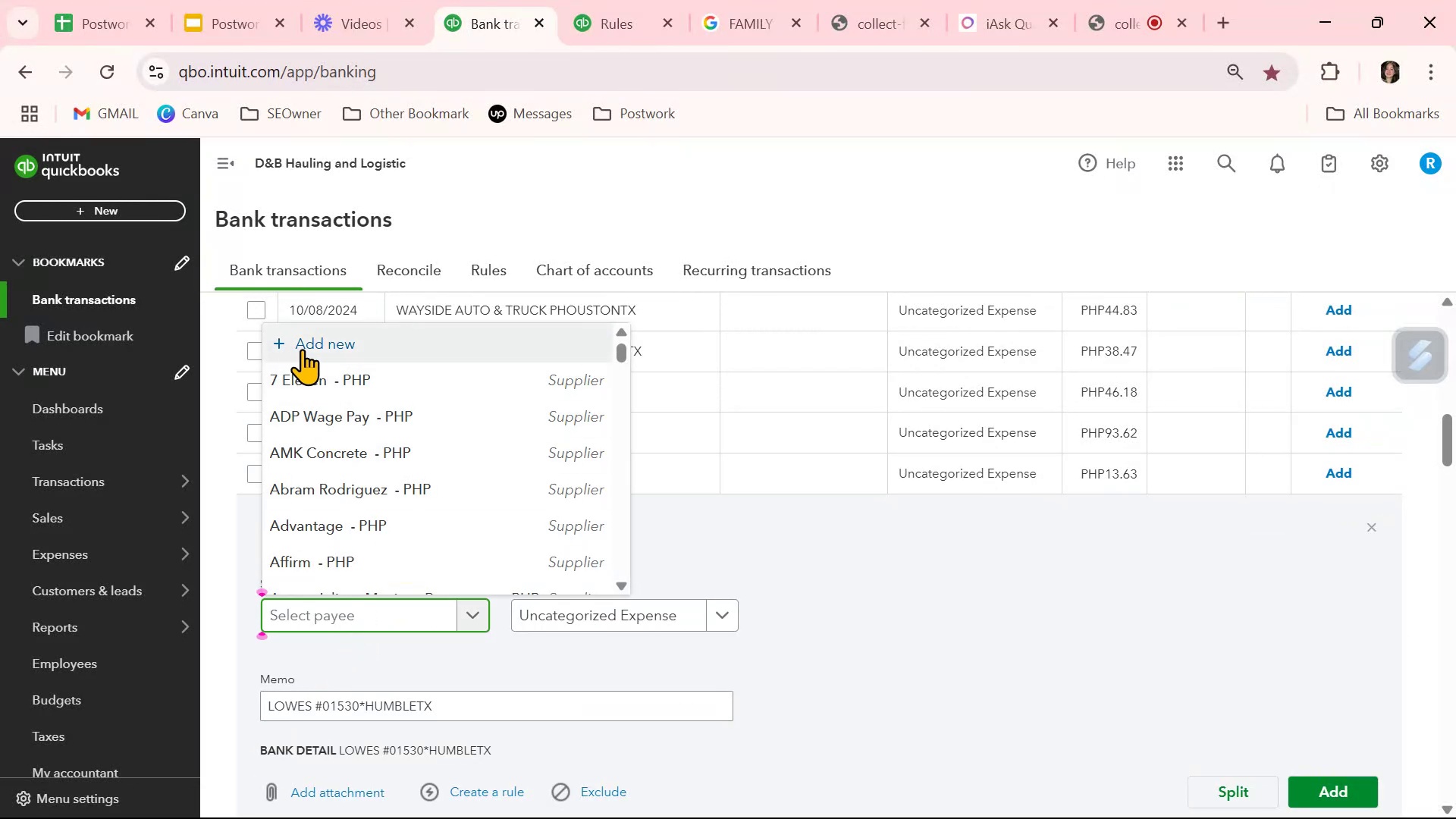 
left_click([302, 348])
 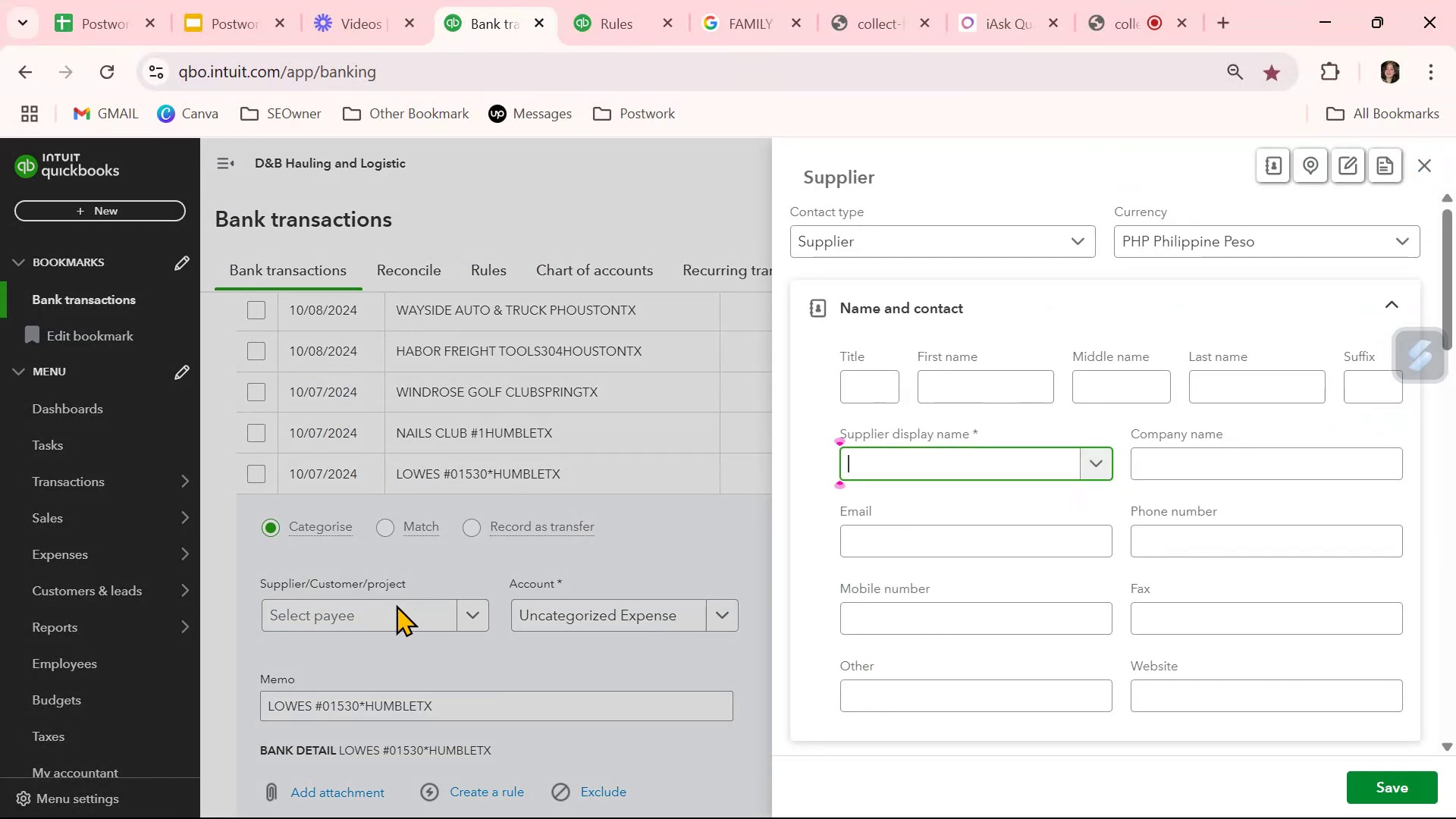 
type(Lowes)
 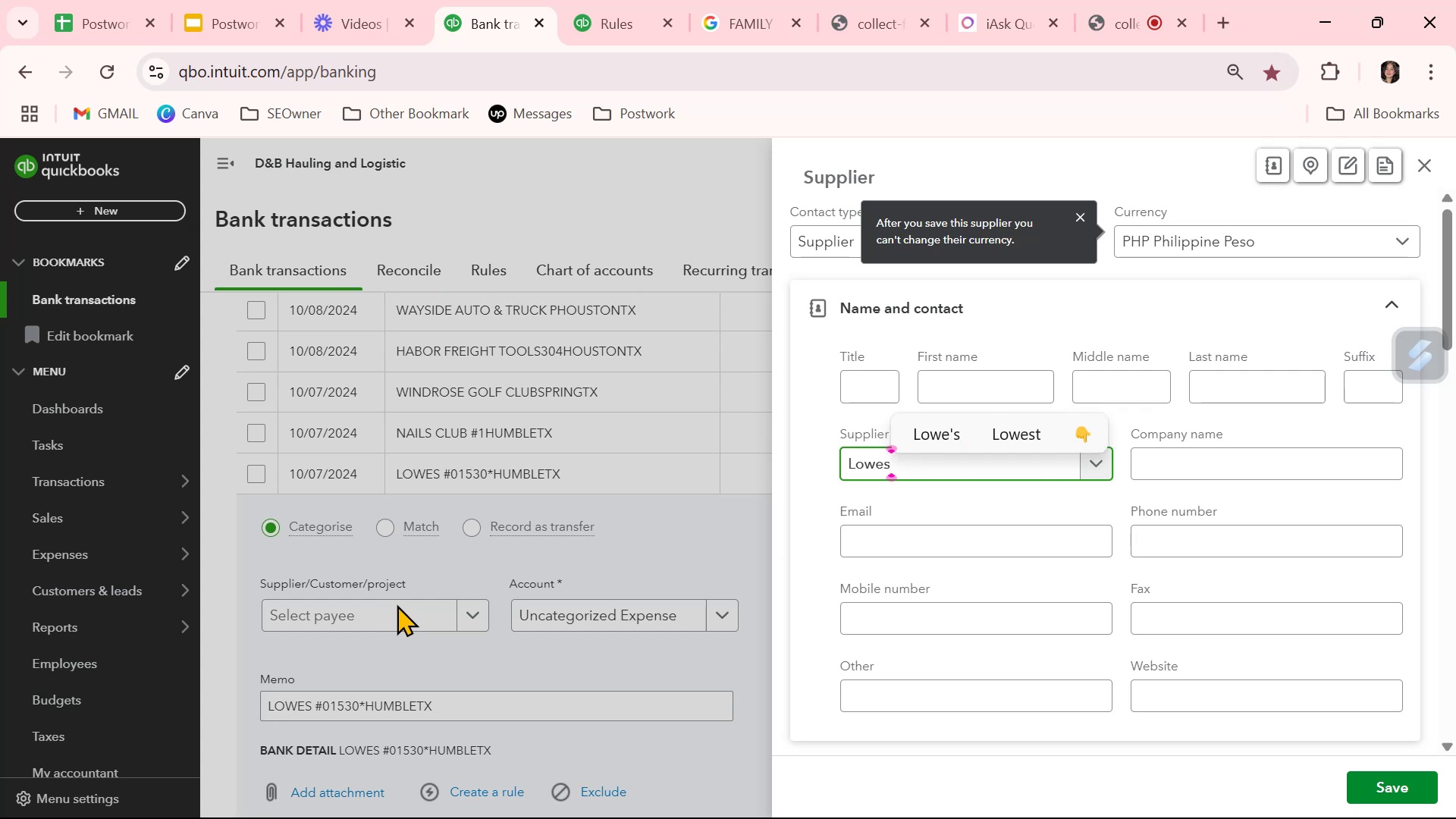 
key(Control+A)
 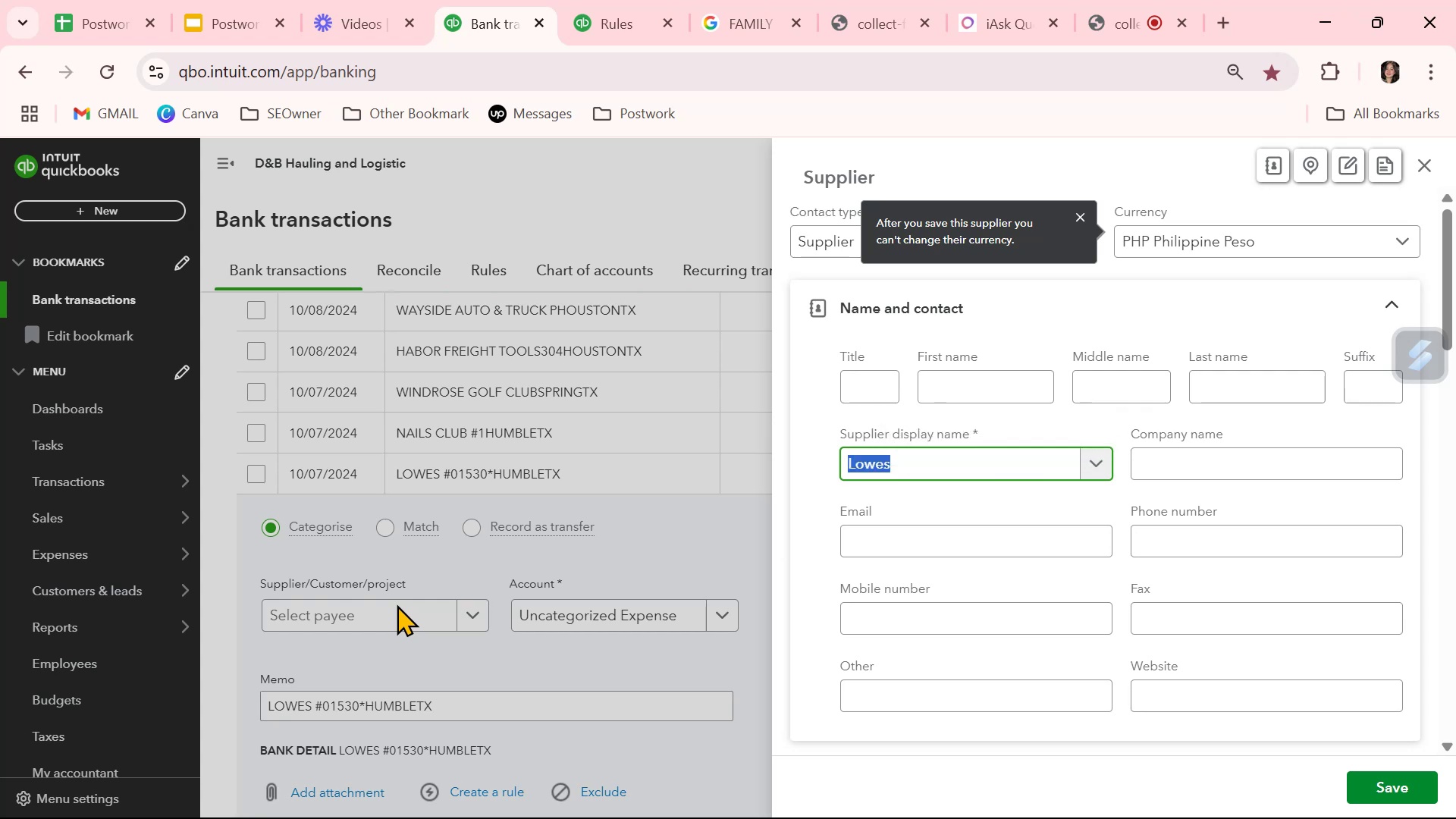 
key(Control+C)
 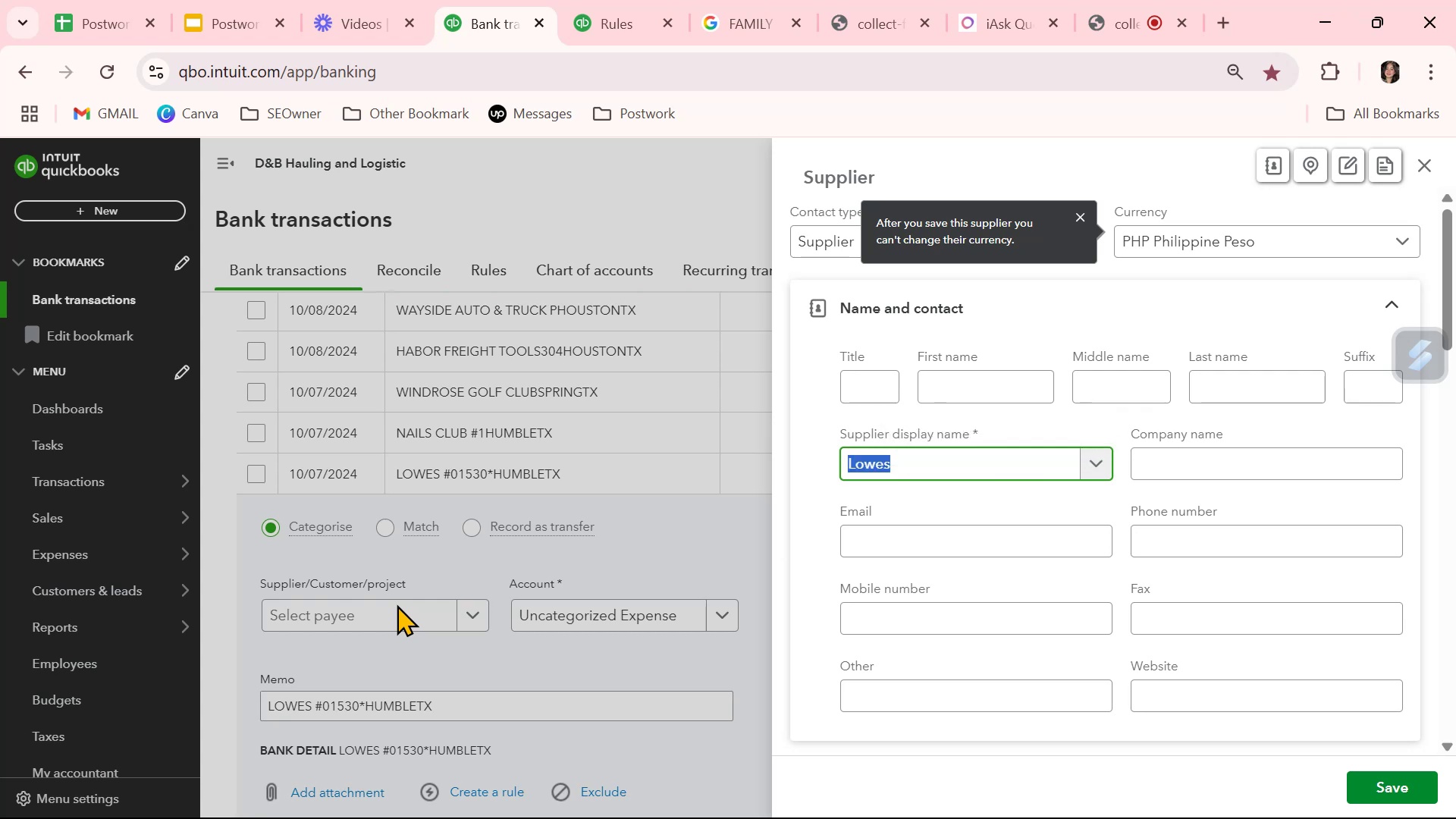 
key(Tab)
 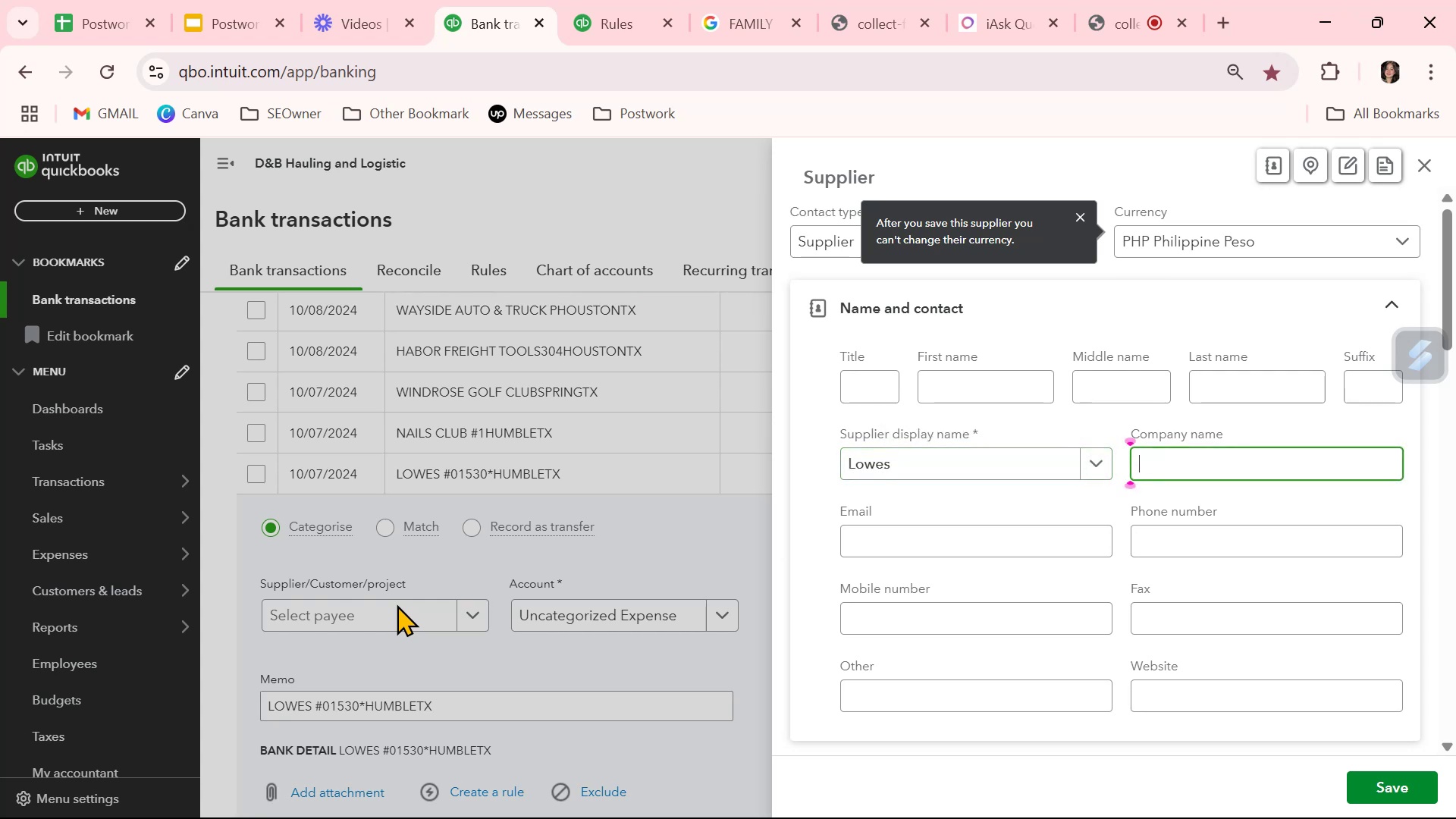 
key(Control+V)
 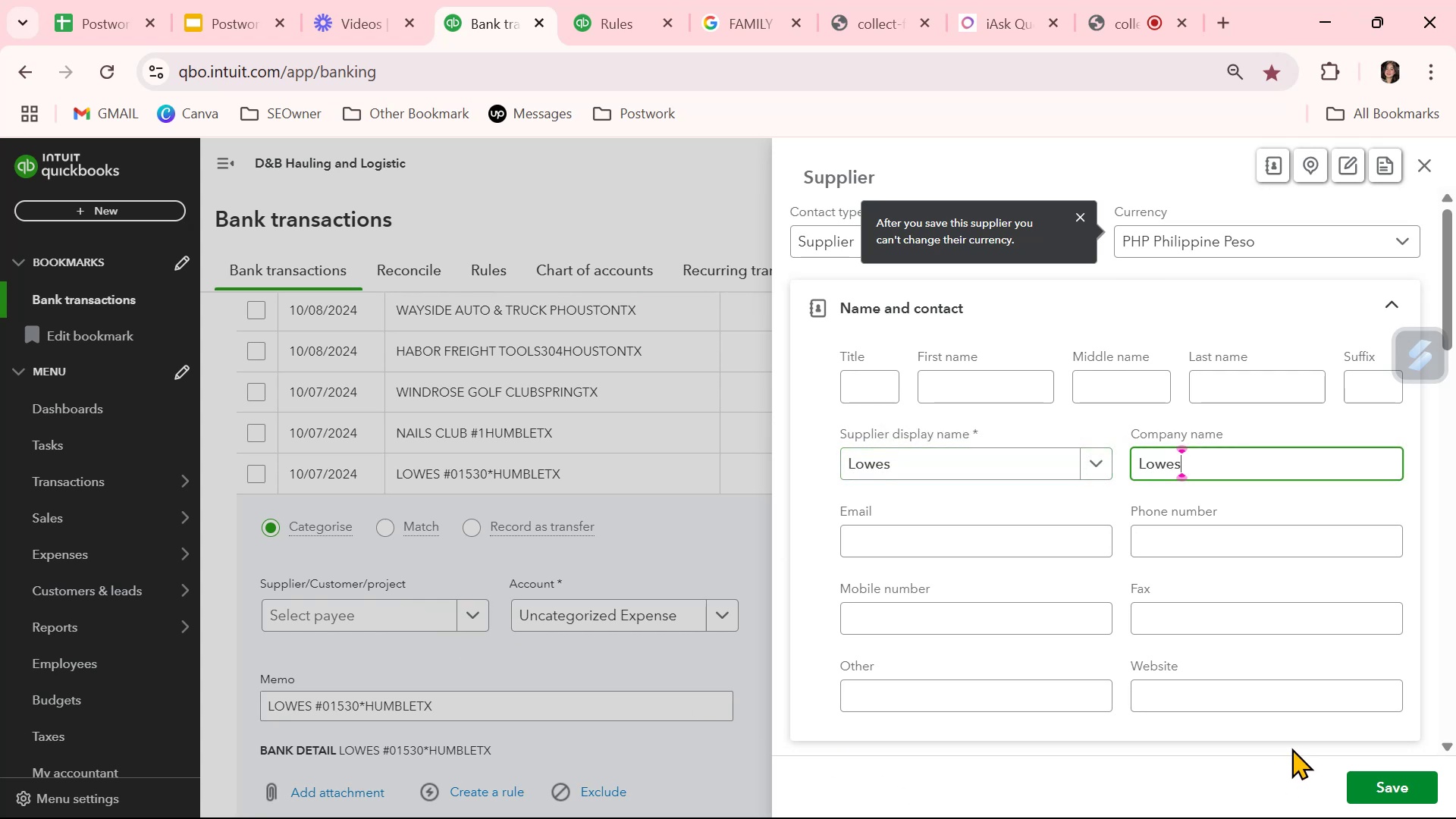 
left_click([1382, 788])
 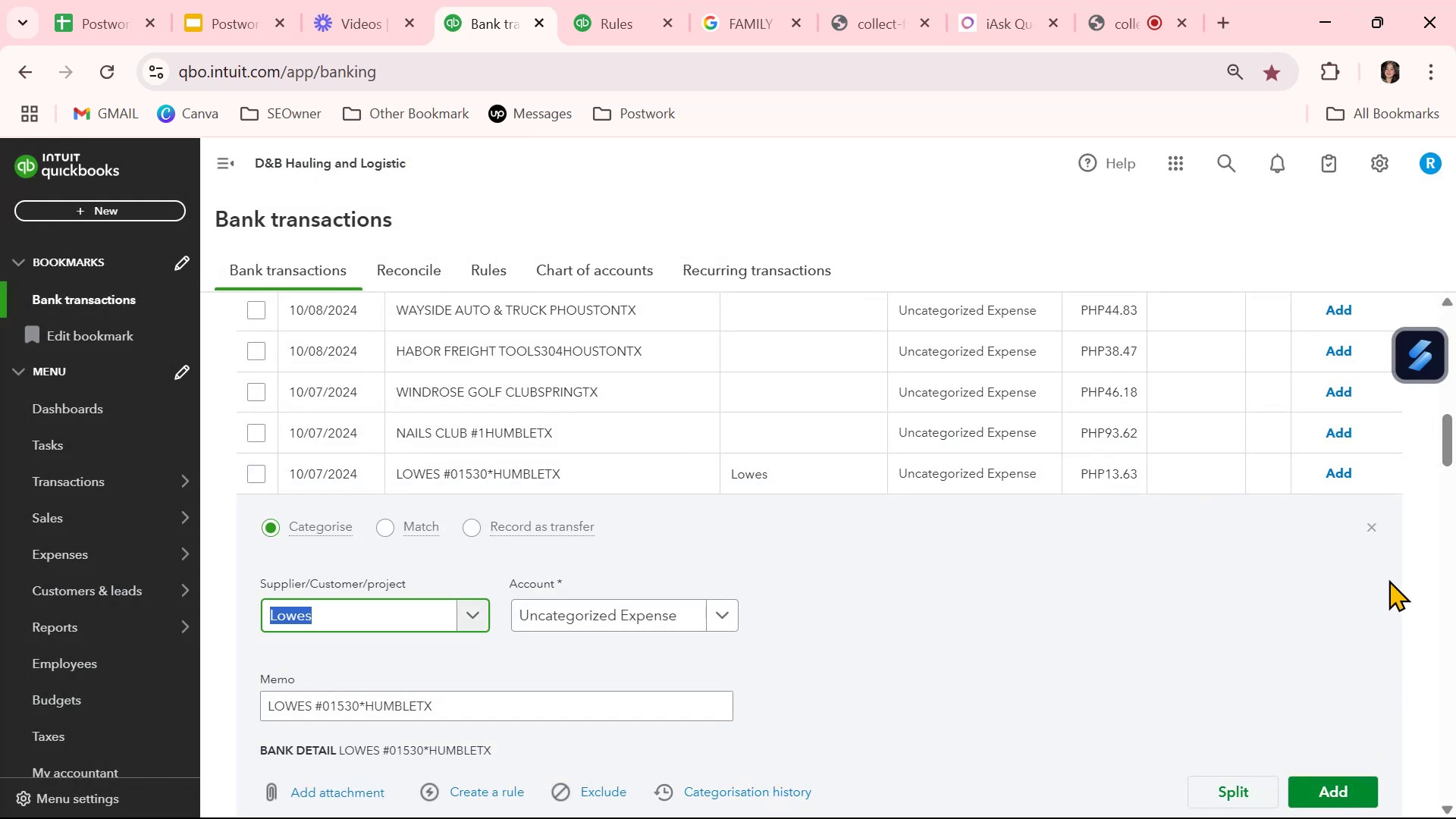 
left_click([1376, 527])
 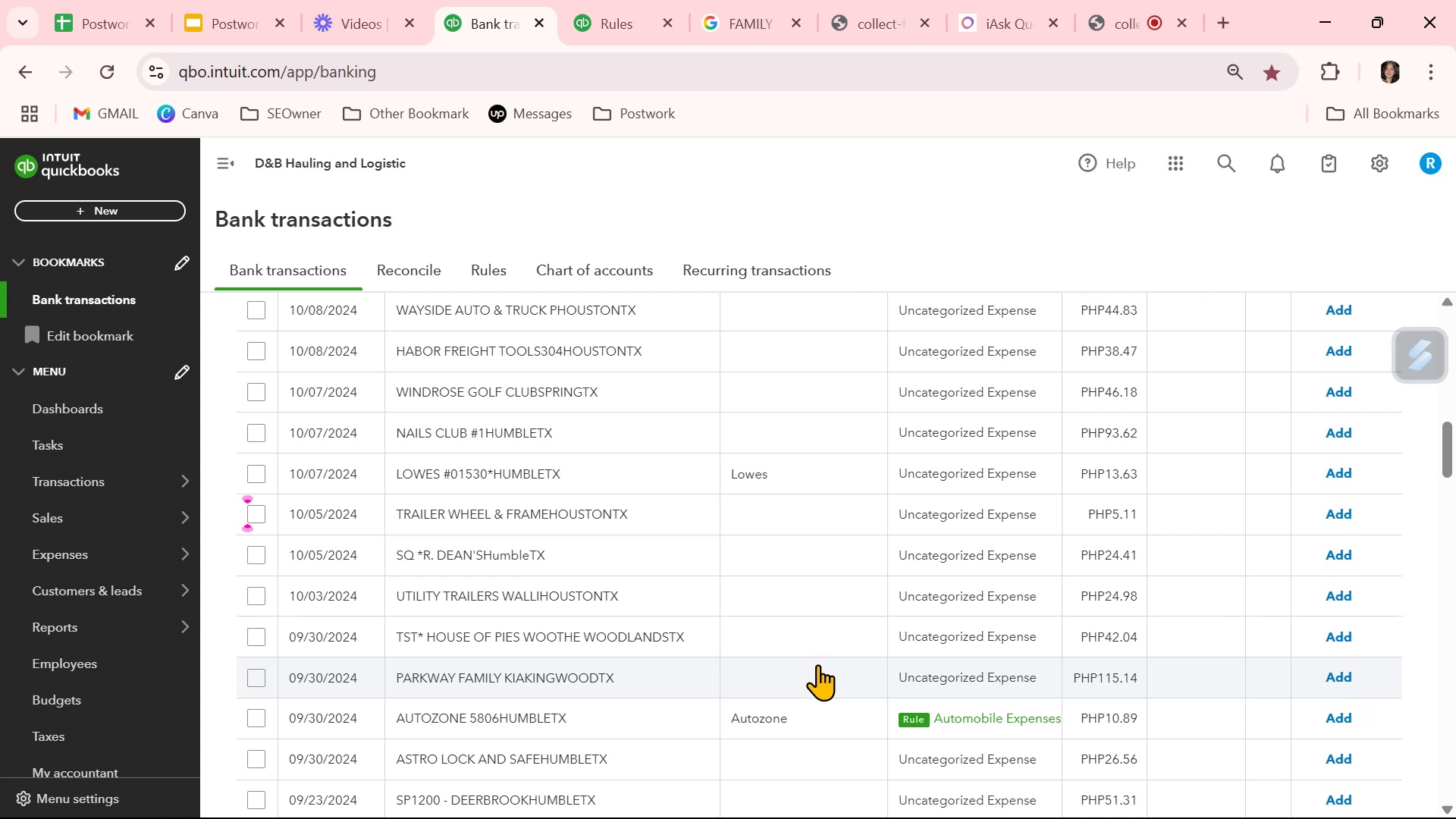 
wait(5.4)
 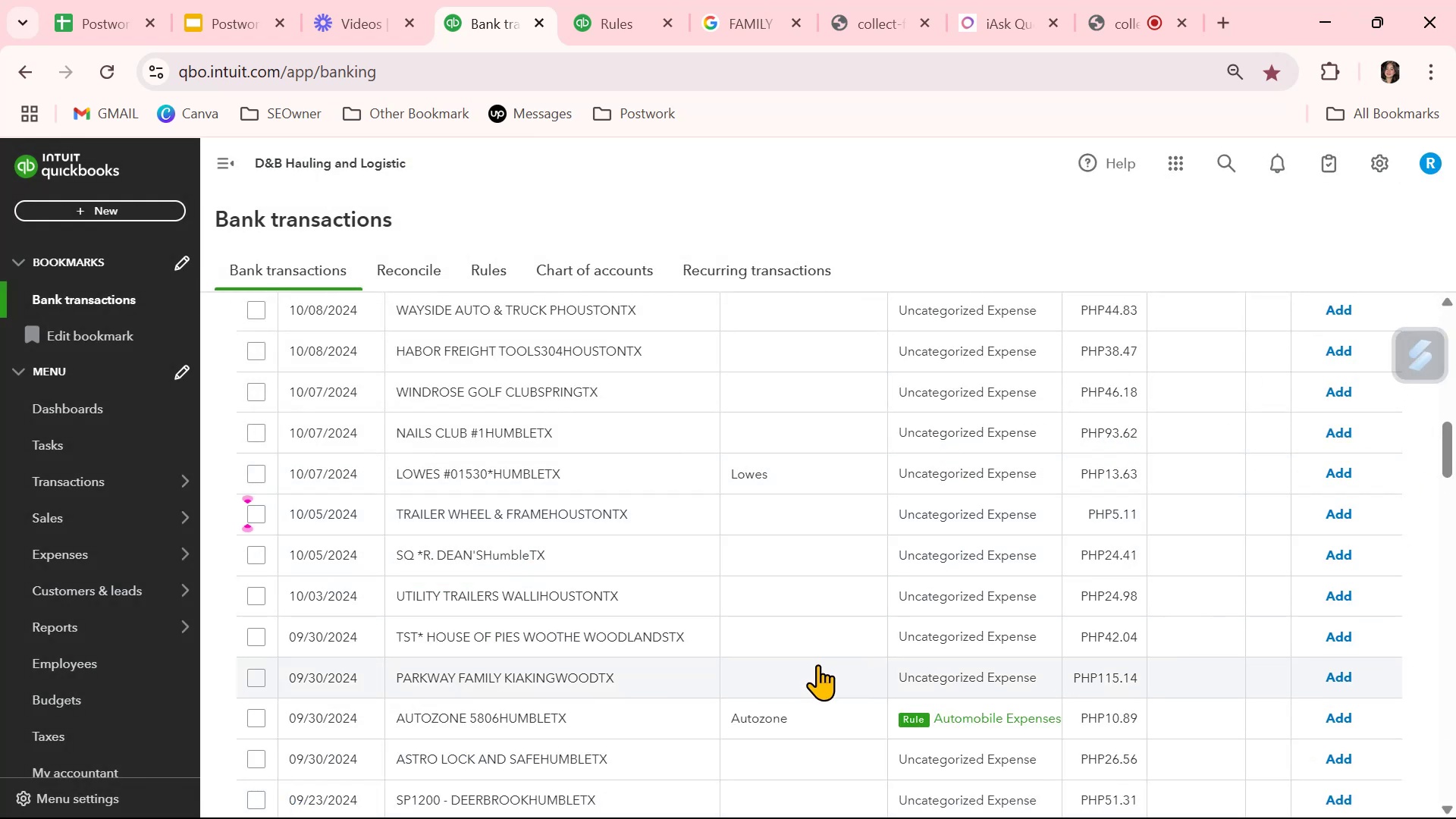 
scroll: coordinate [817, 664], scroll_direction: down, amount: 1.0
 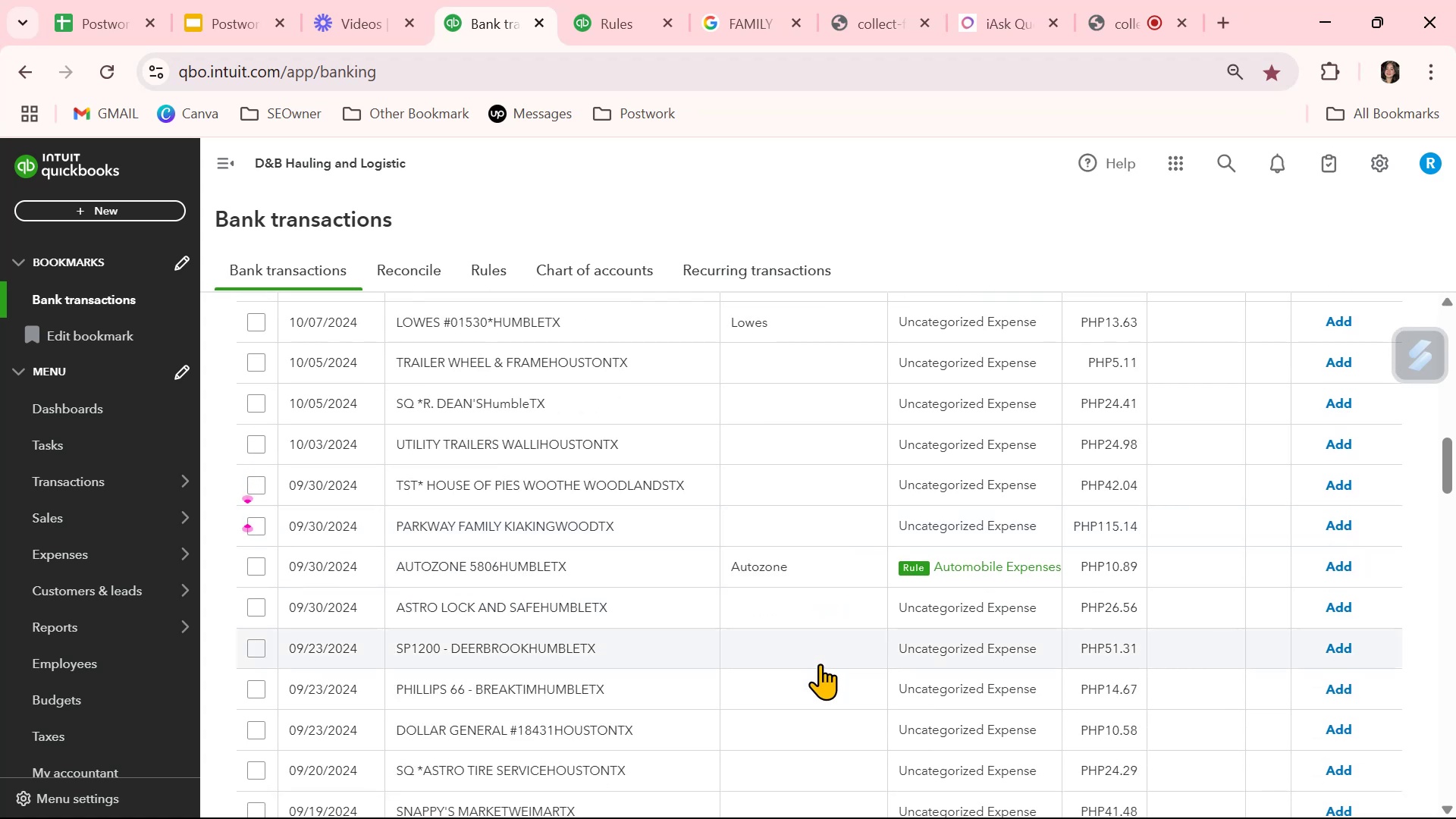 
wait(9.28)
 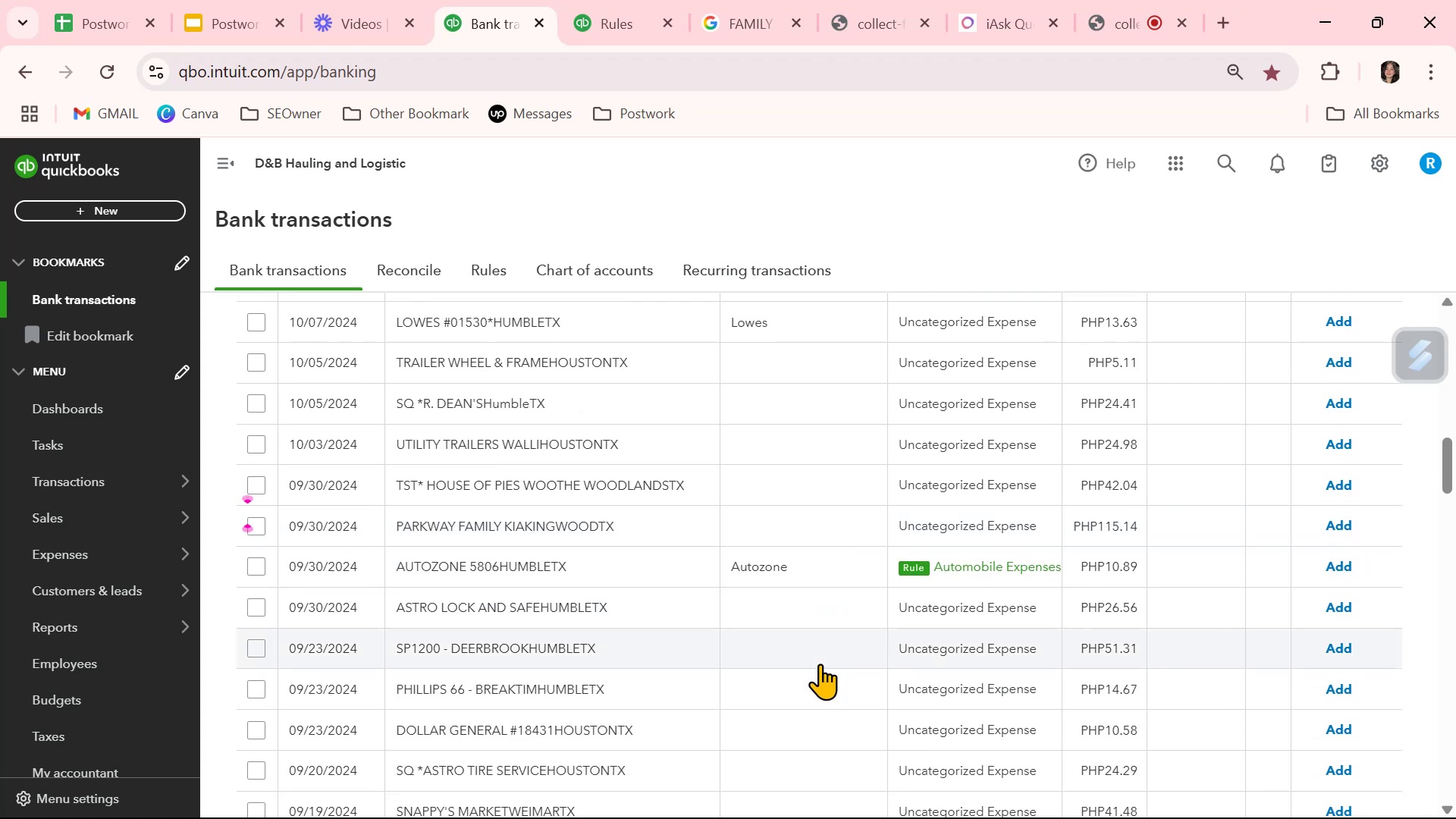 
left_click([567, 691])
 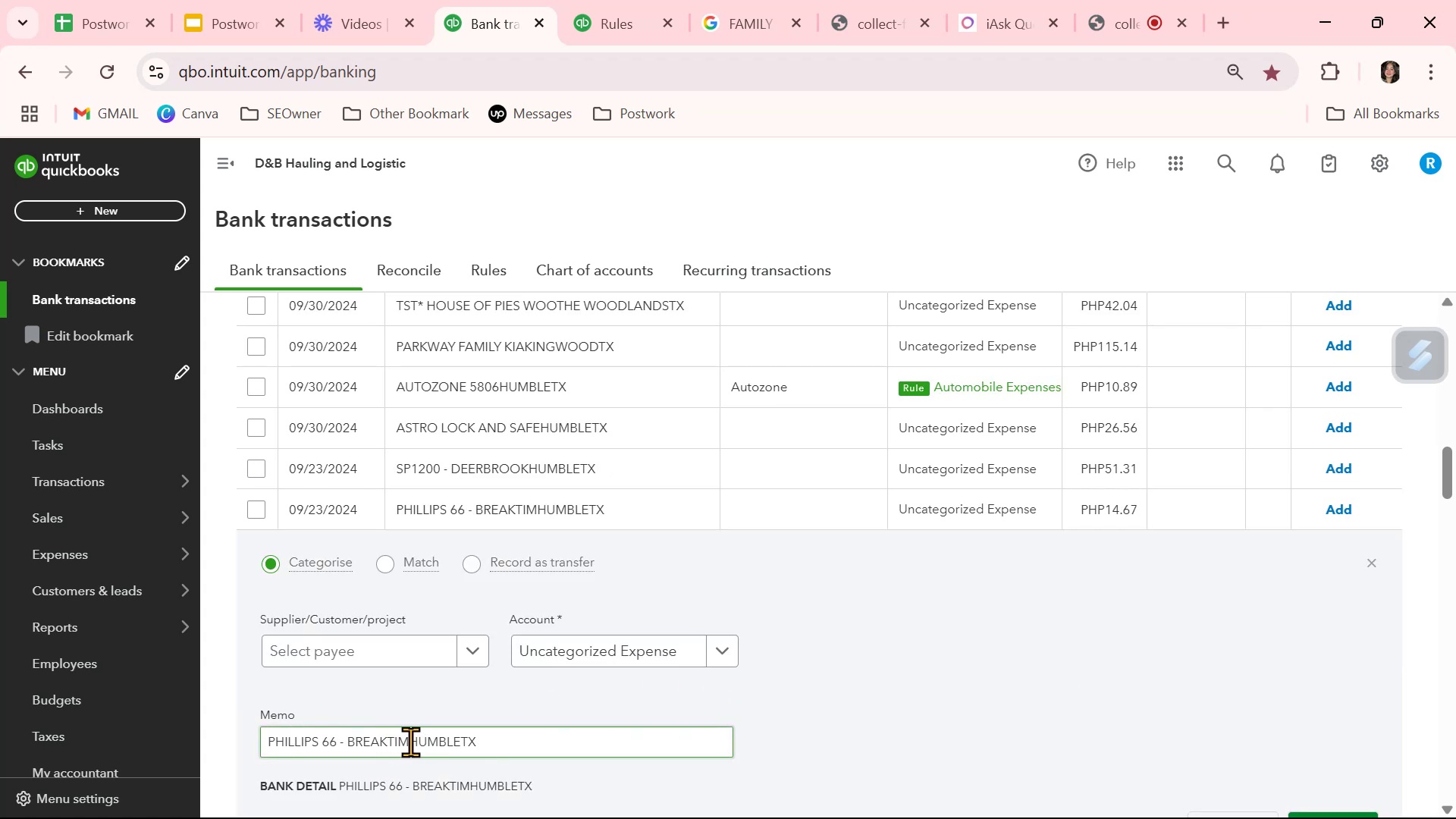 
left_click_drag(start_coordinate=[410, 741], to_coordinate=[253, 735])
 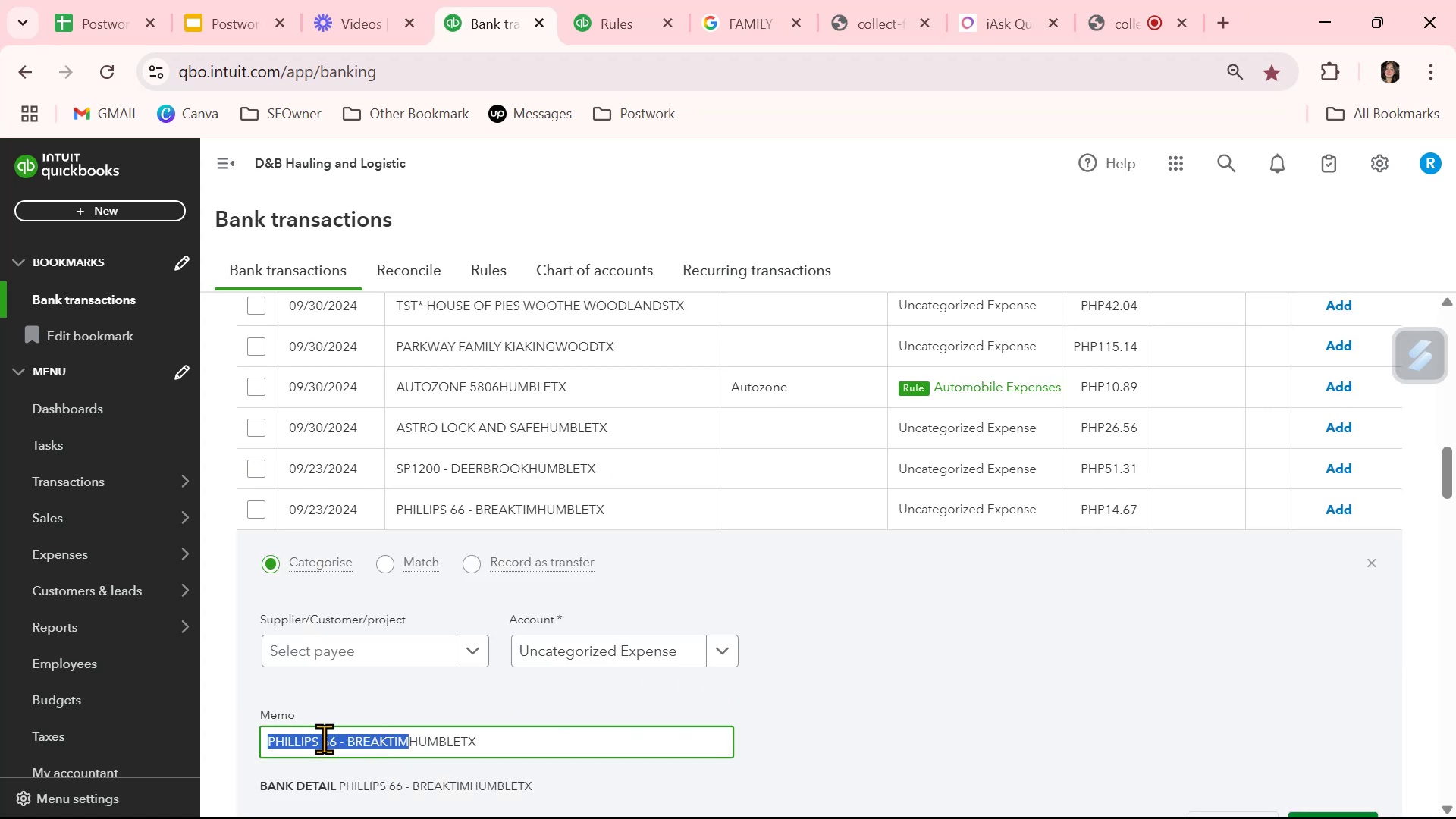 
key(Control+ControlLeft)
 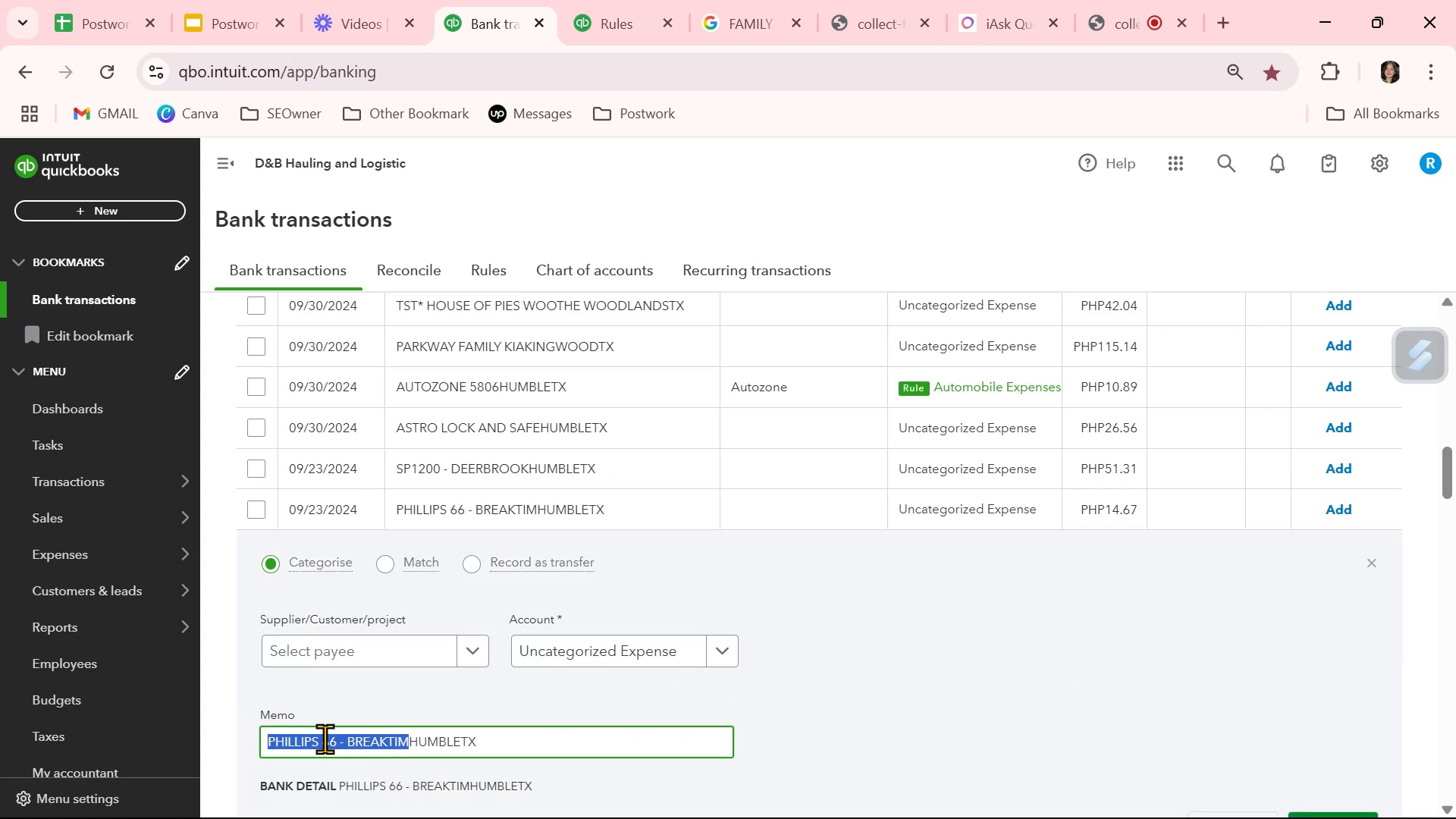 
key(Control+C)
 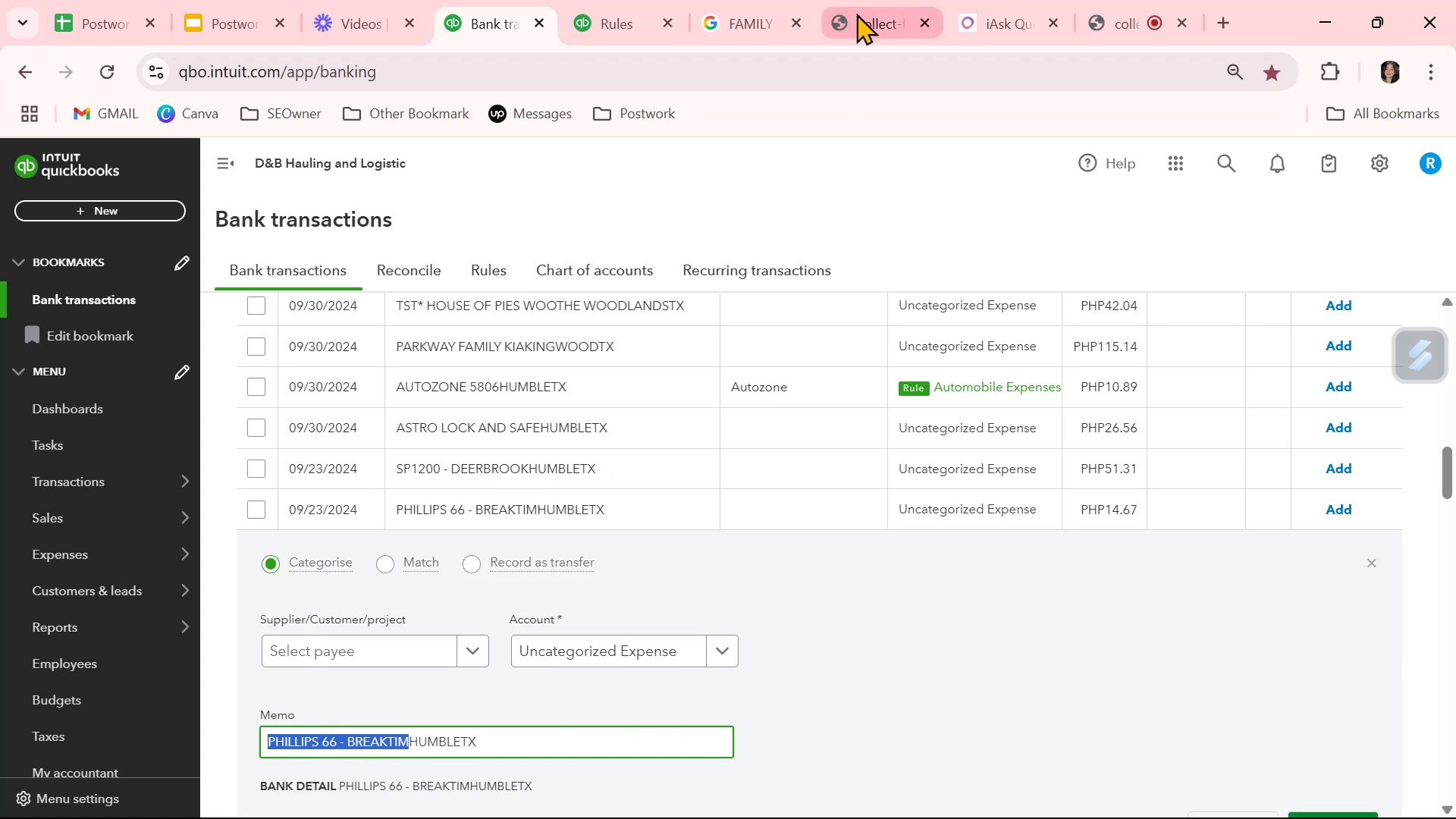 
left_click([742, 24])
 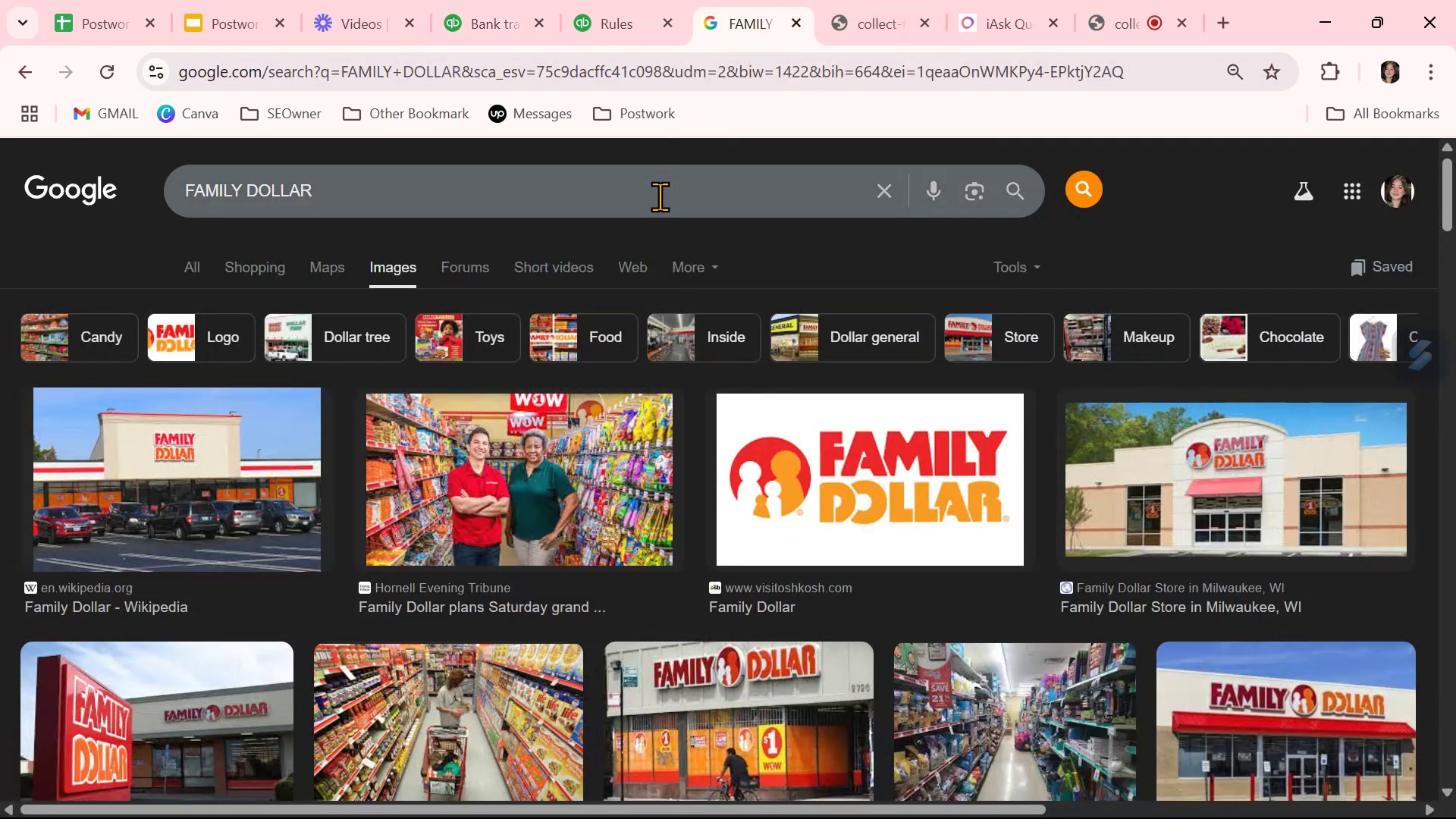 
double_click([660, 196])
 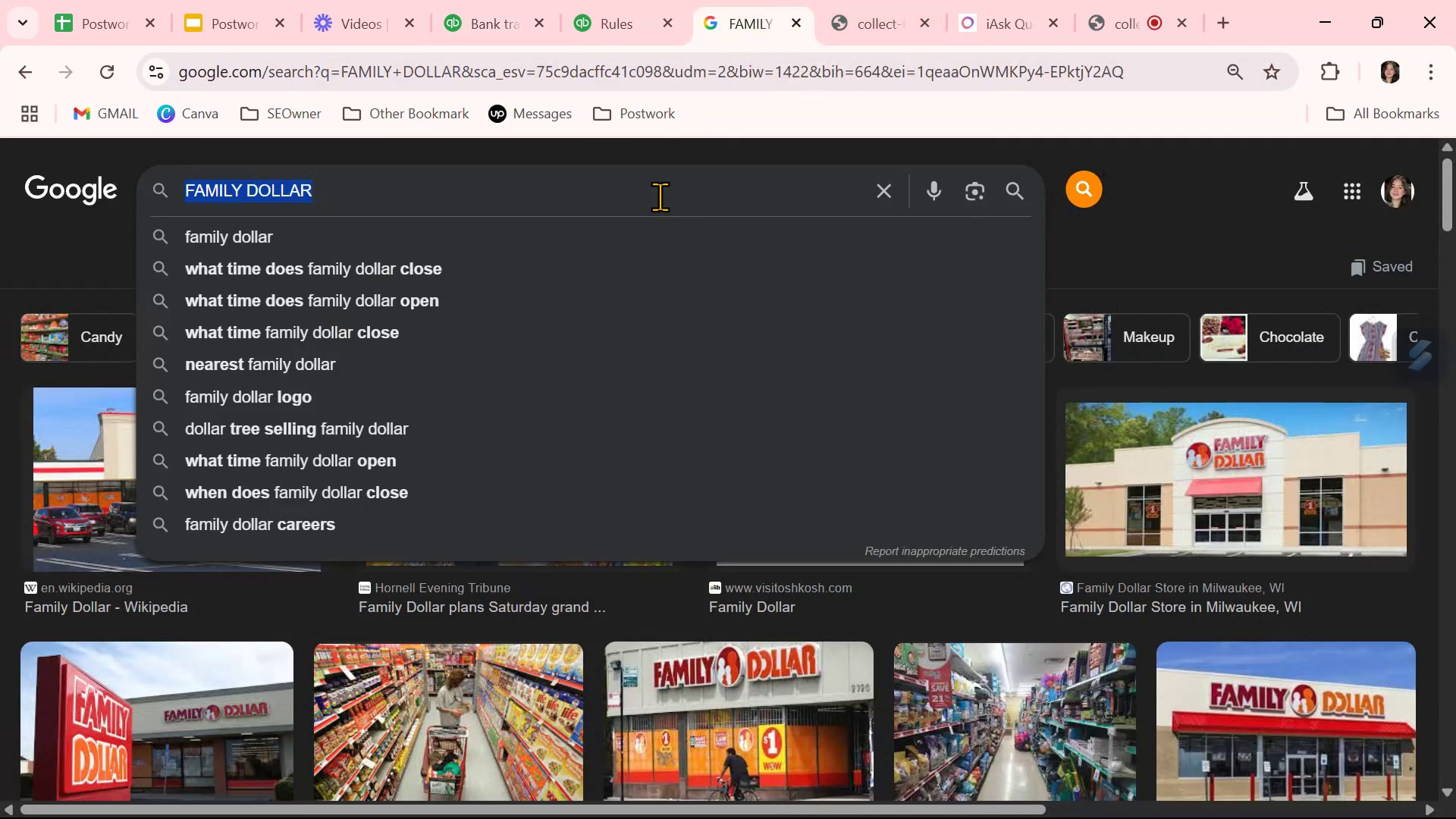 
triple_click([660, 196])
 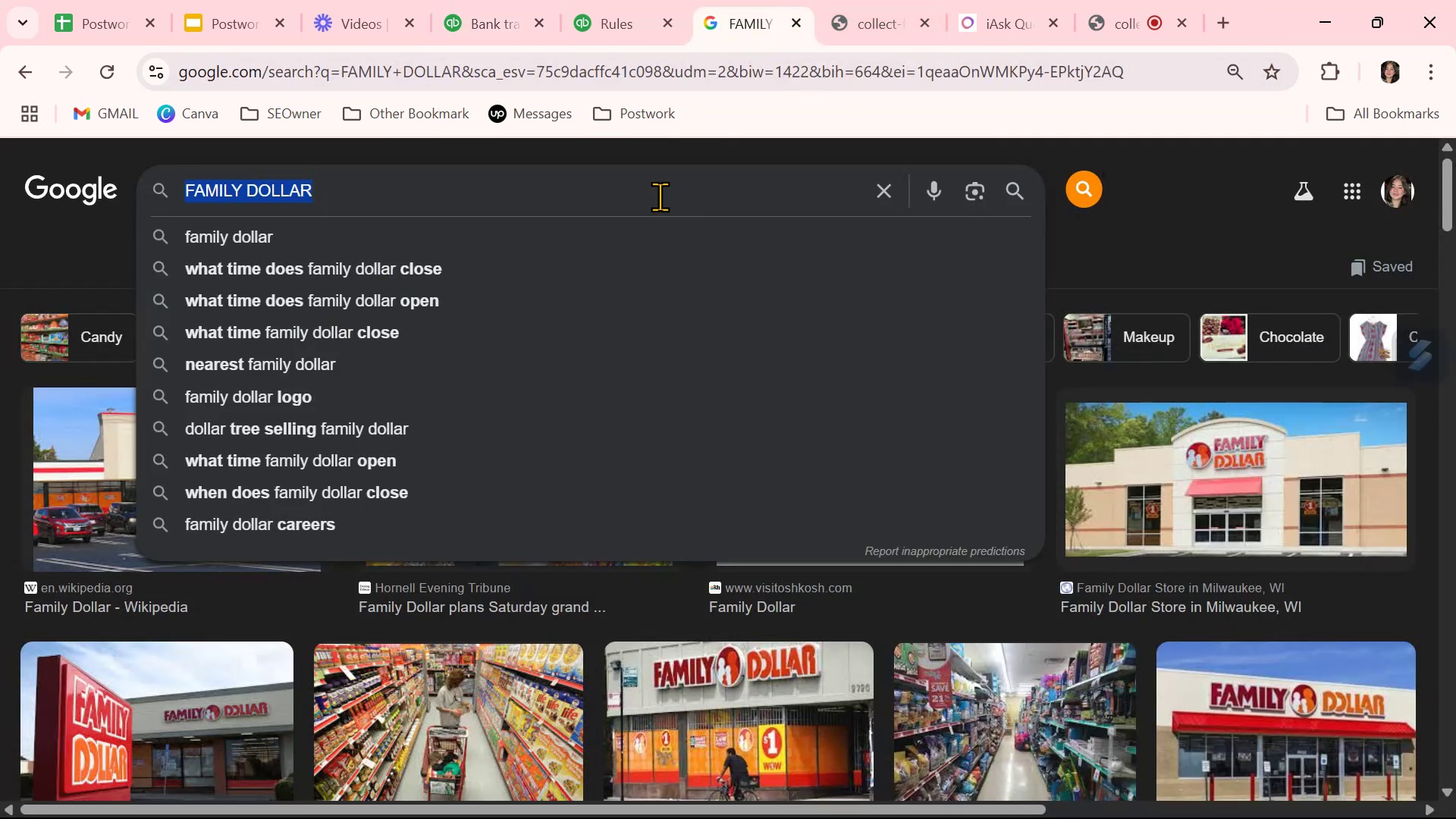 
key(Control+ControlLeft)
 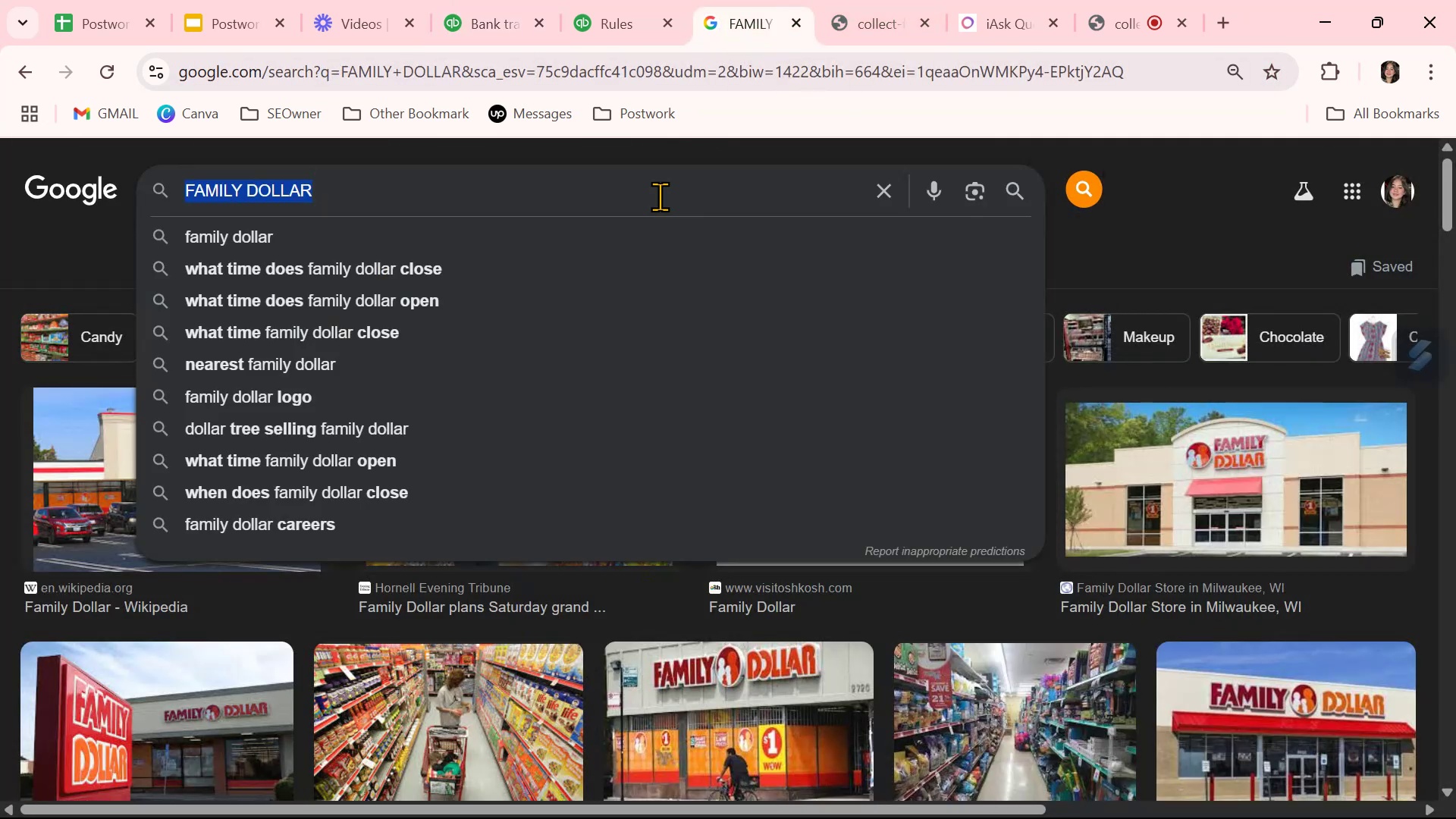 
key(Control+V)
 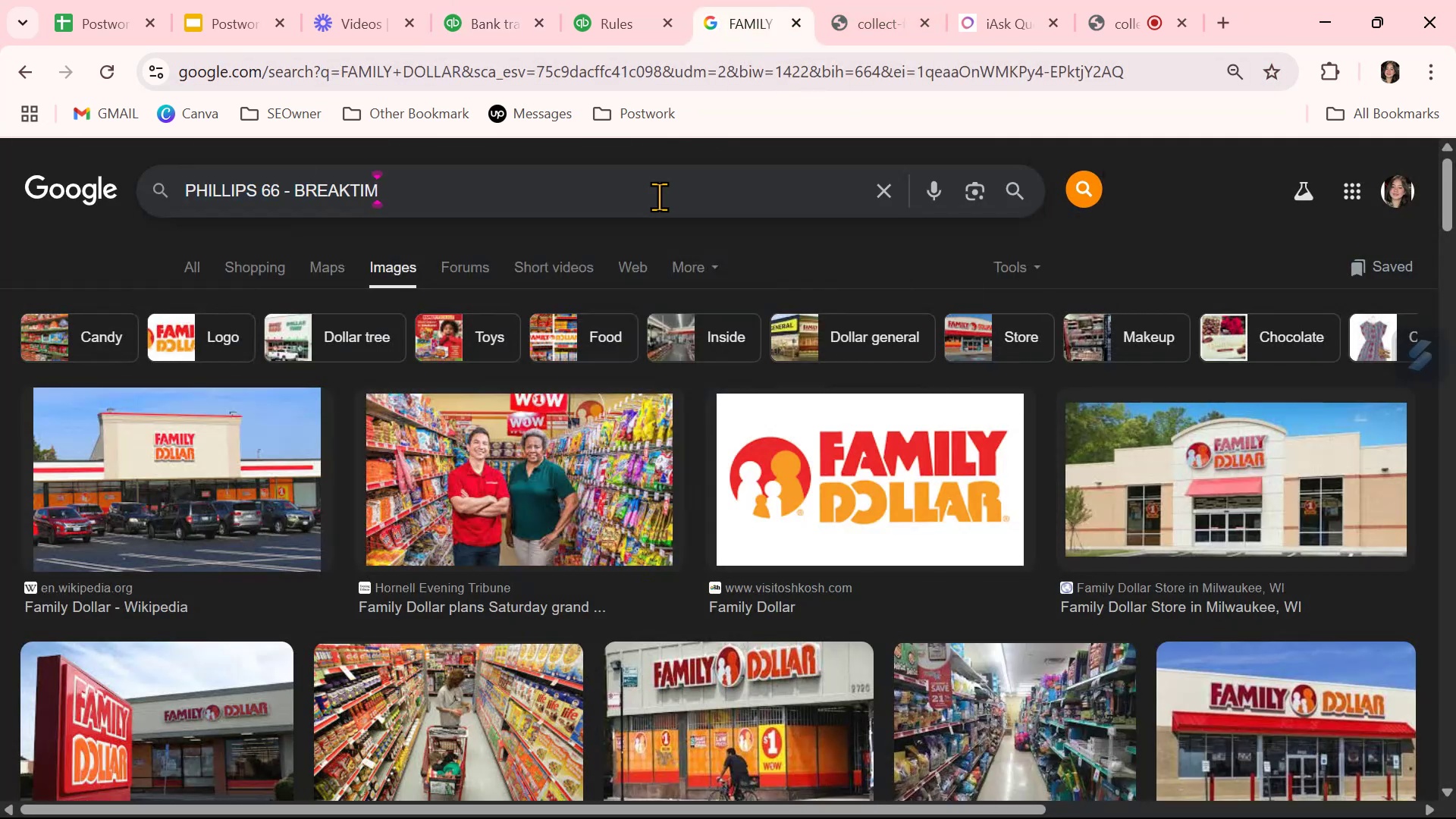 
key(NumpadEnter)
 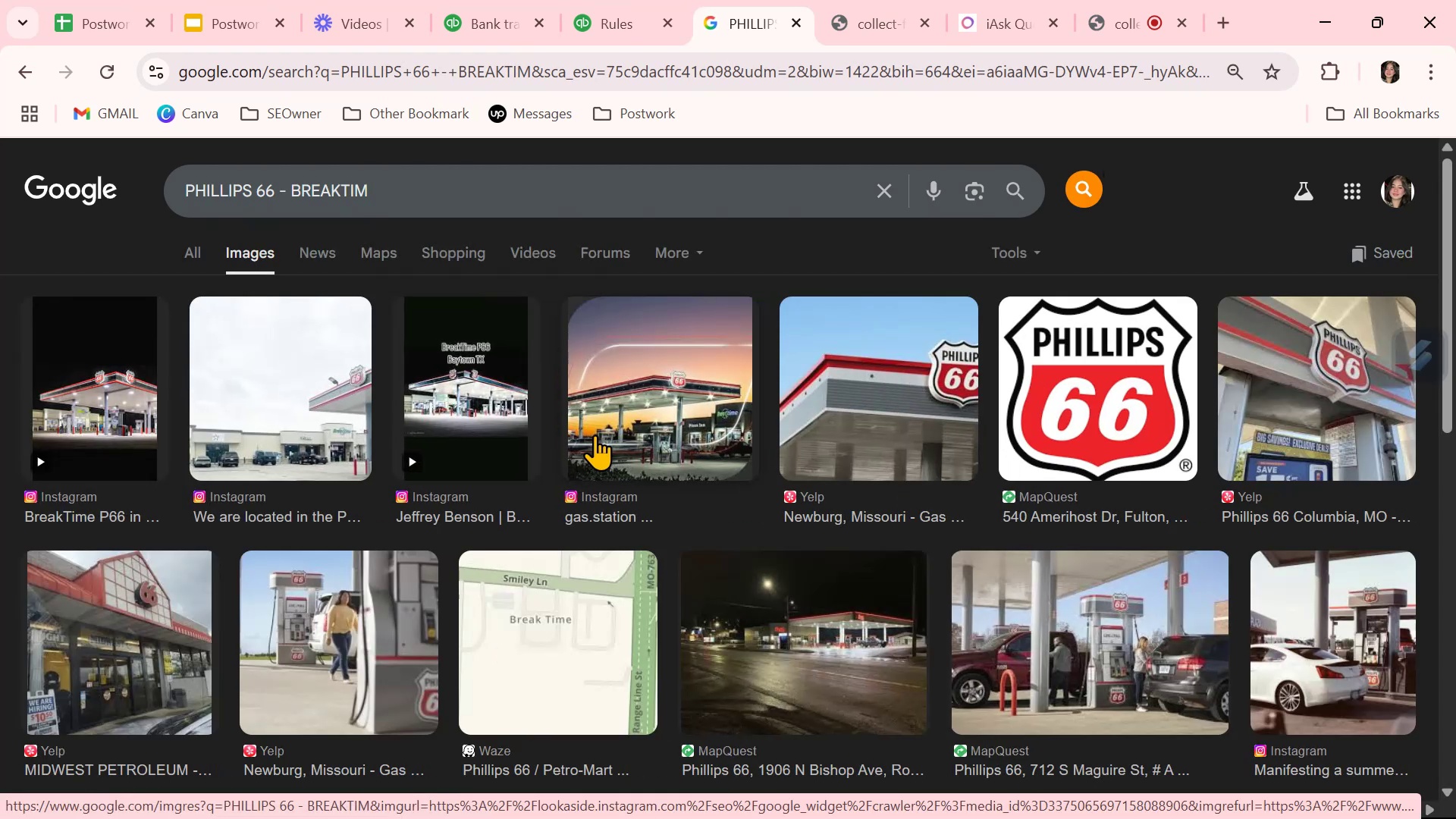 
wait(9.98)
 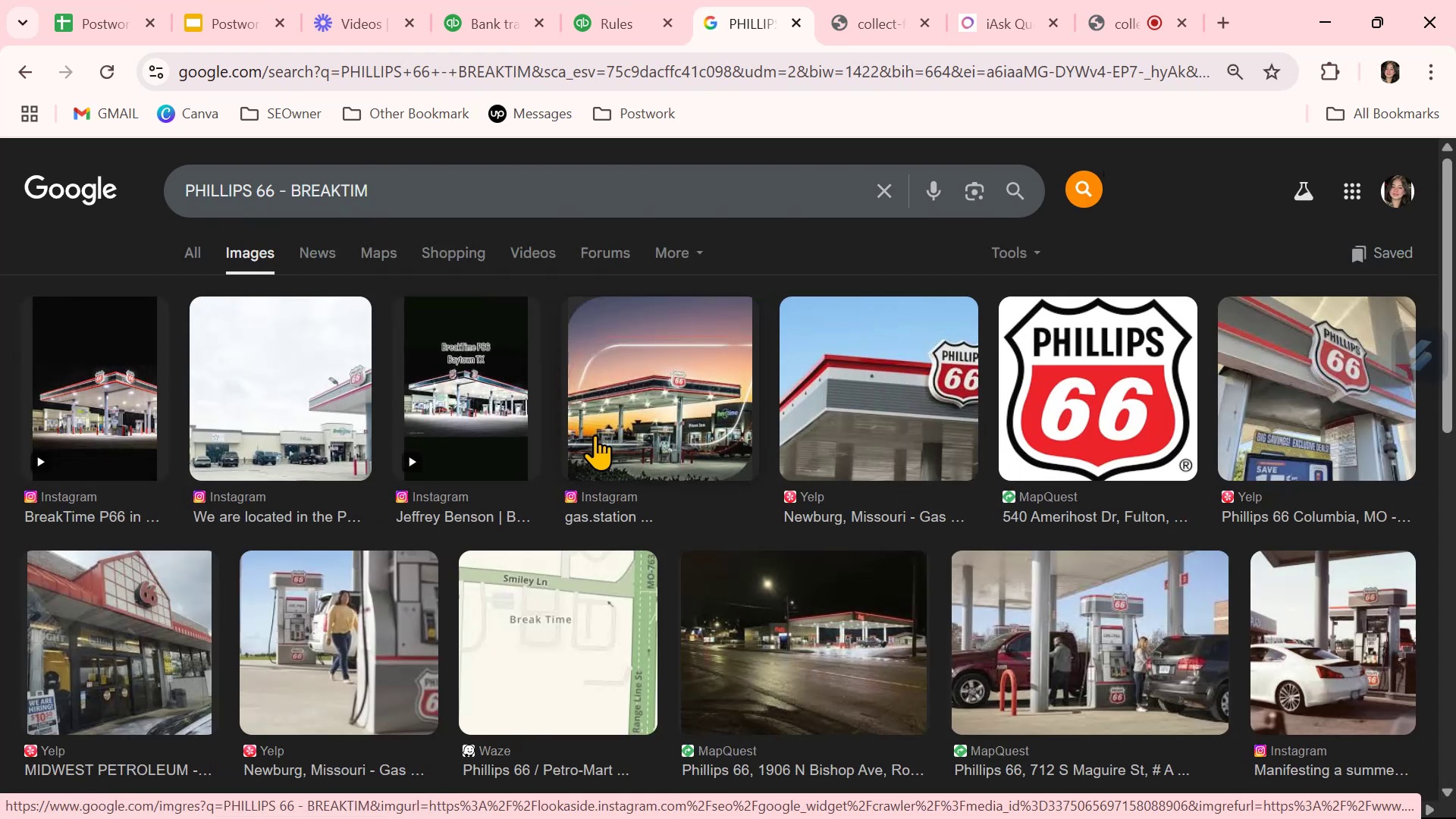 
scroll: coordinate [887, 563], scroll_direction: down, amount: 5.0
 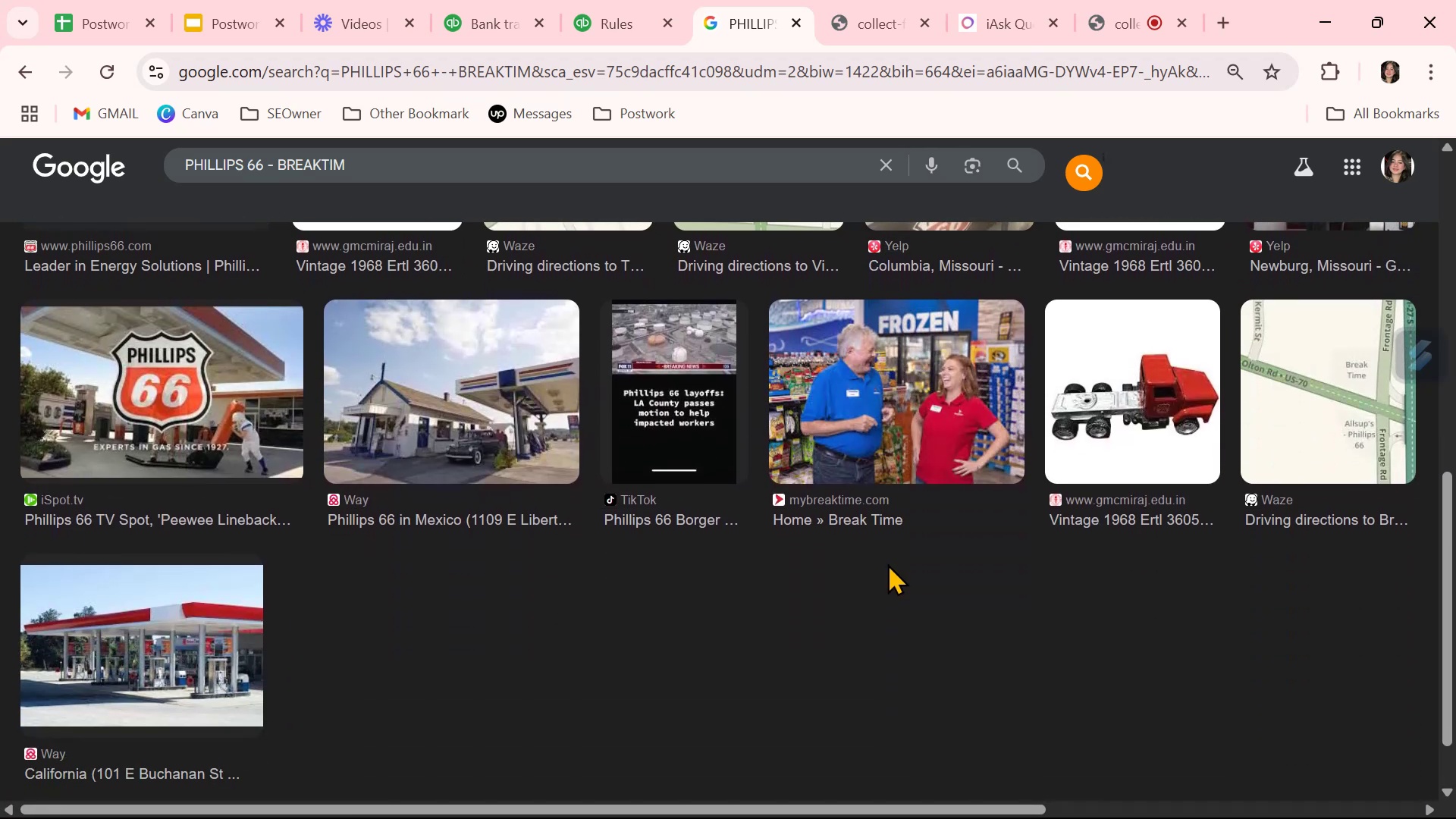 
scroll: coordinate [887, 563], scroll_direction: up, amount: 3.0
 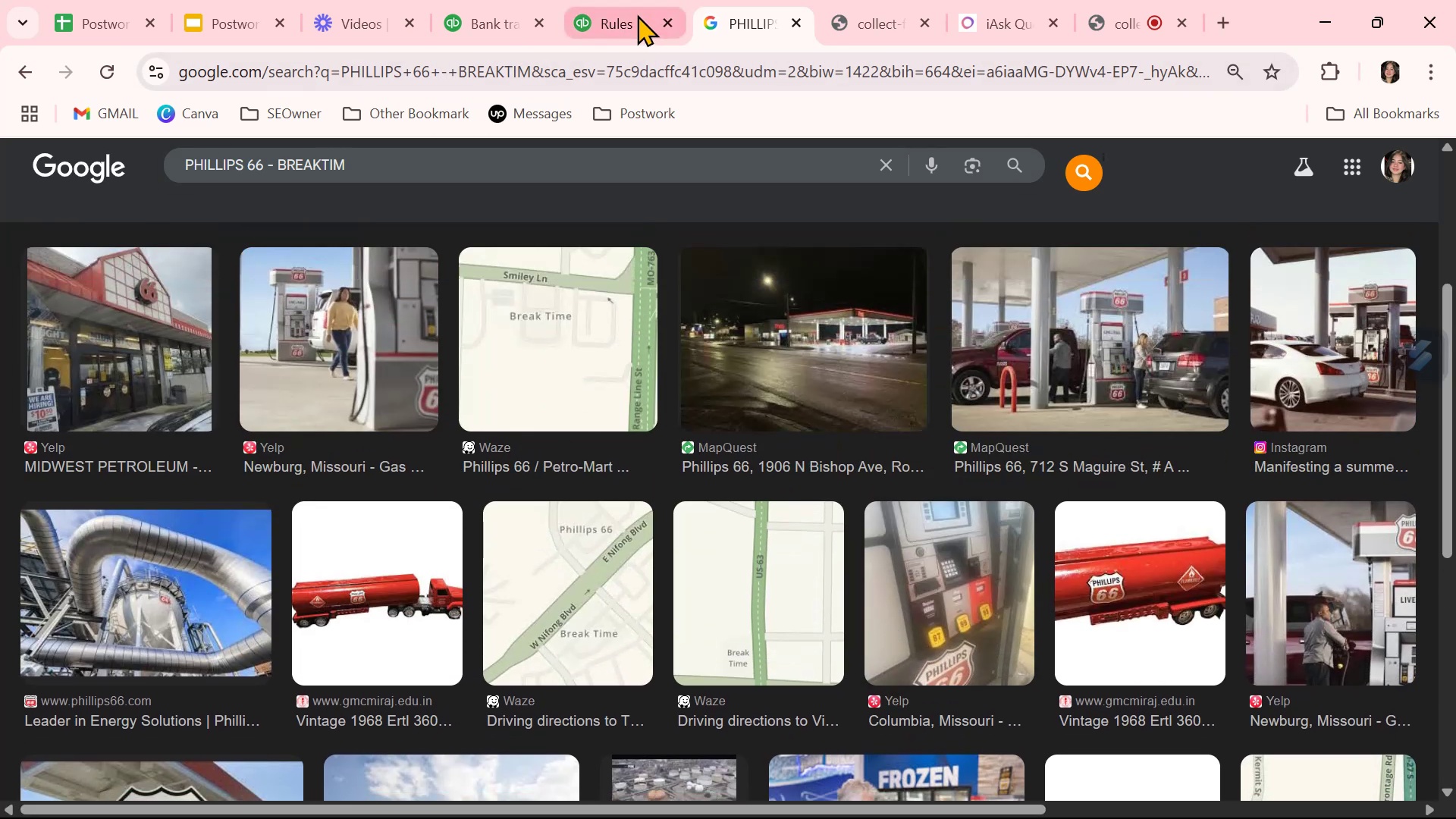 
left_click([493, 23])
 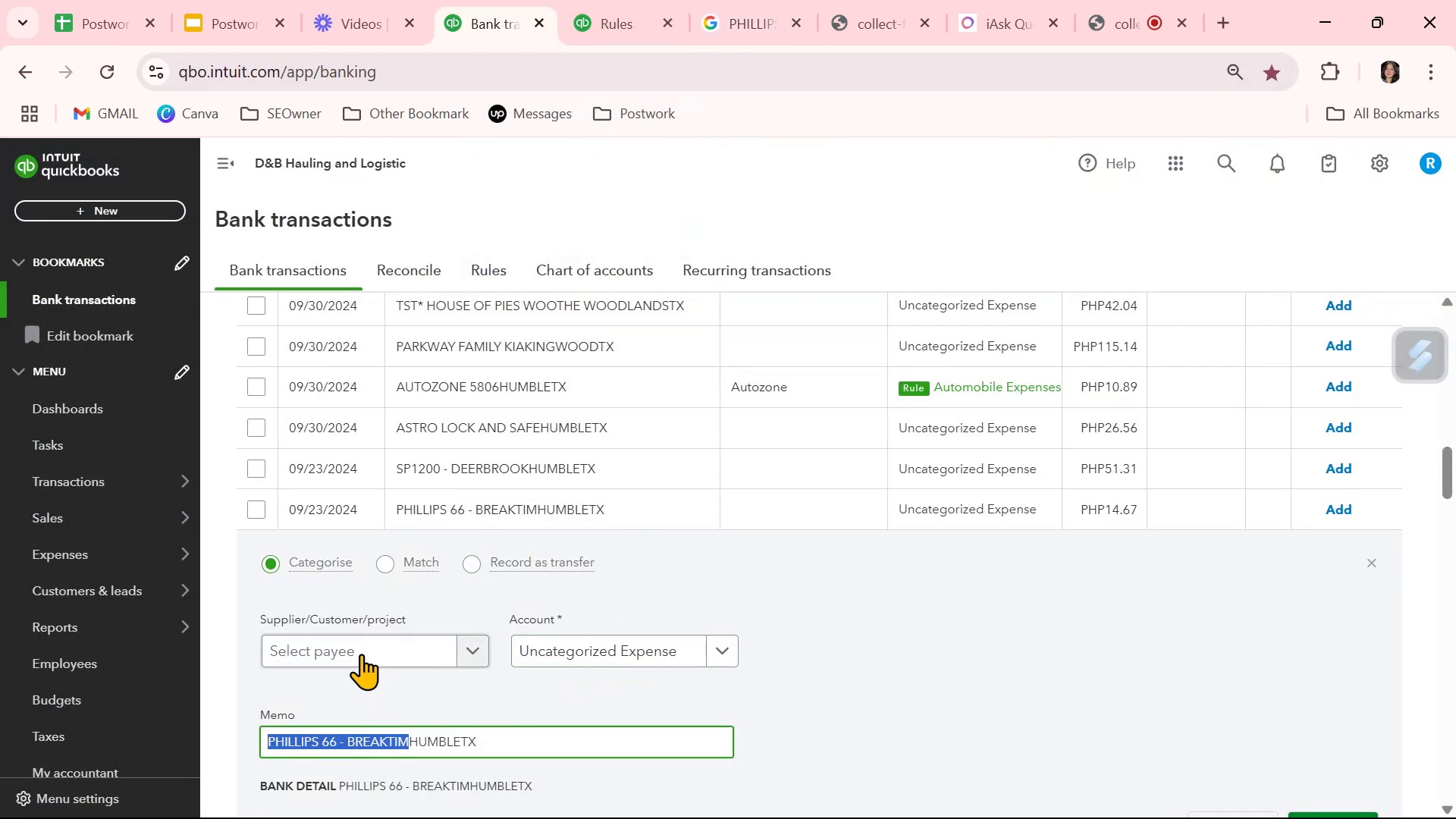 
left_click([361, 648])
 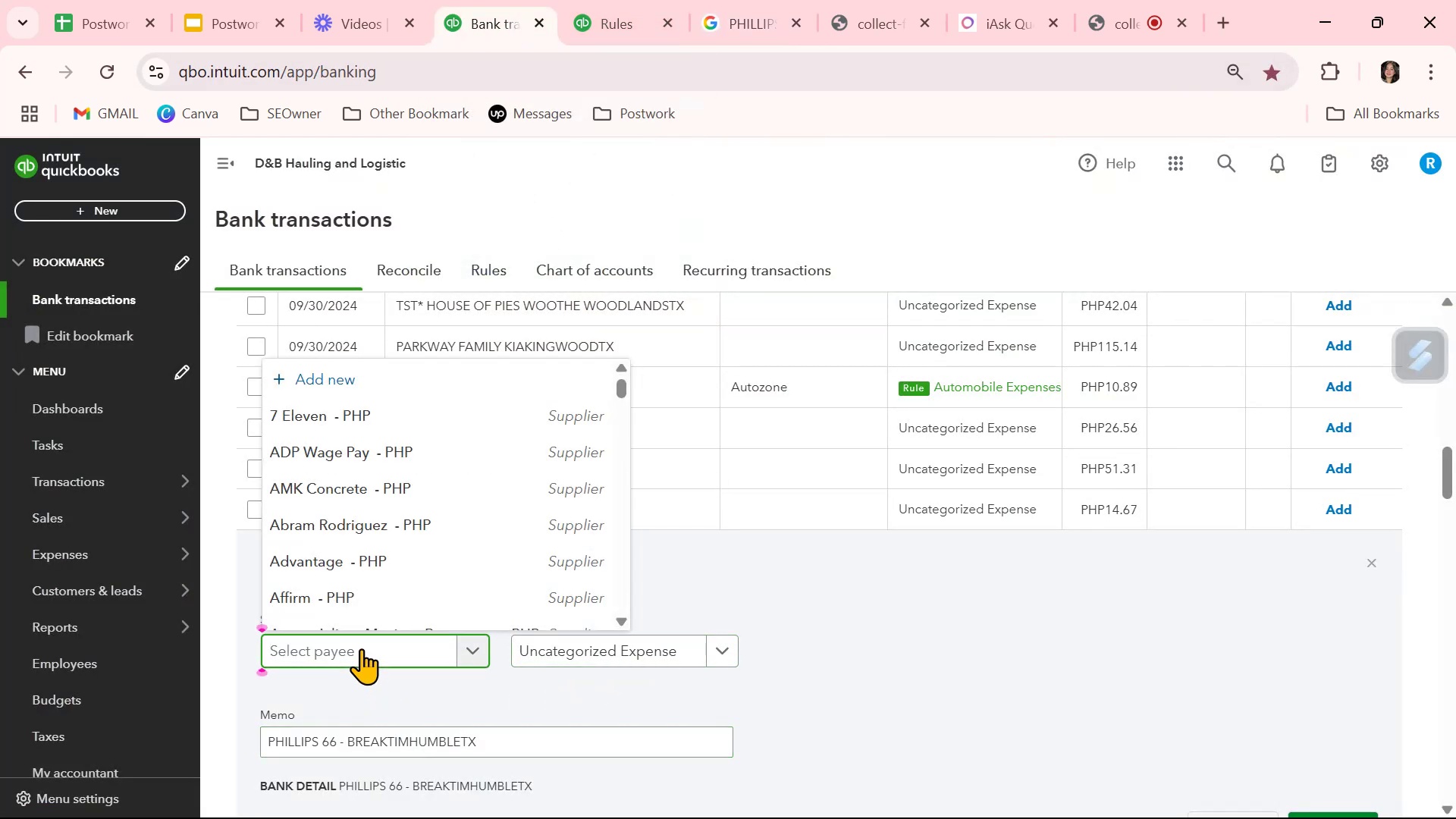 
type(Philipi)
 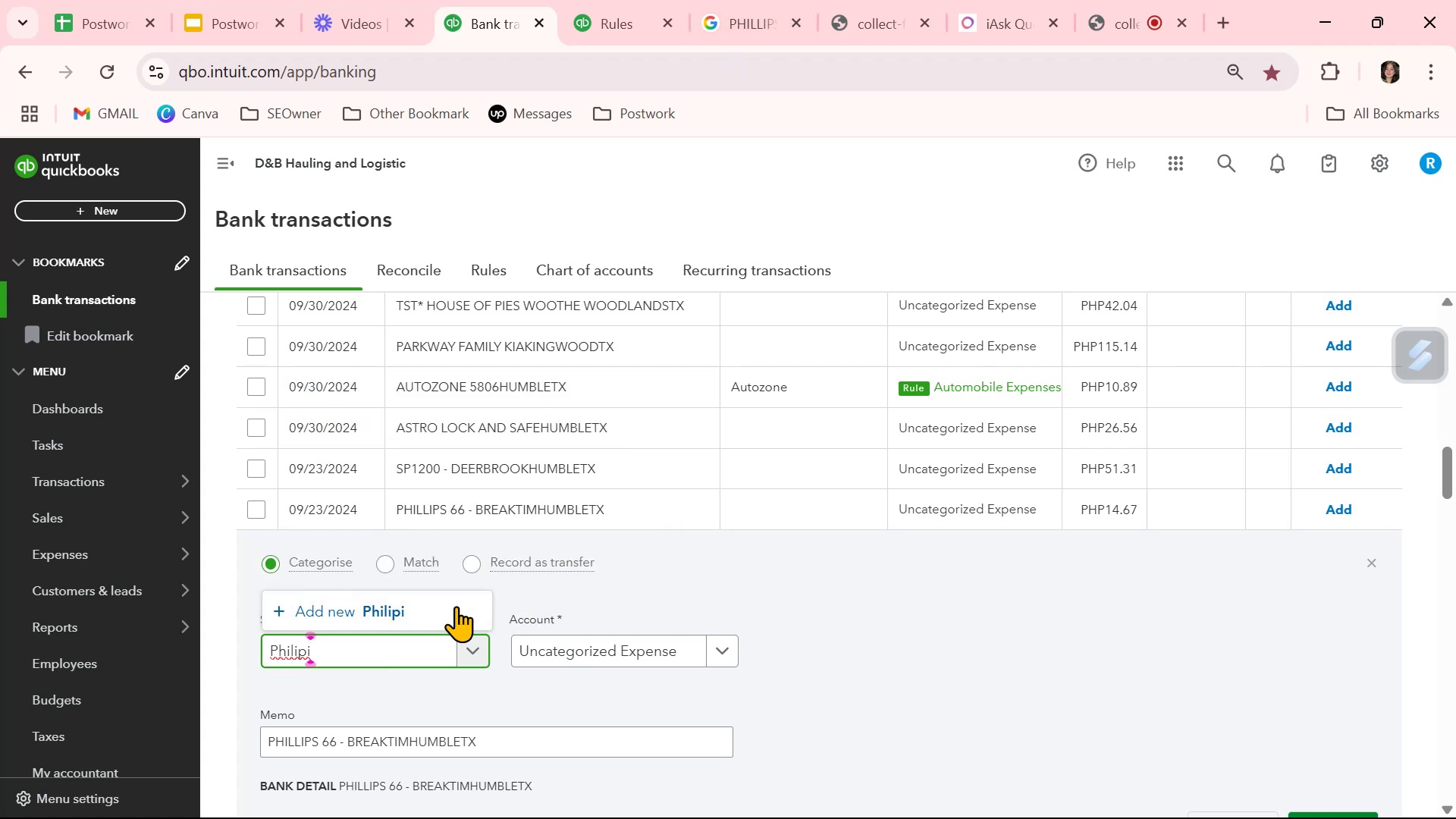 
key(Backspace)
key(Backspace)
key(Backspace)
type(lips 66)
 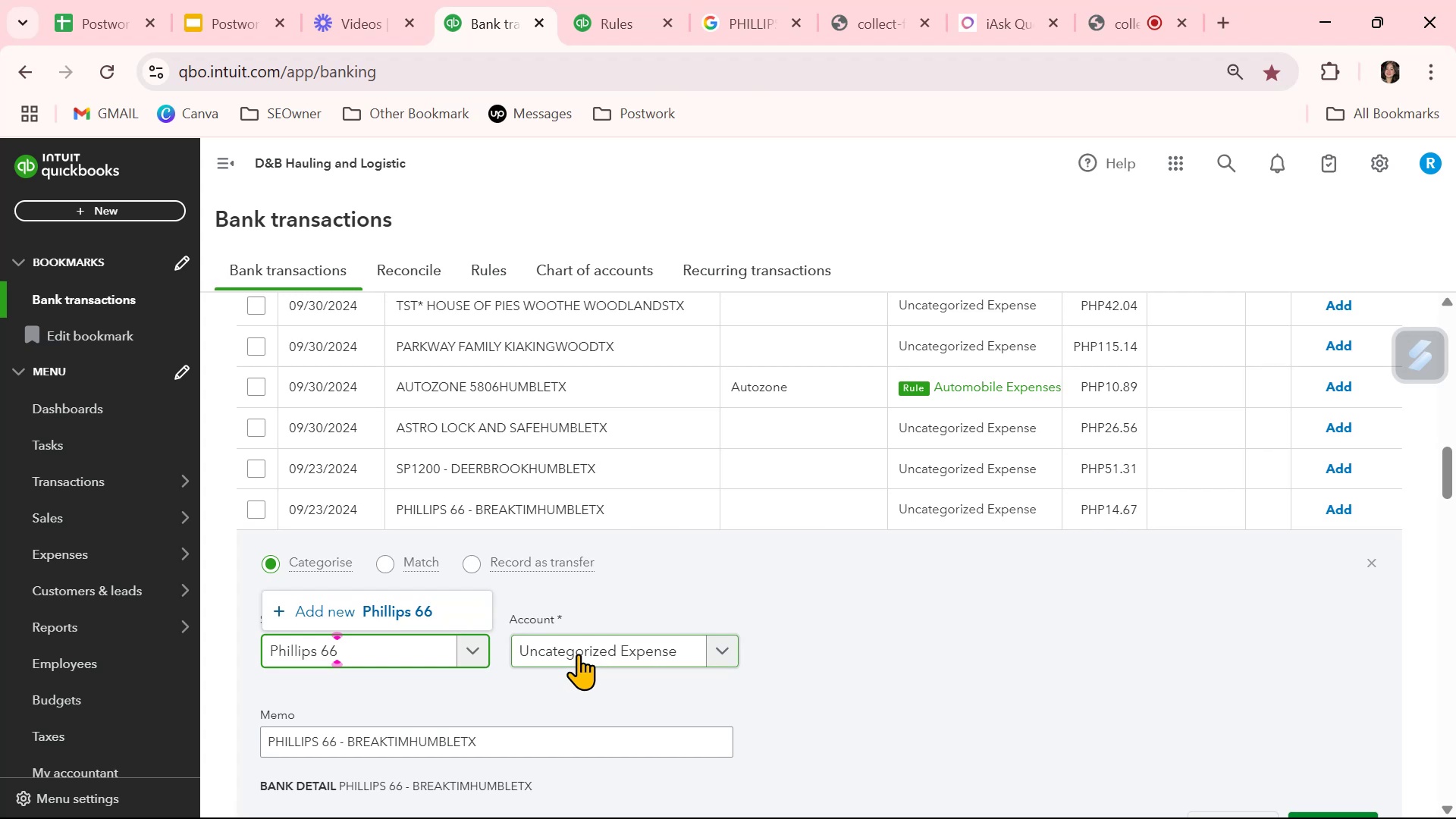 
left_click([580, 652])
 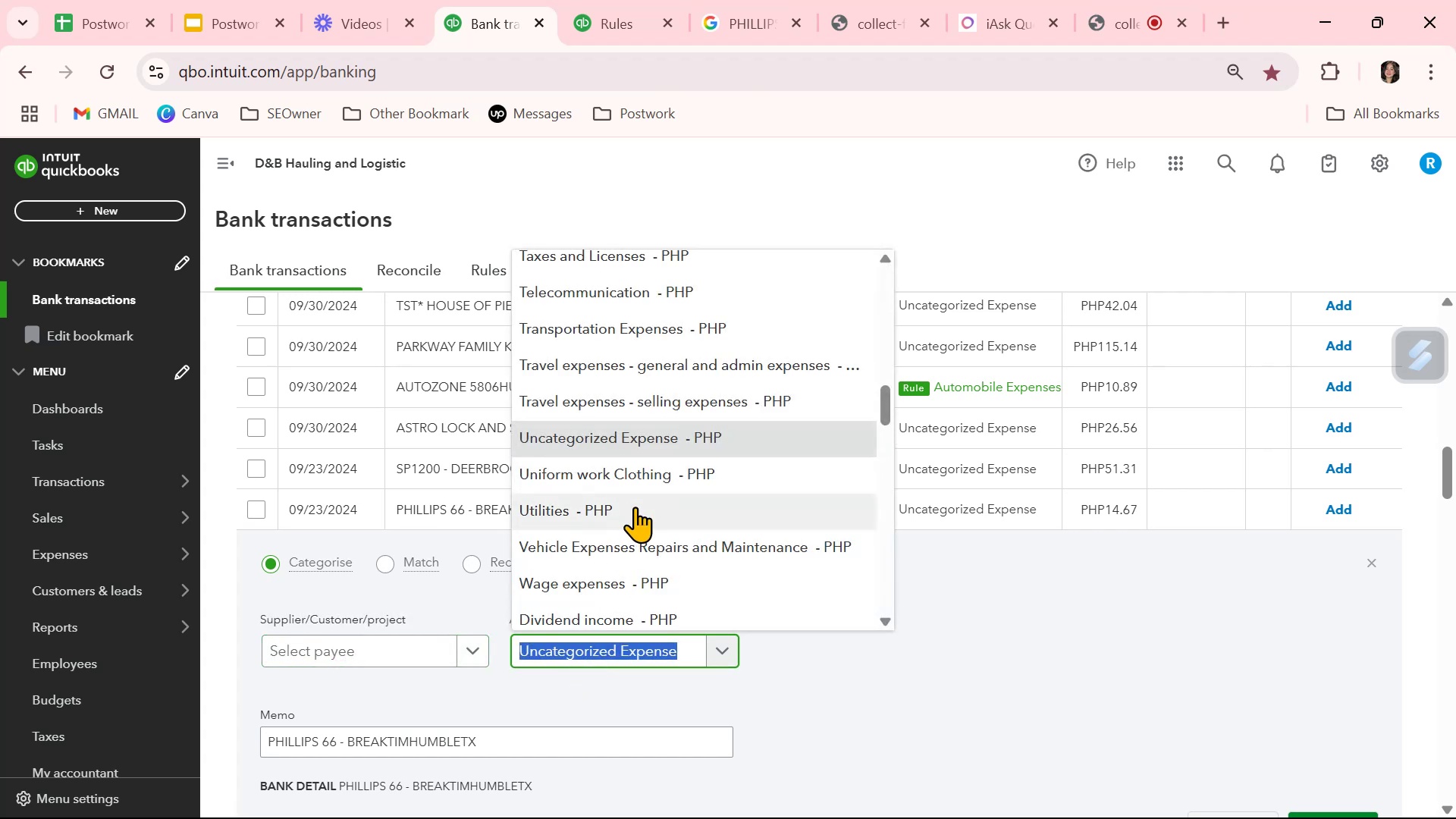 
type(fuel)
 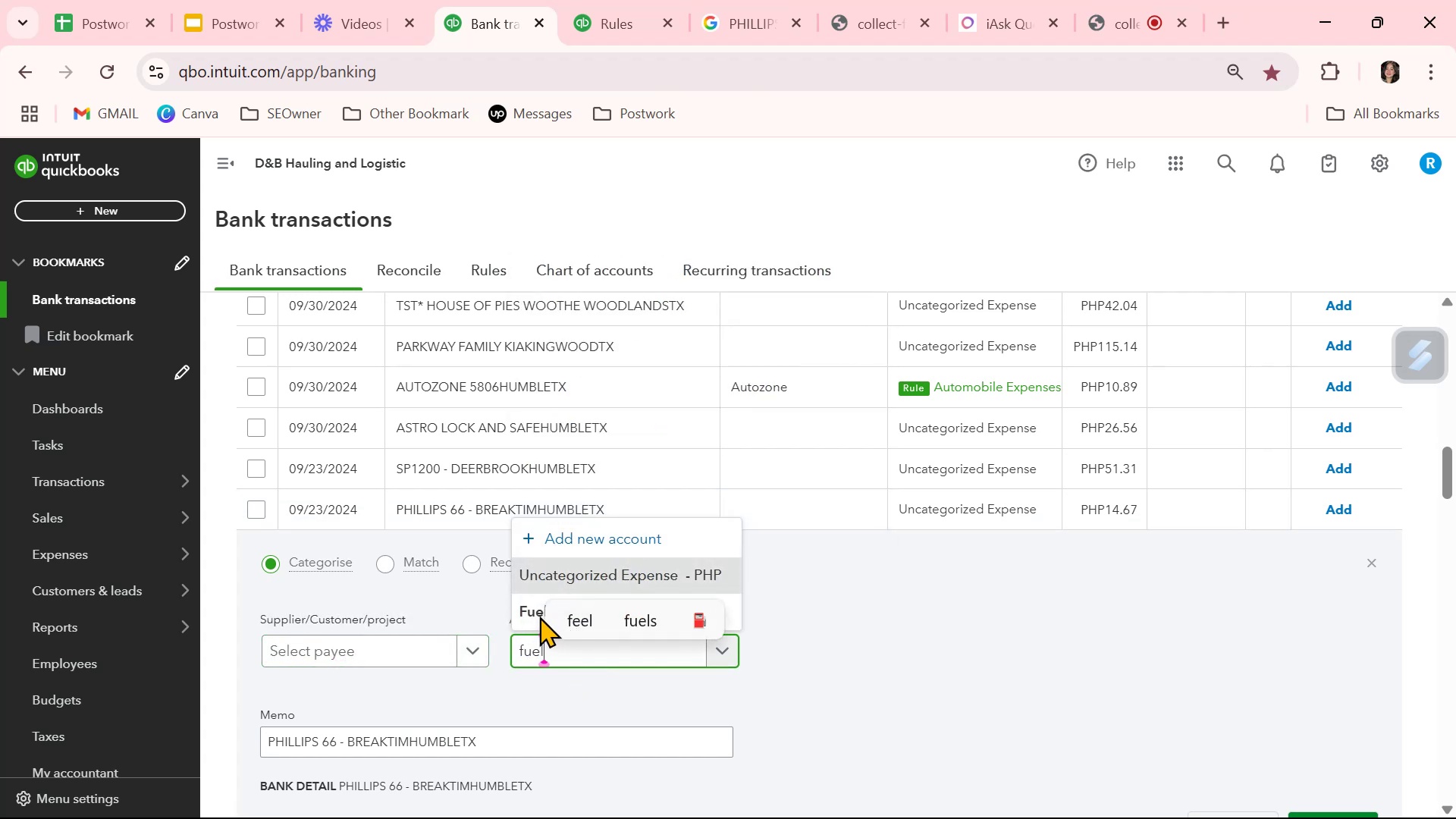 
left_click([521, 615])
 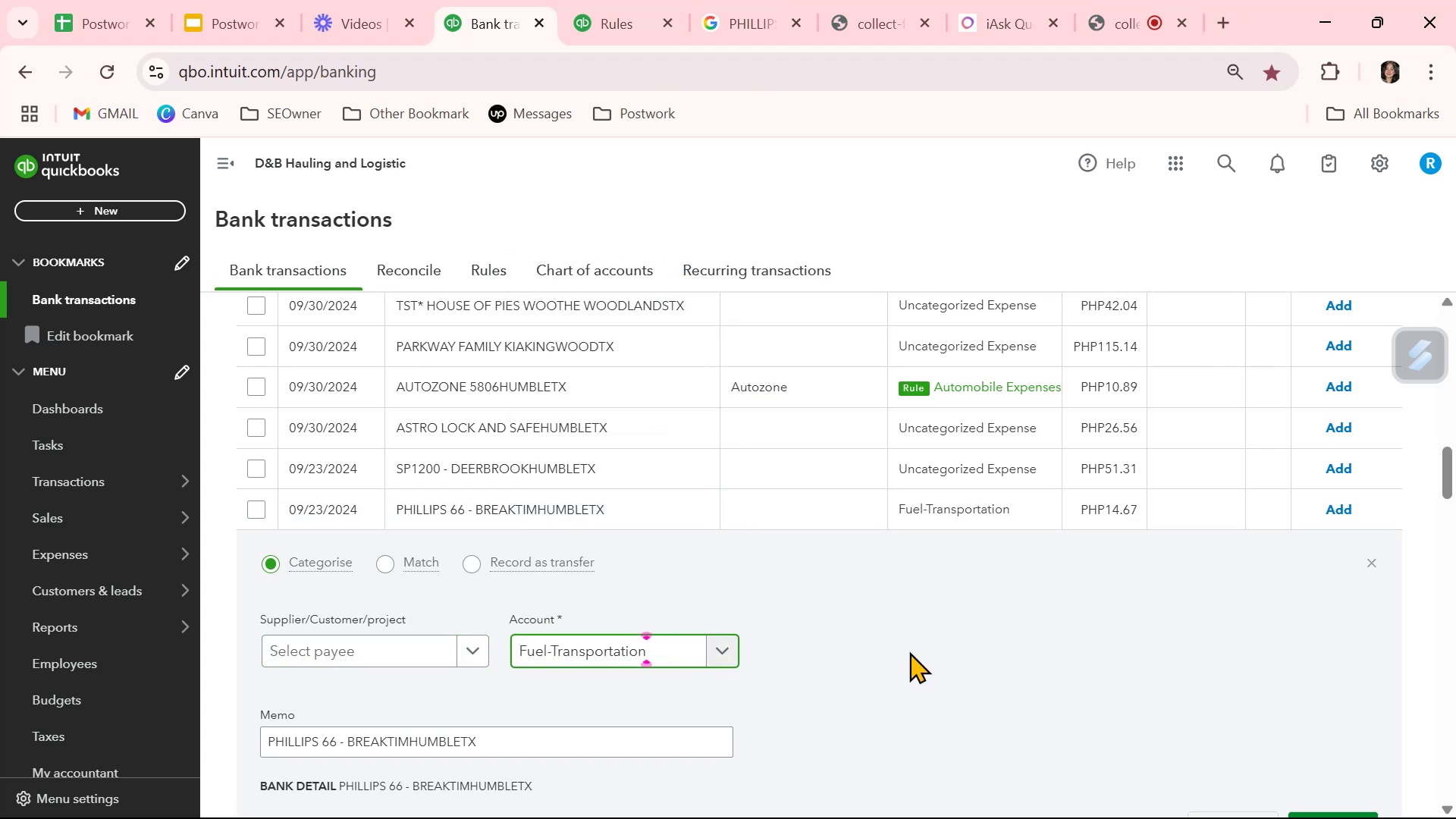 
left_click([388, 652])
 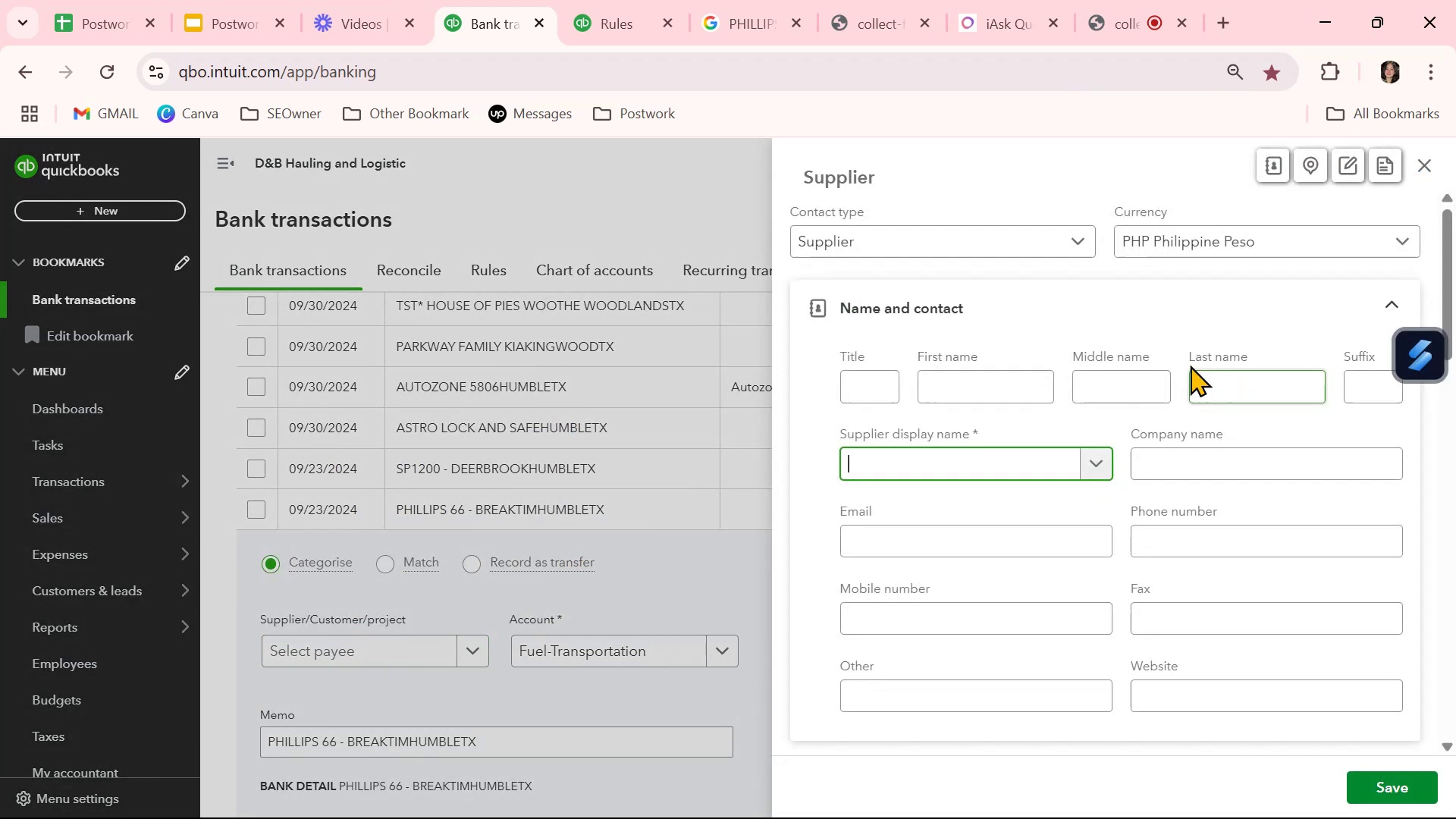 
wait(7.2)
 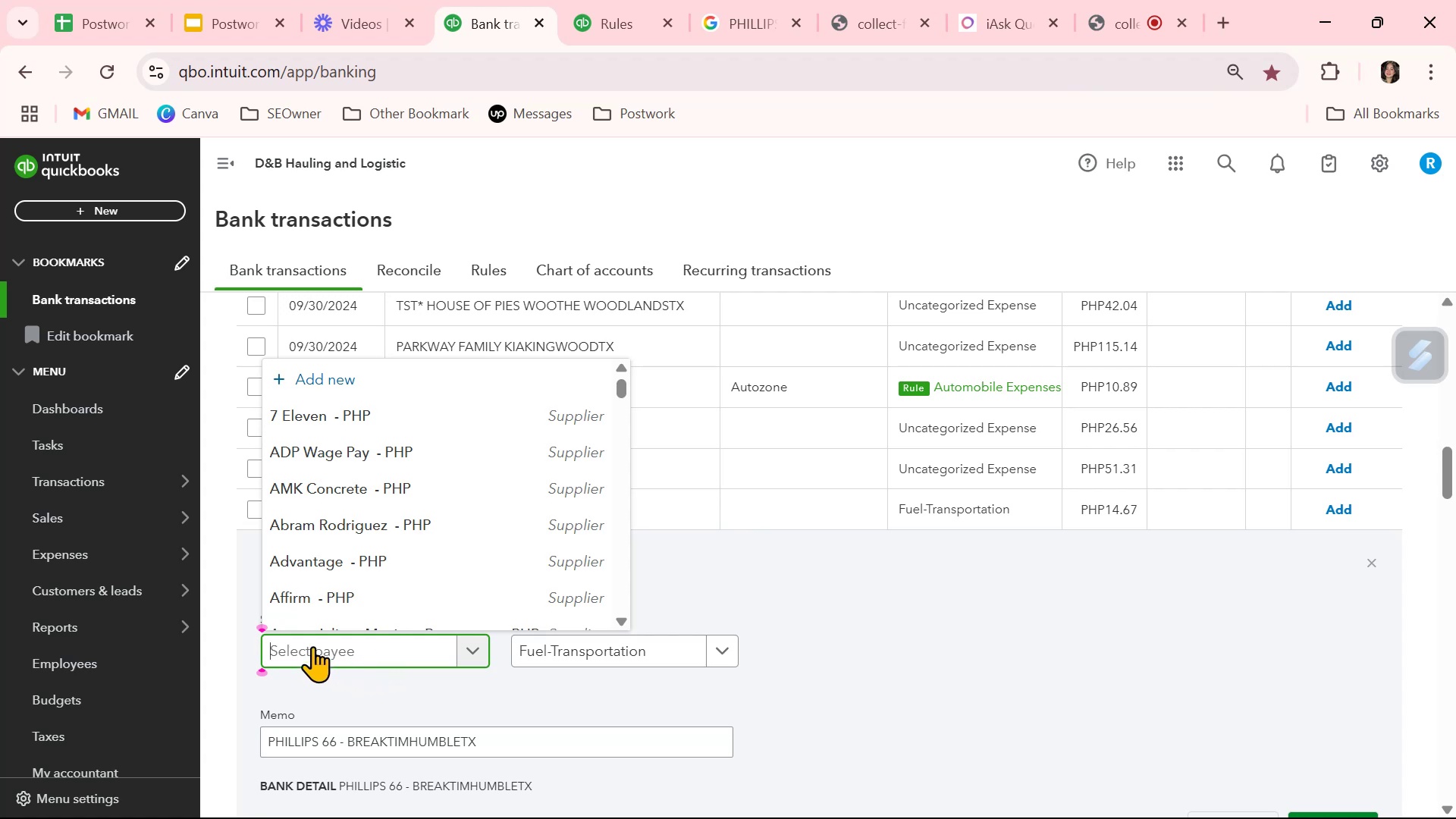 
type(Phillips 66)
 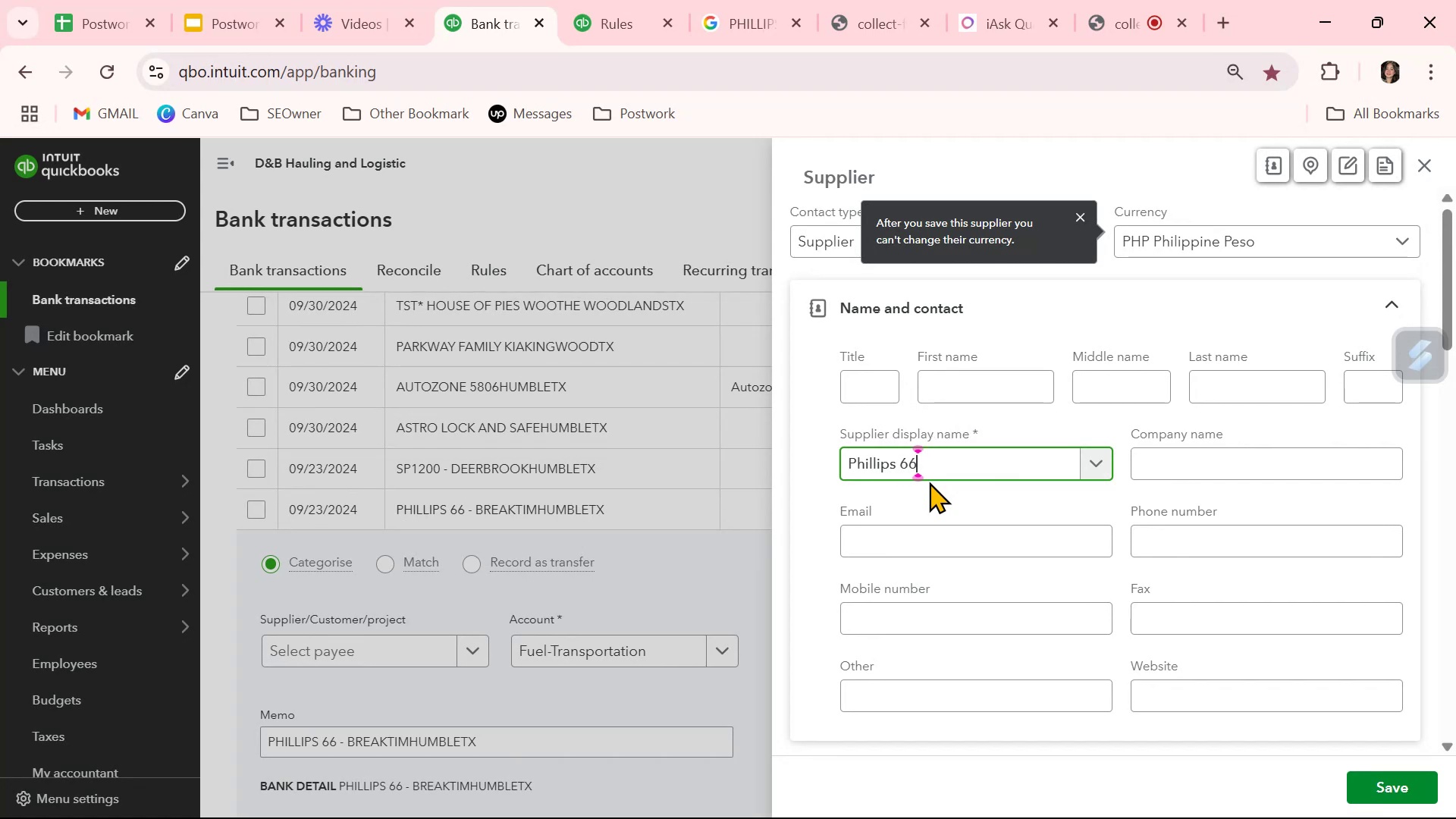 
key(Control+A)
 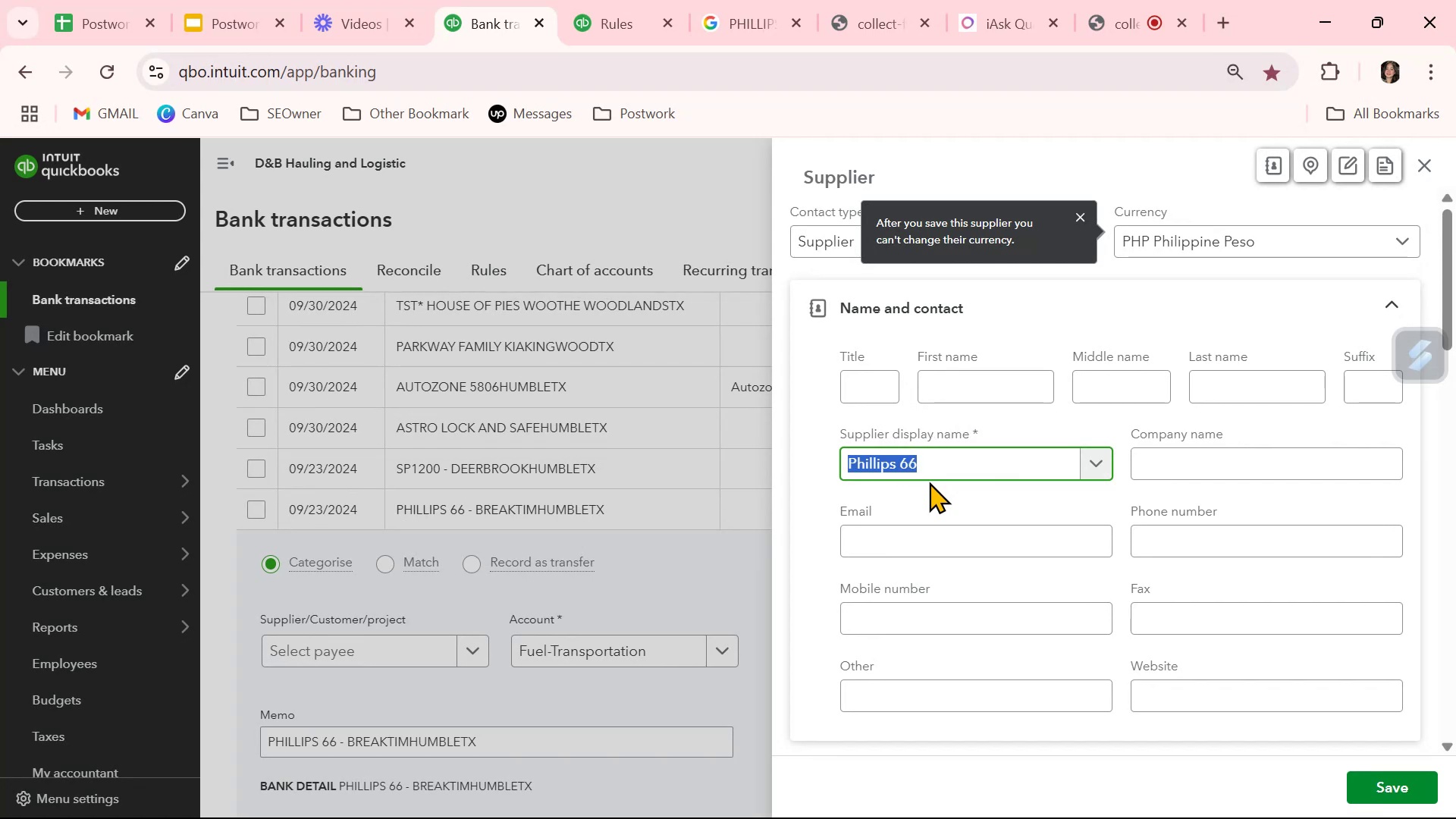 
key(Control+C)
 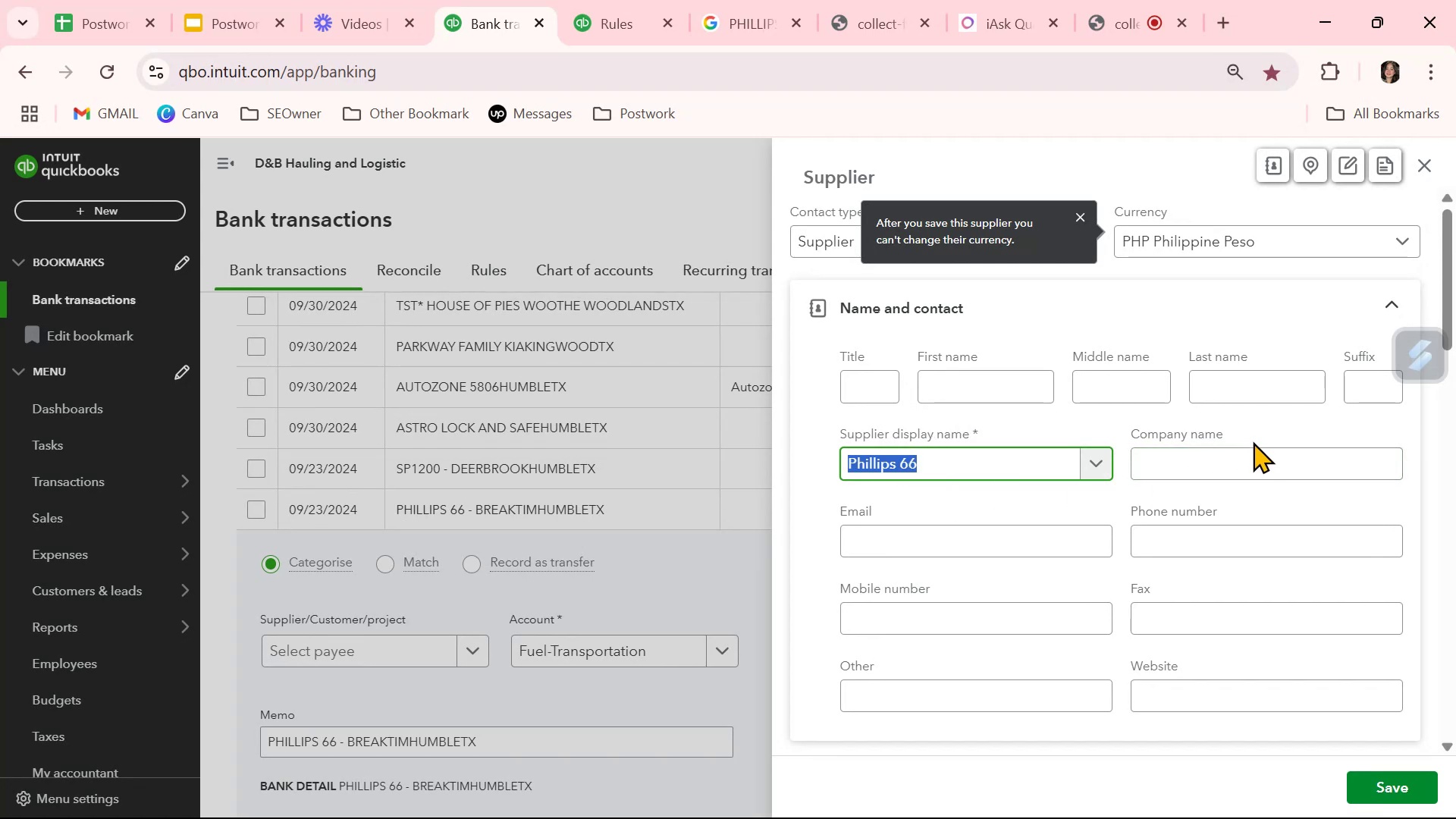 
left_click([1241, 457])
 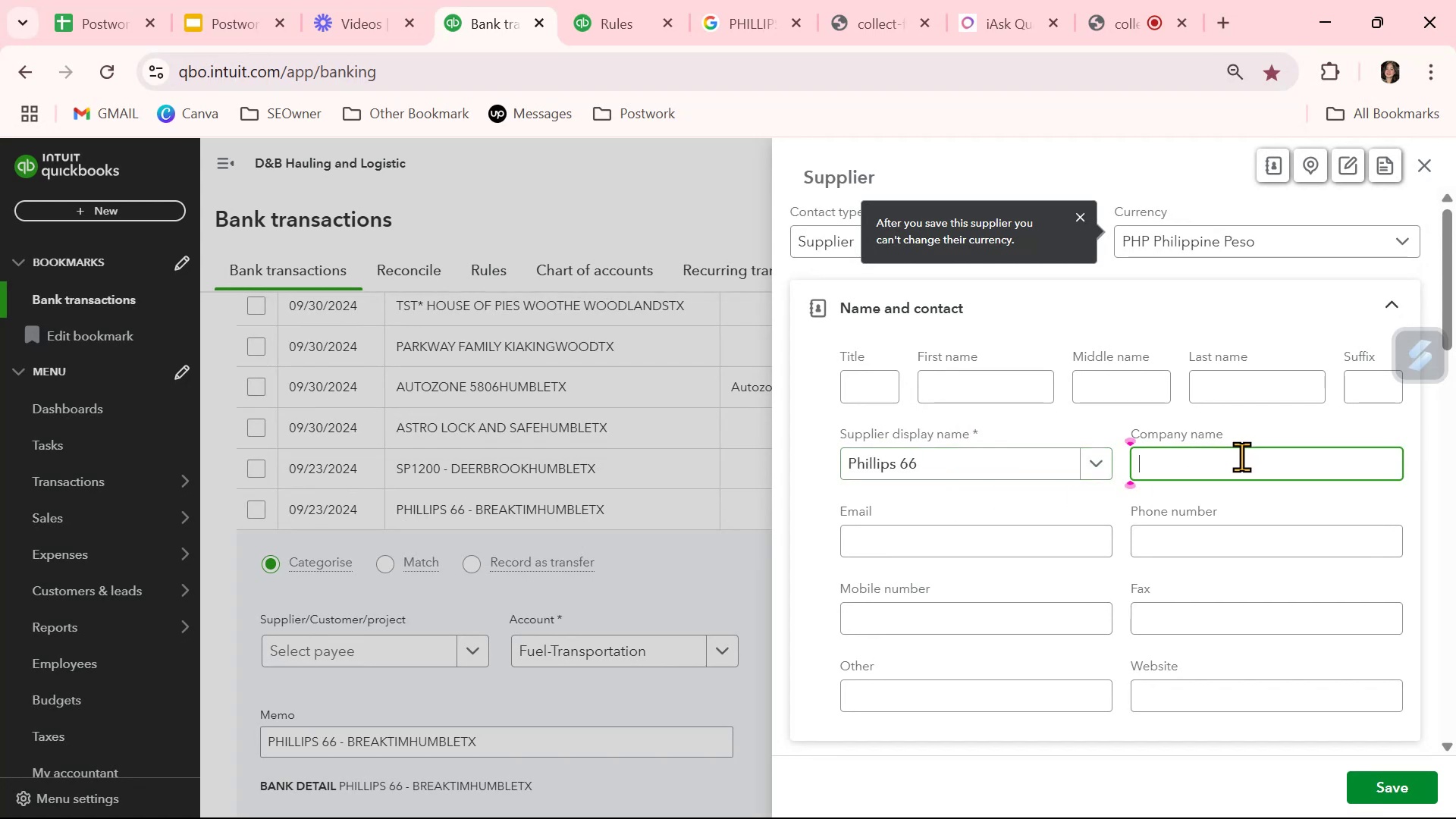 
key(Control+V)
 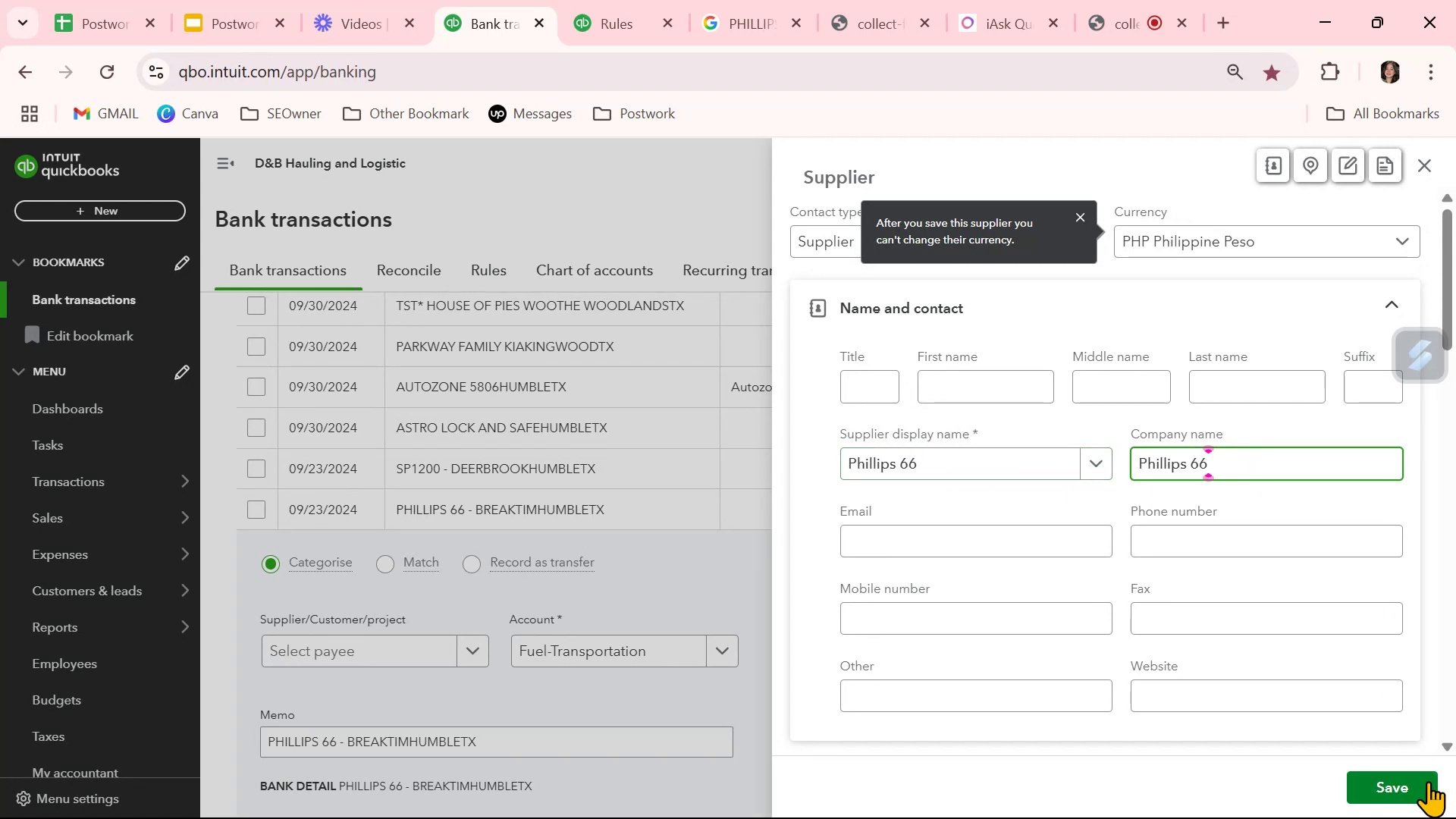 
left_click([1420, 781])
 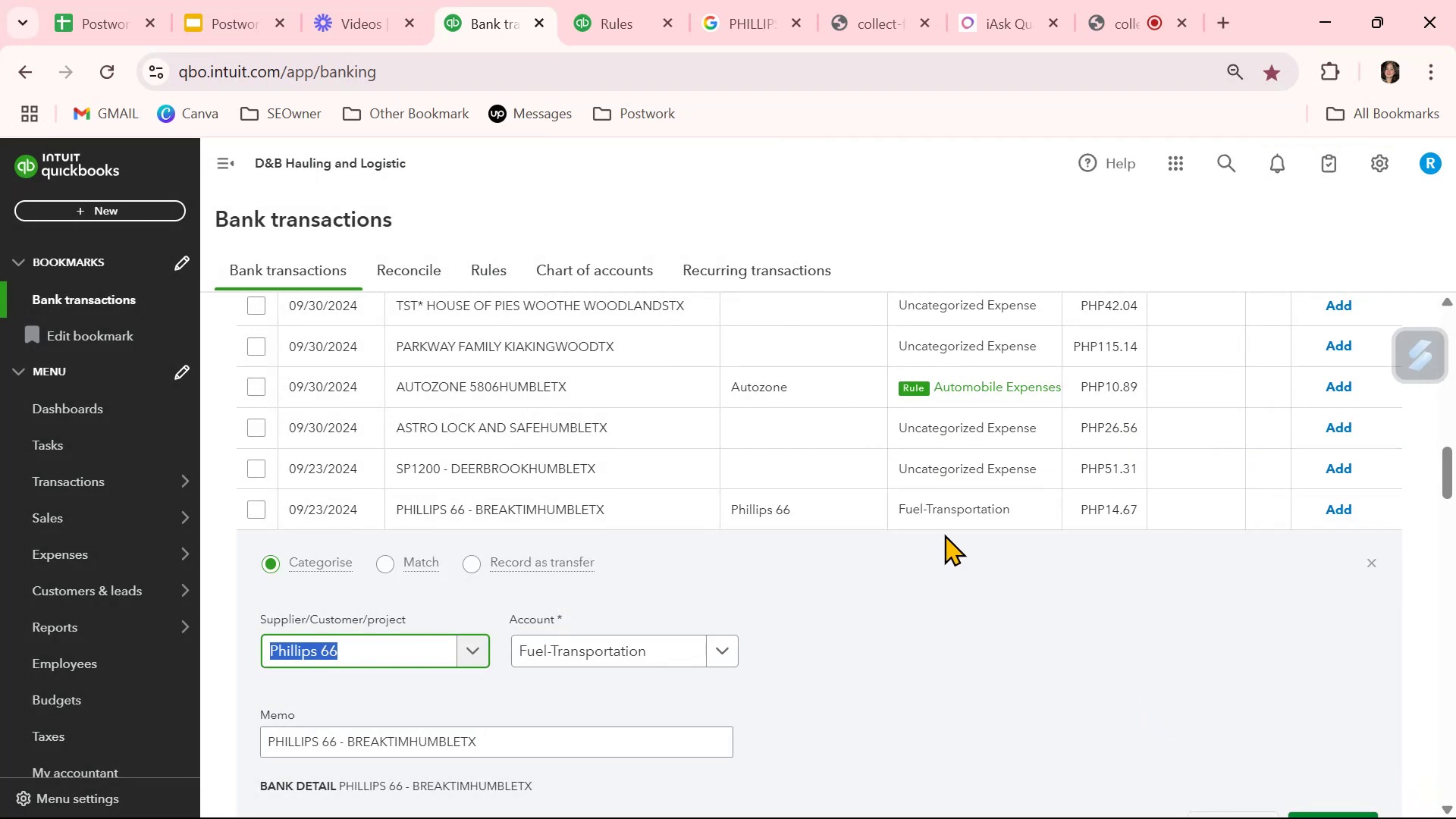 
left_click([805, 684])
 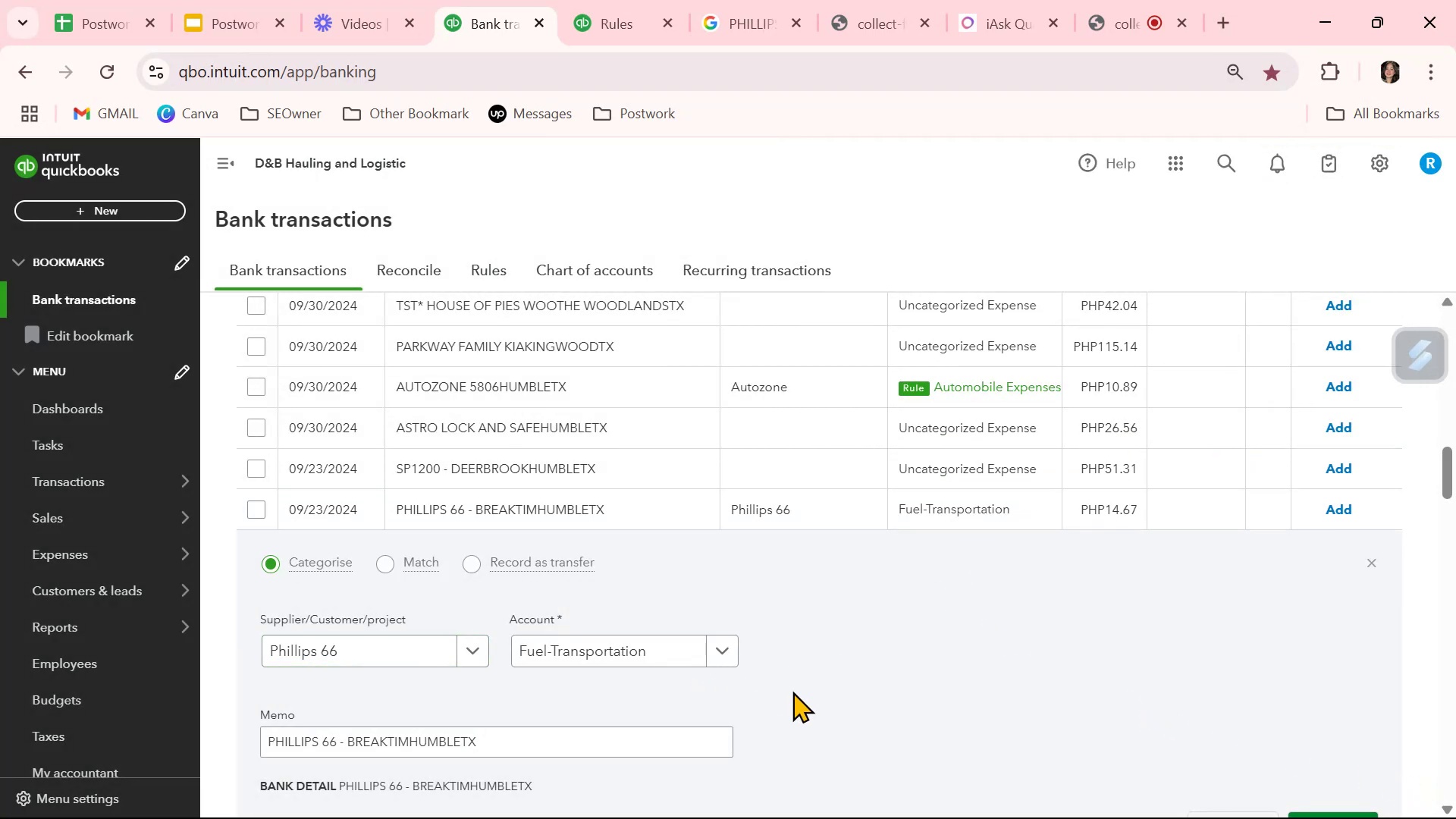 
scroll: coordinate [779, 701], scroll_direction: down, amount: 2.0
 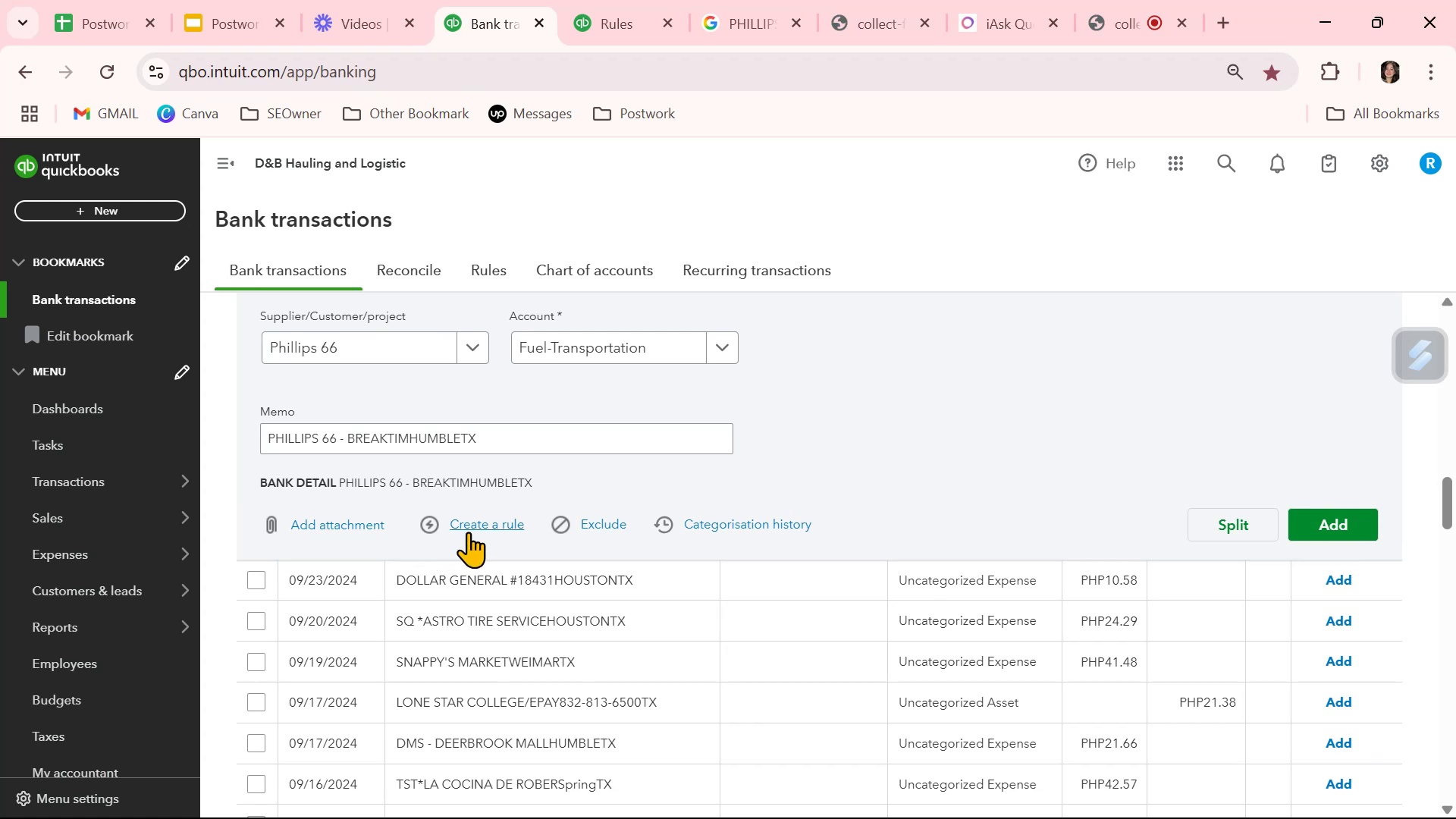 
left_click([476, 526])
 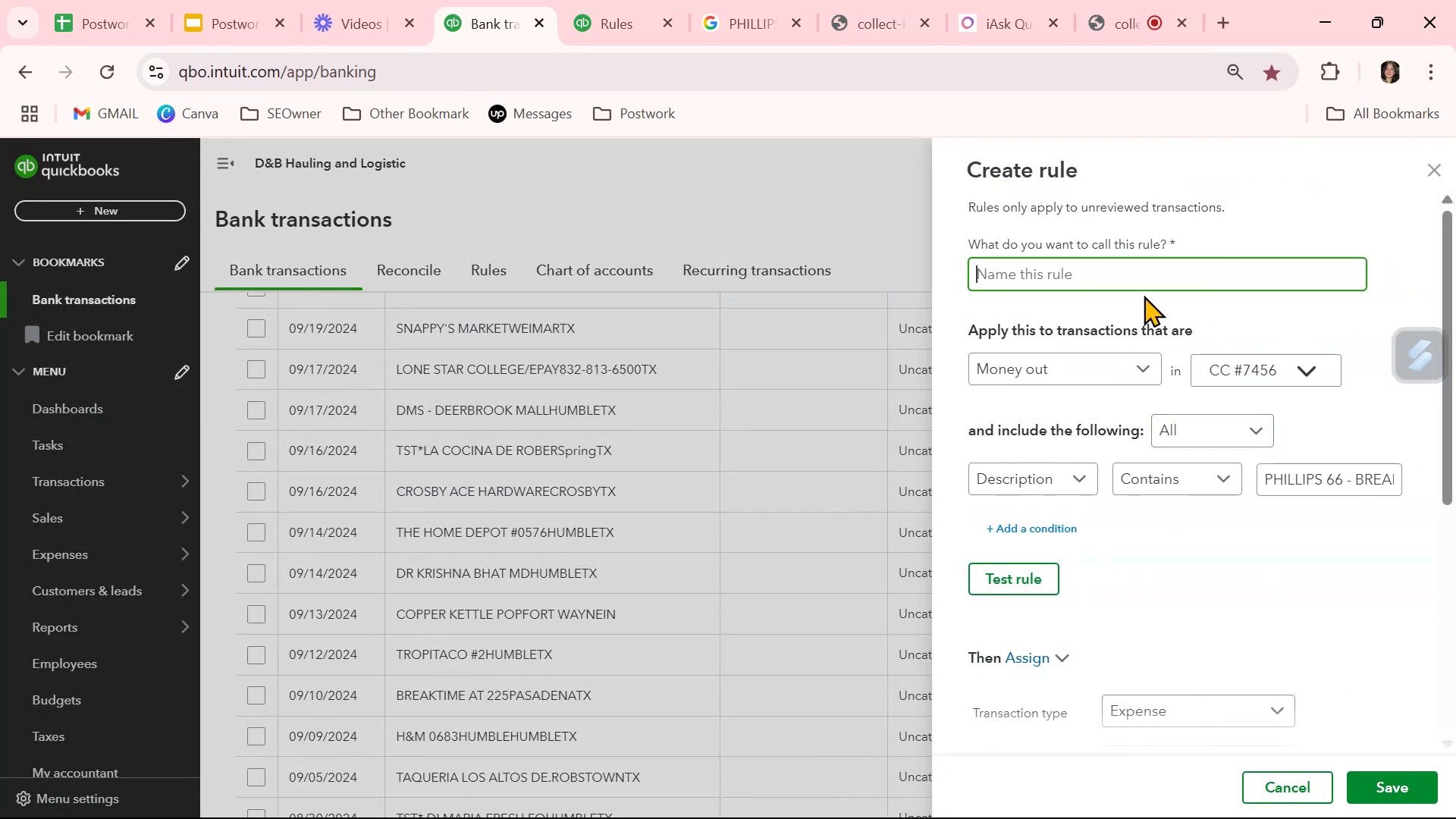 
left_click([1147, 281])
 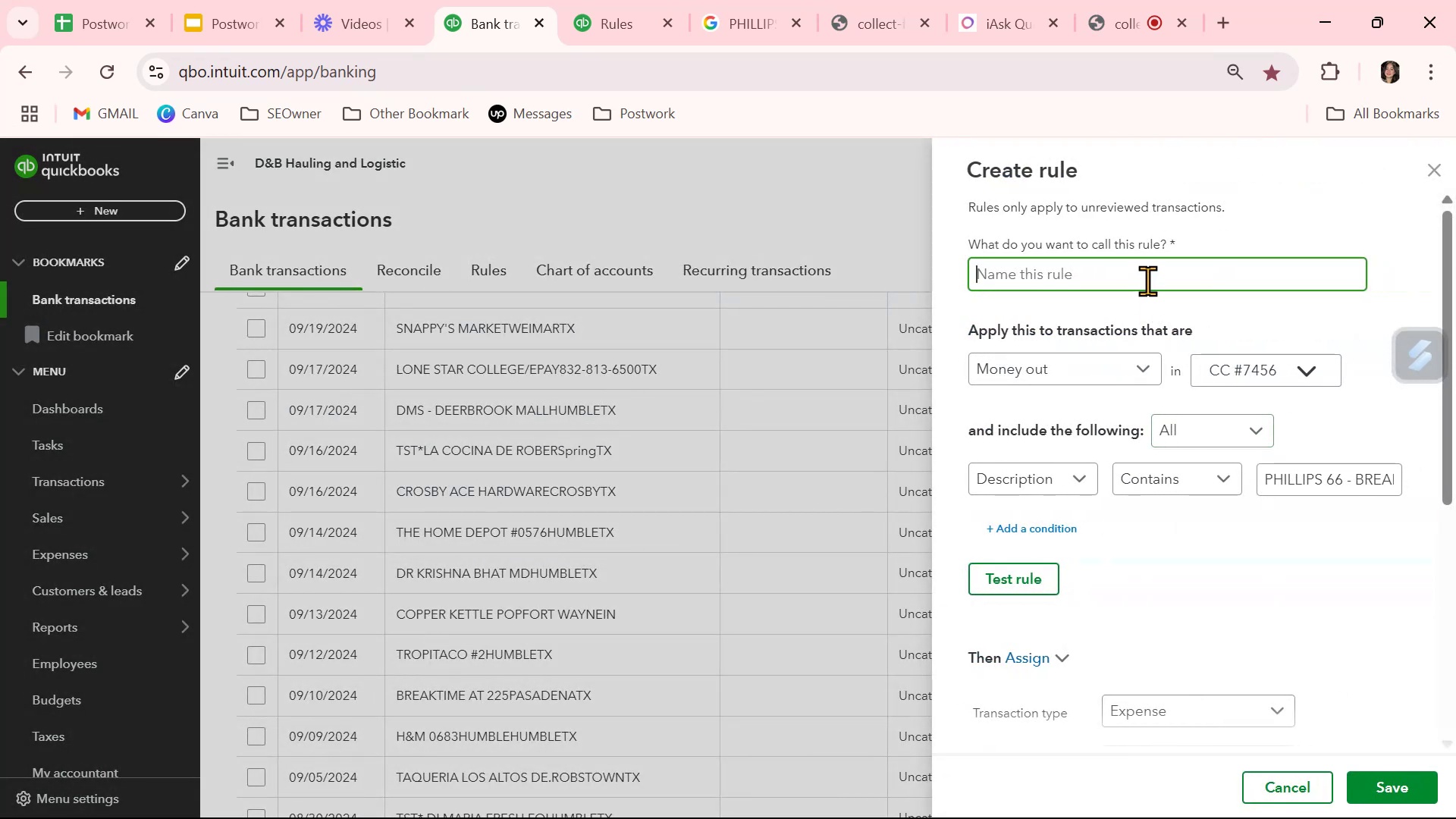 
key(Control+V)
 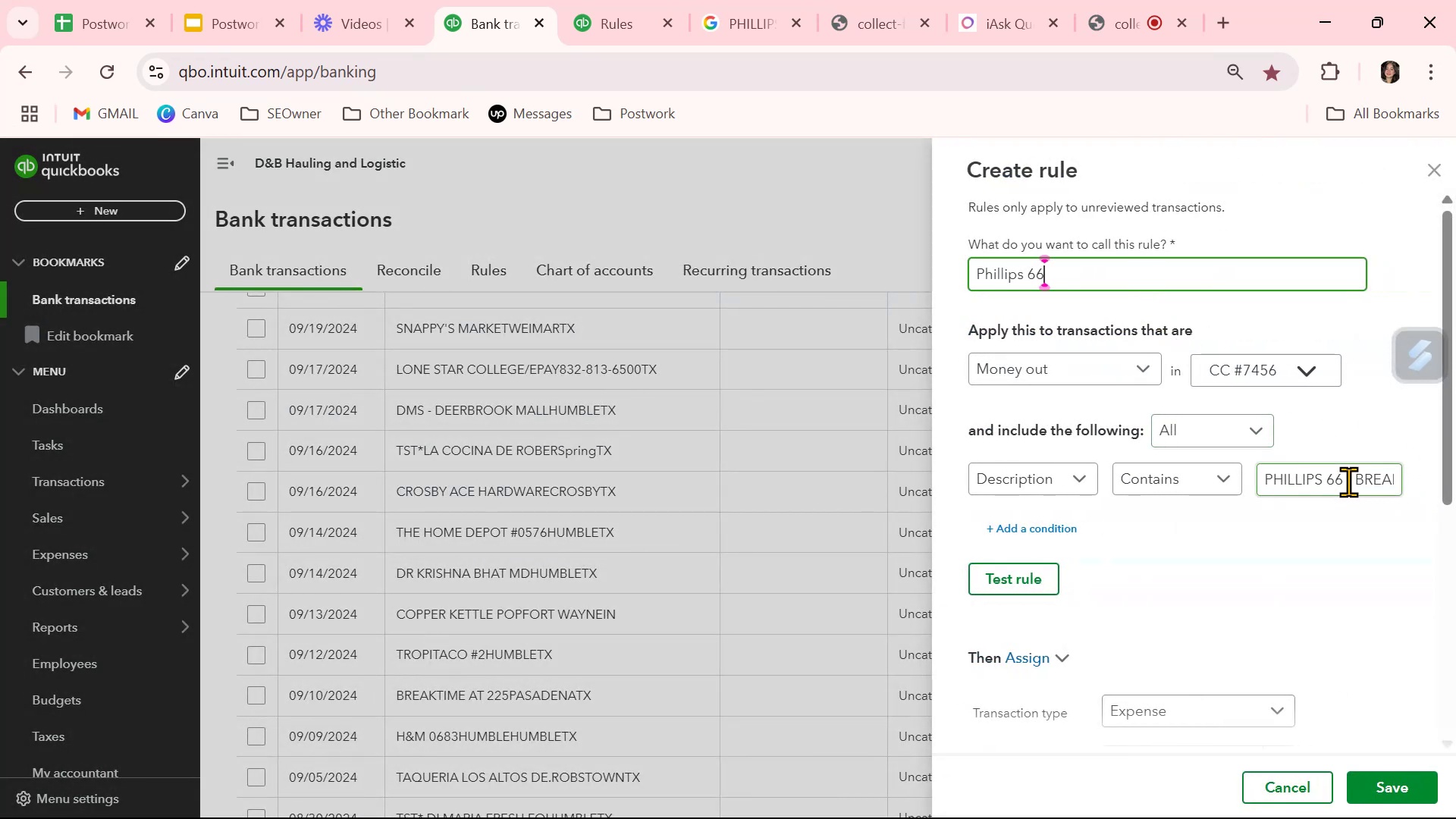 
left_click_drag(start_coordinate=[1348, 479], to_coordinate=[1451, 497])
 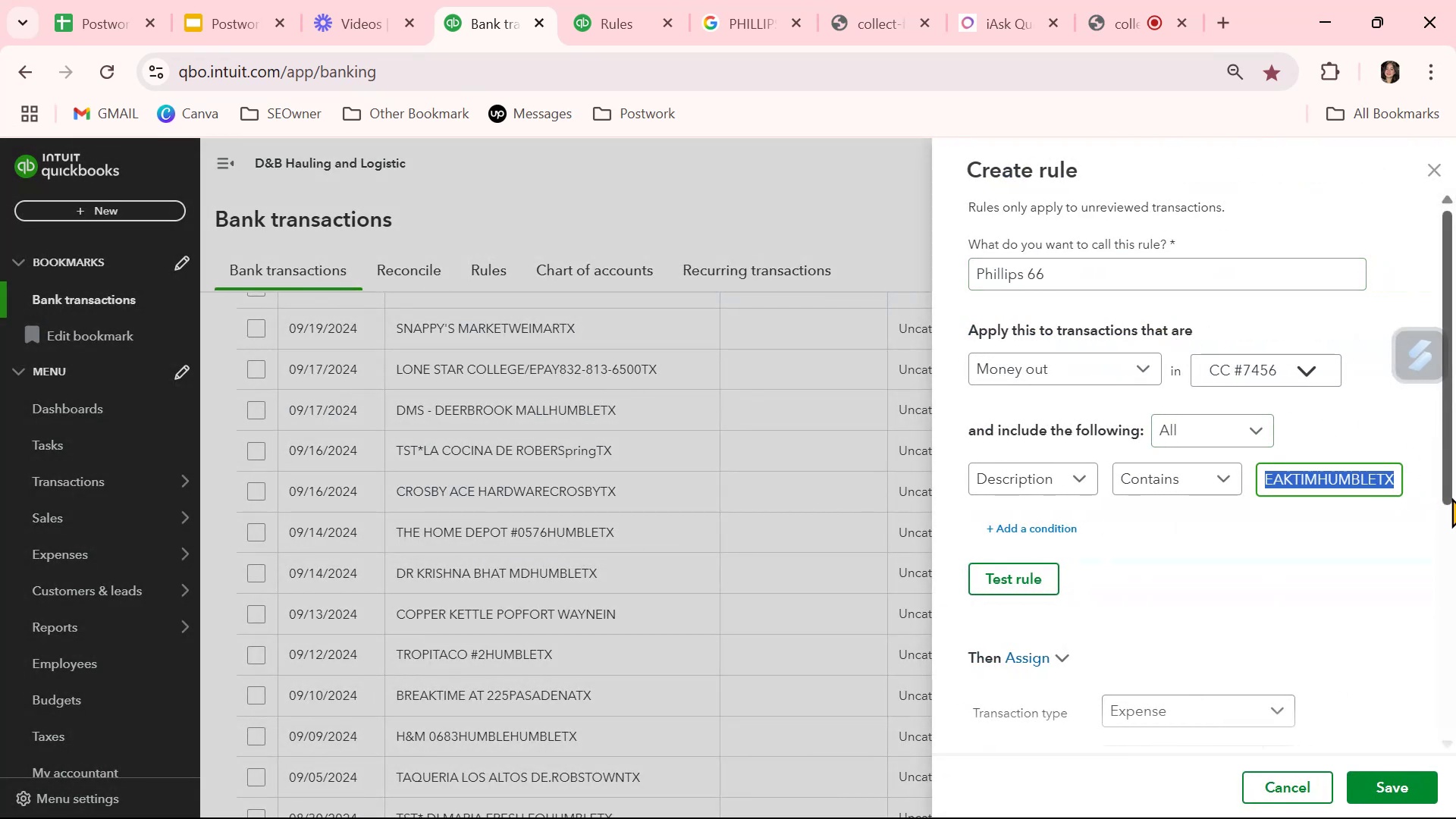 
key(Backspace)
 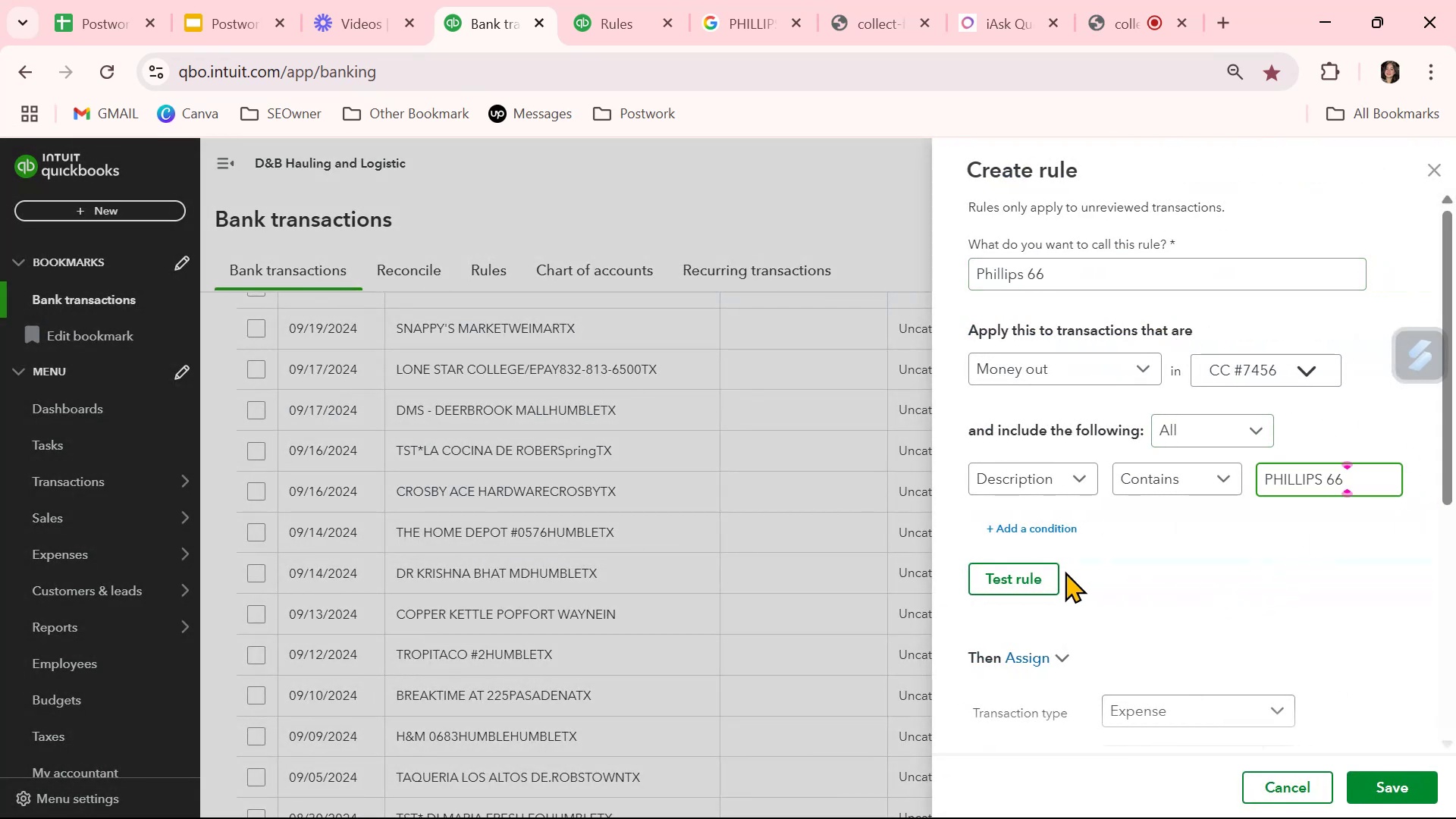 
left_click([1026, 574])
 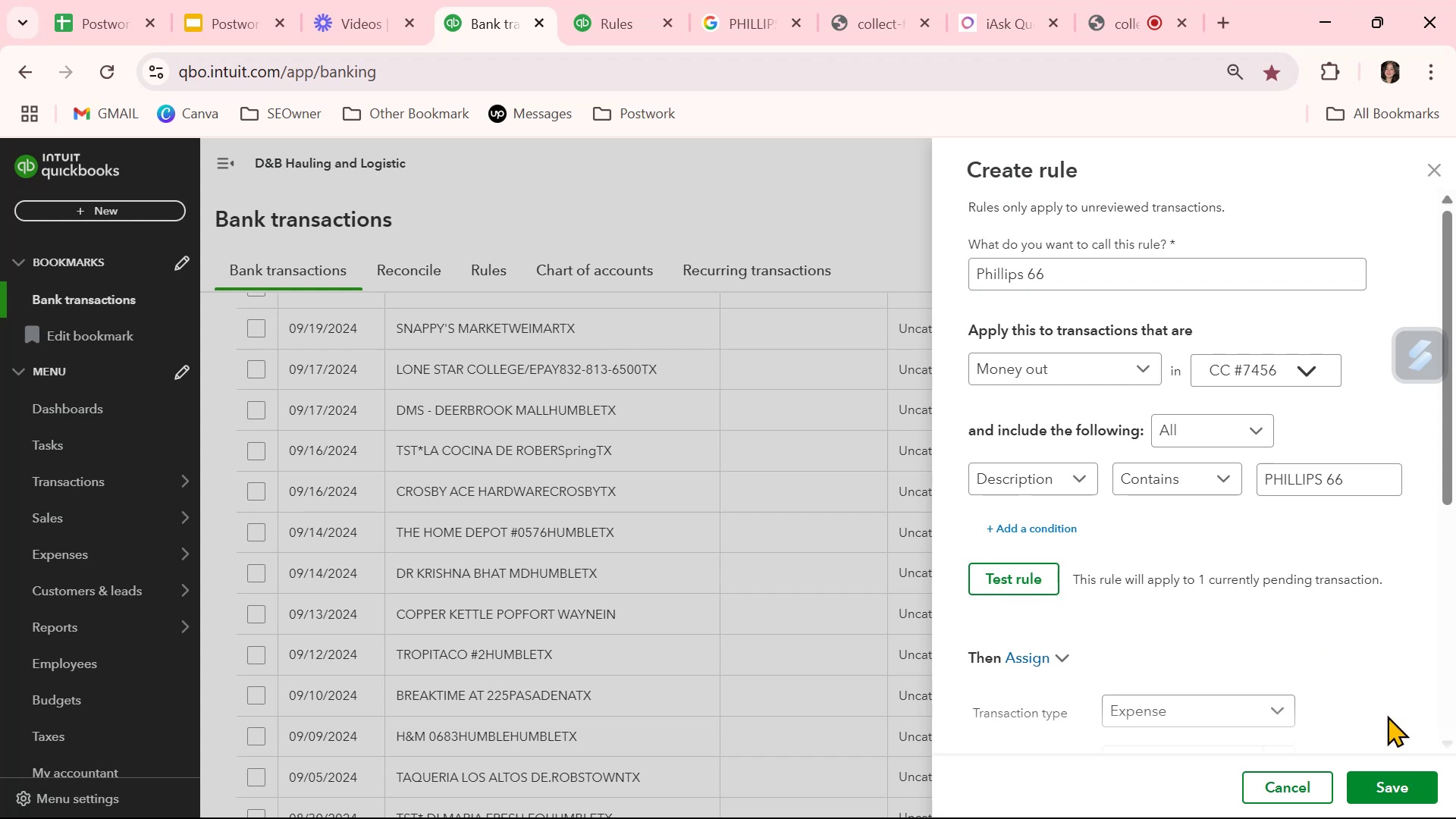 
left_click([1404, 788])
 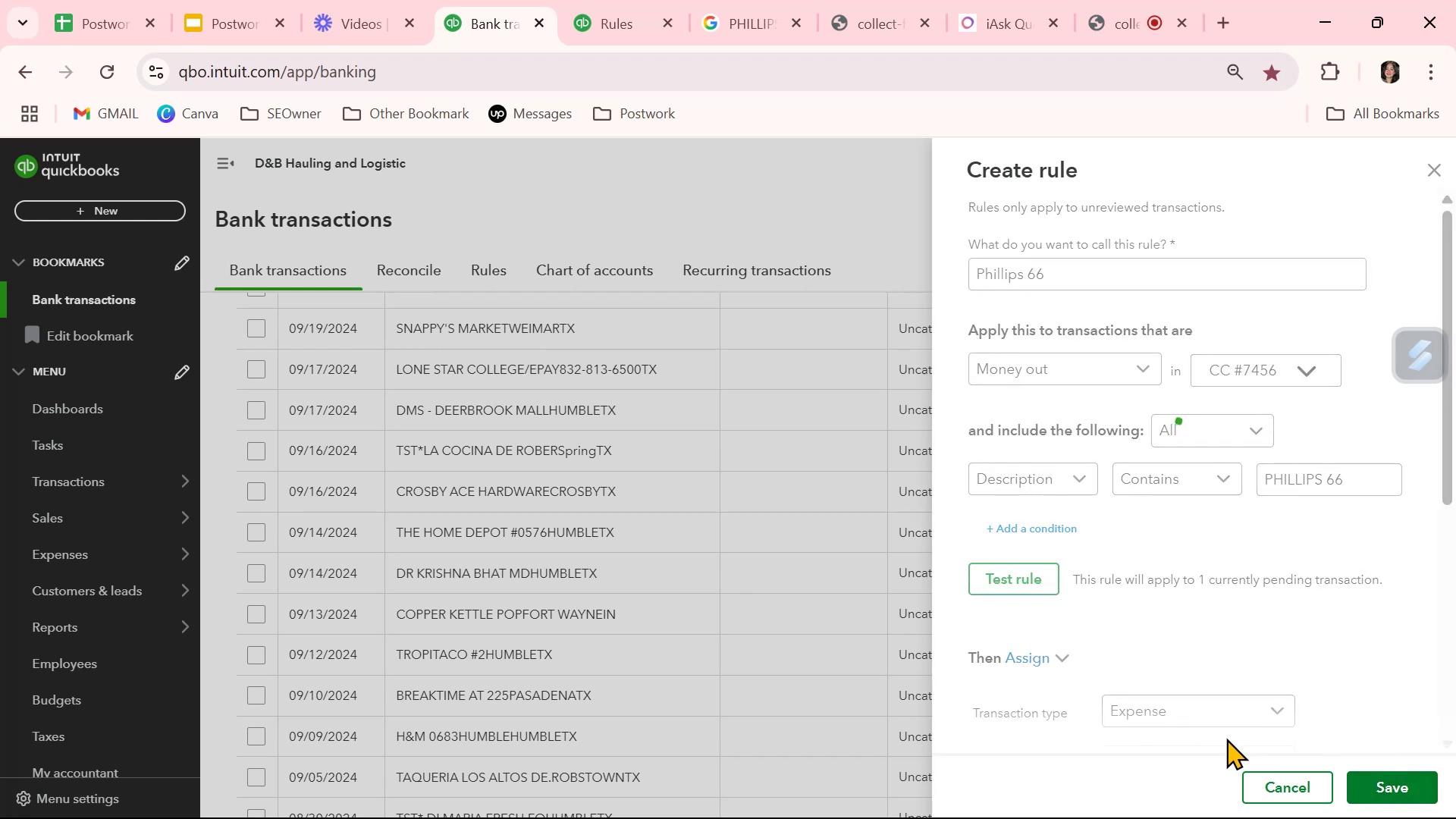 
scroll: coordinate [1269, 641], scroll_direction: down, amount: 2.0
 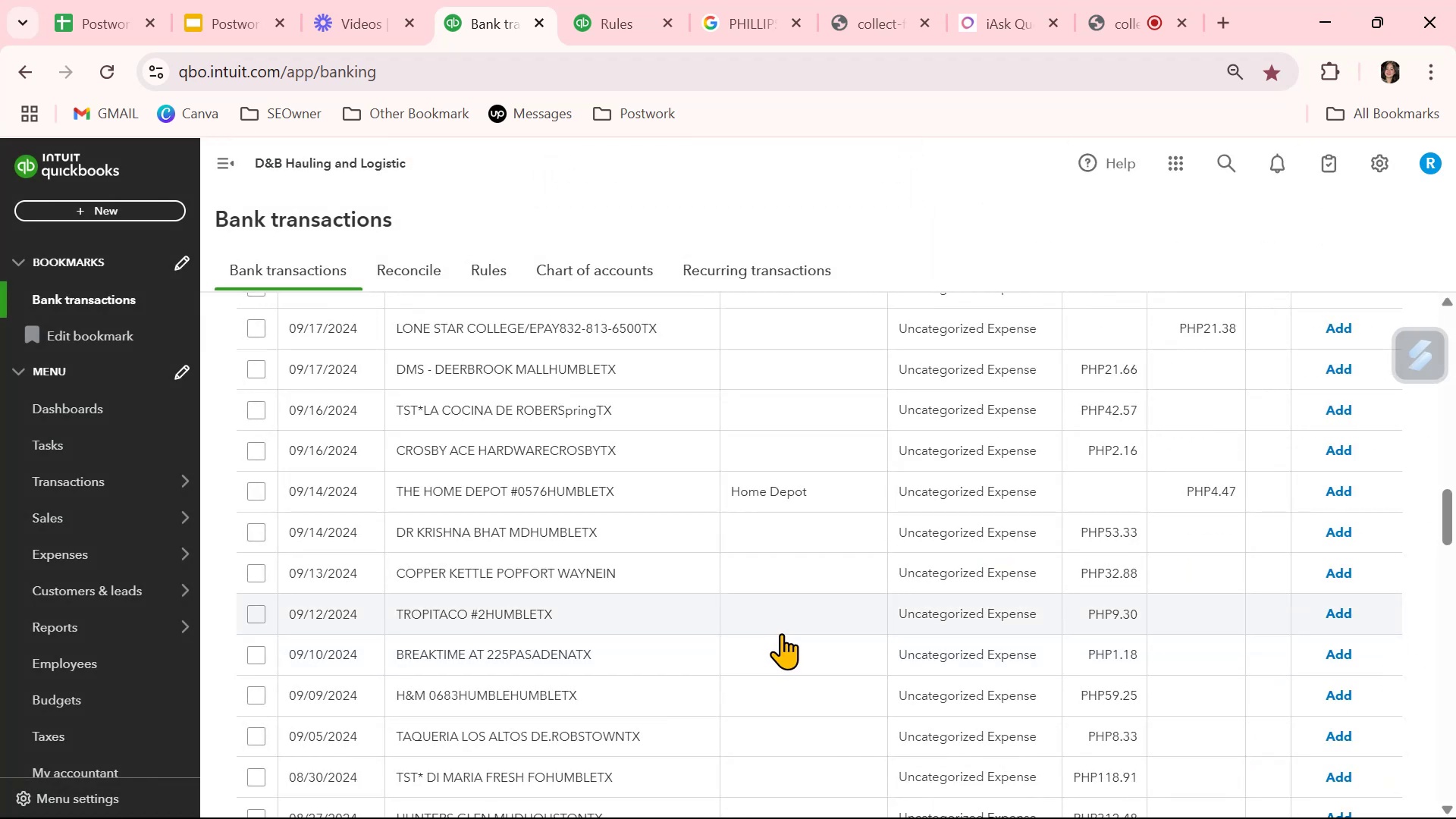 
scroll: coordinate [788, 632], scroll_direction: up, amount: 12.0
 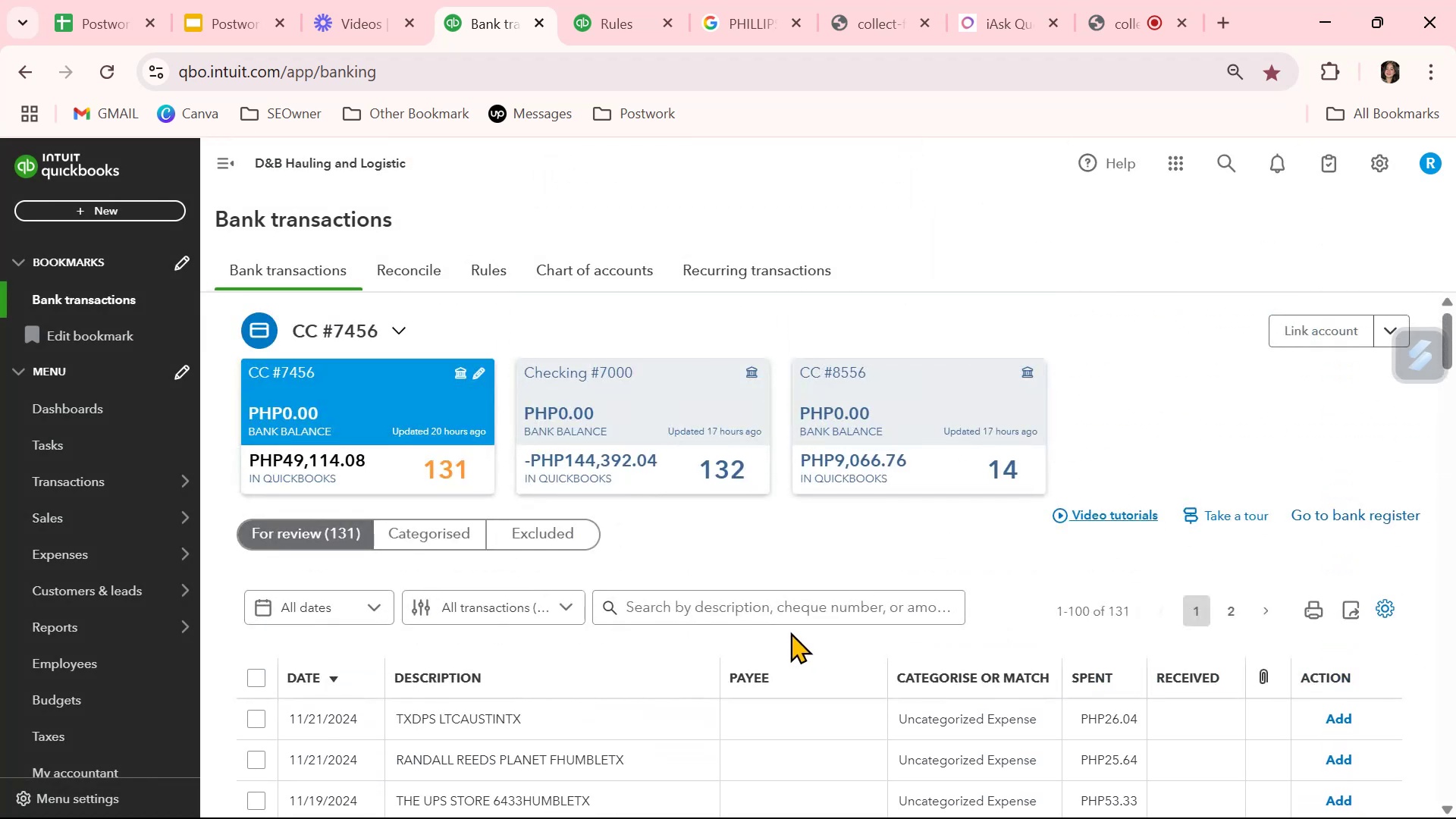 
scroll: coordinate [791, 632], scroll_direction: down, amount: 3.0
 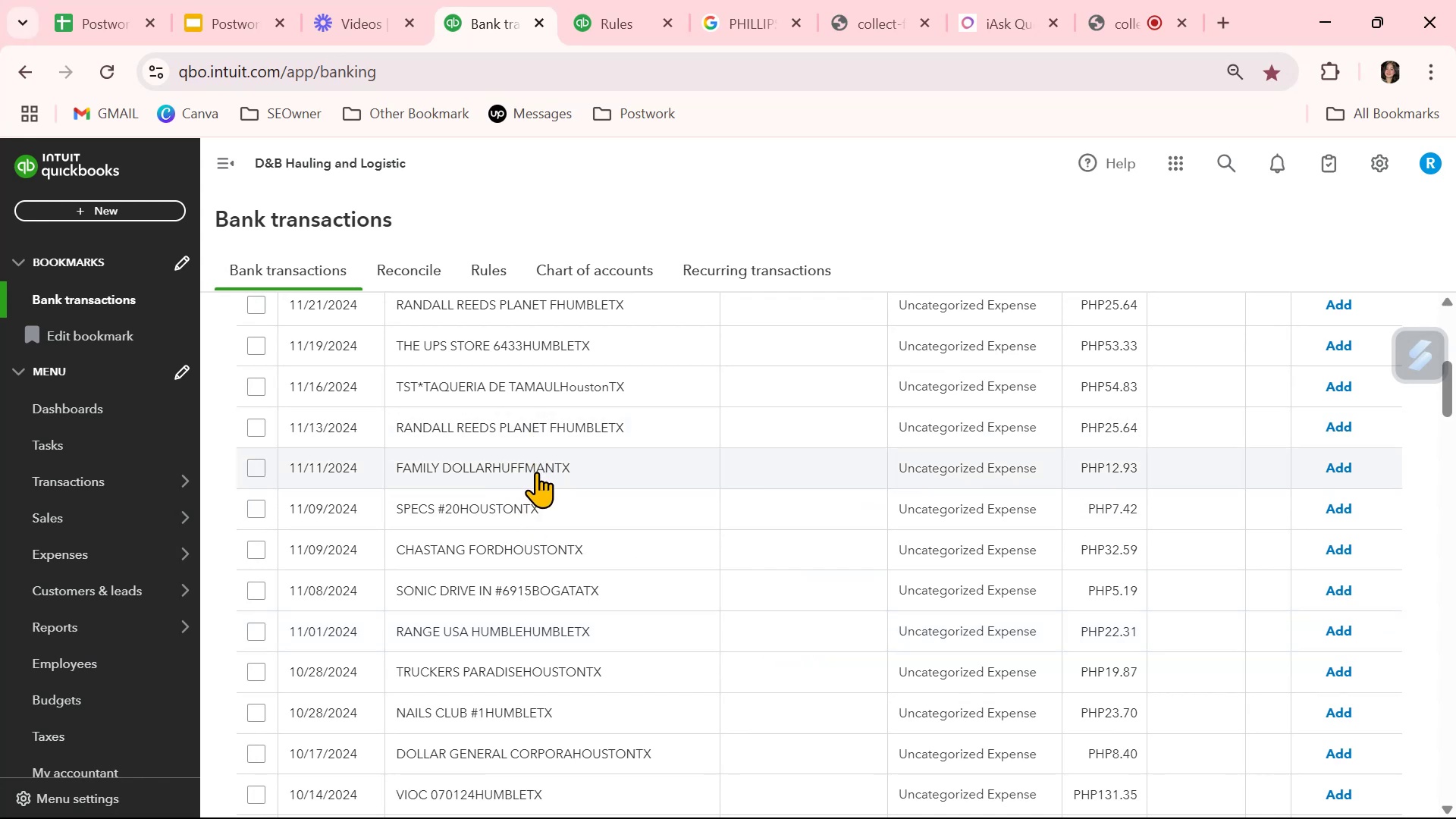 
left_click([730, 469])
 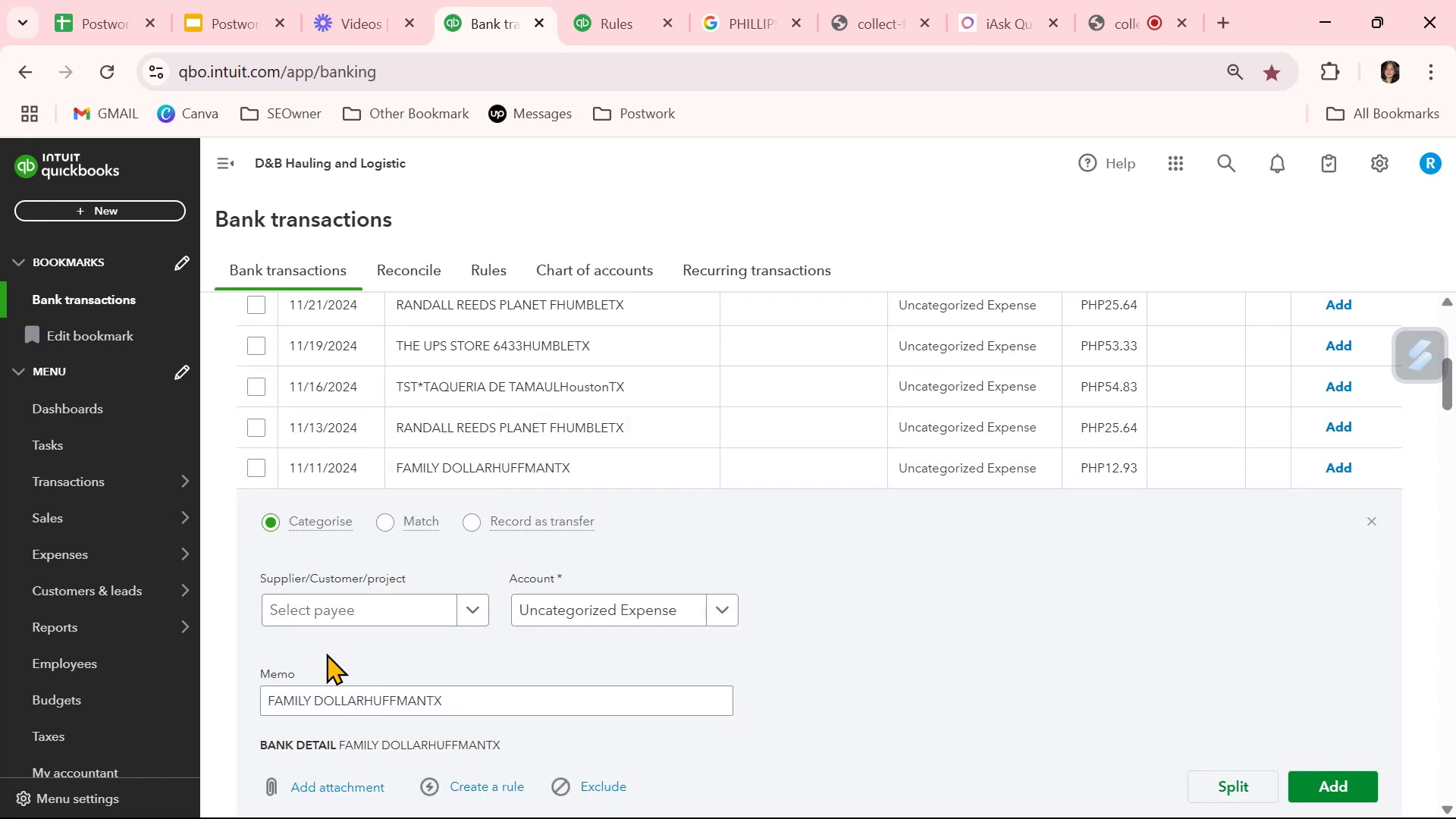 
left_click([356, 614])
 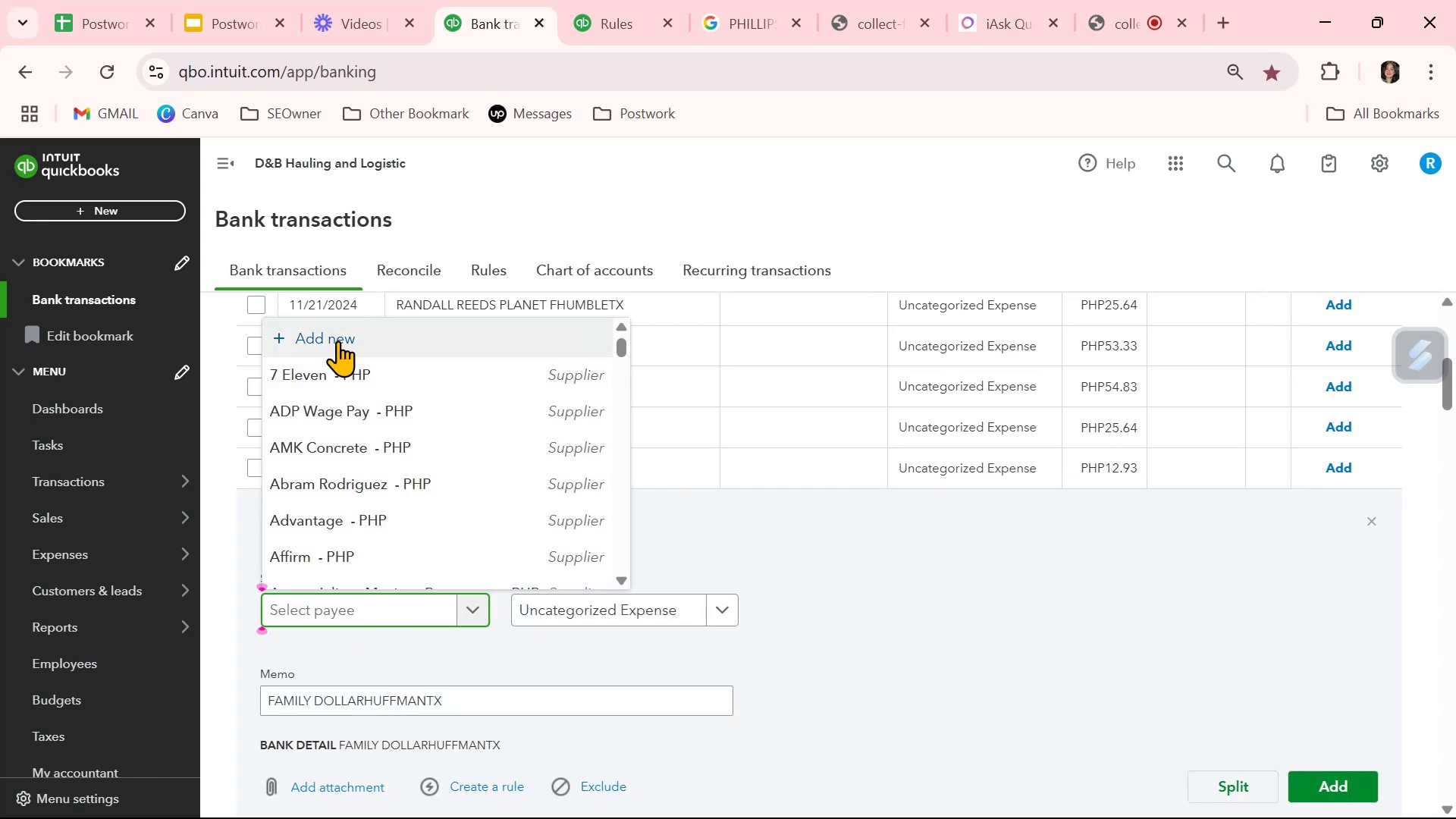 
wait(5.43)
 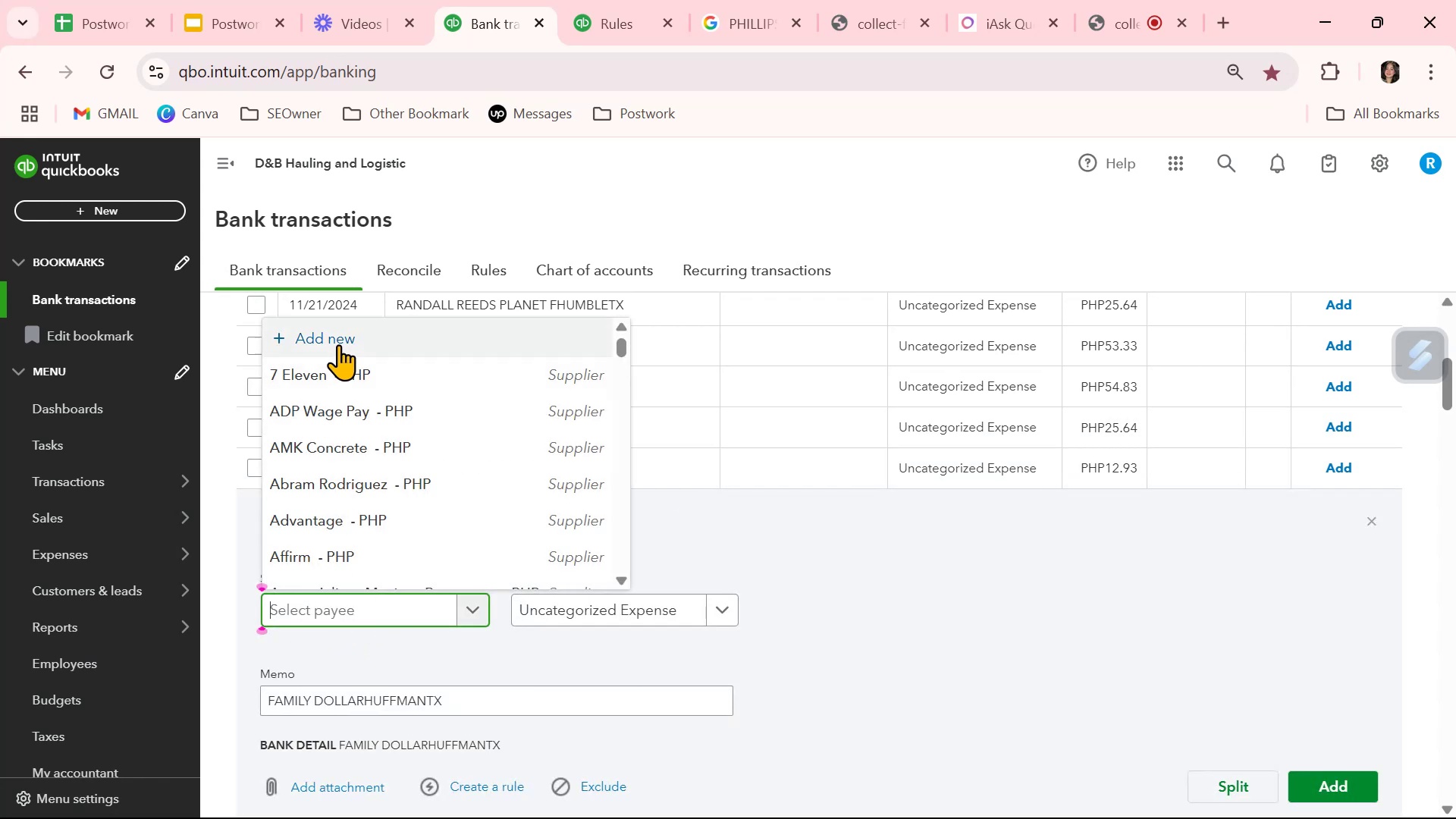 
left_click([337, 340])
 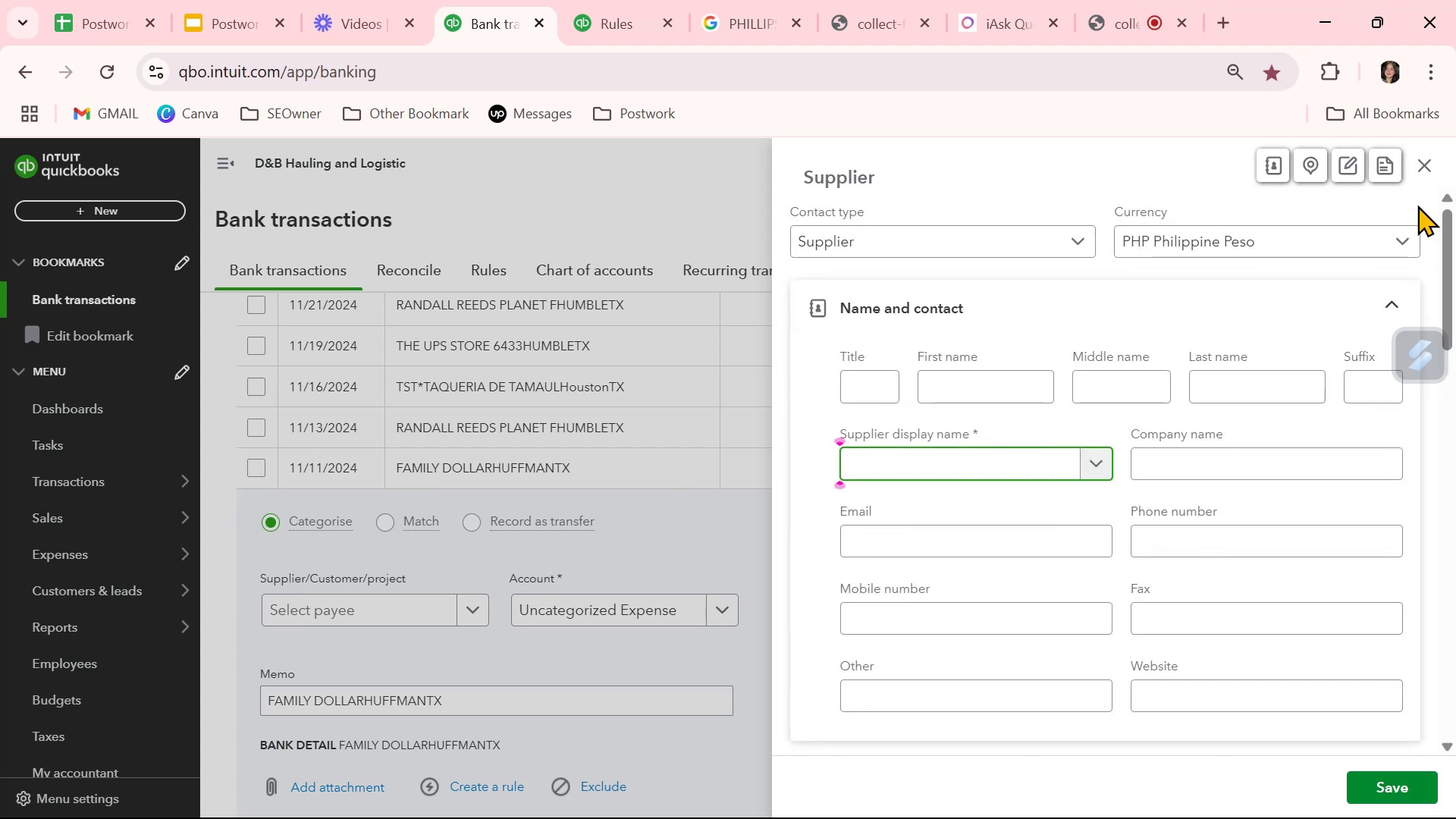 
left_click([1432, 166])
 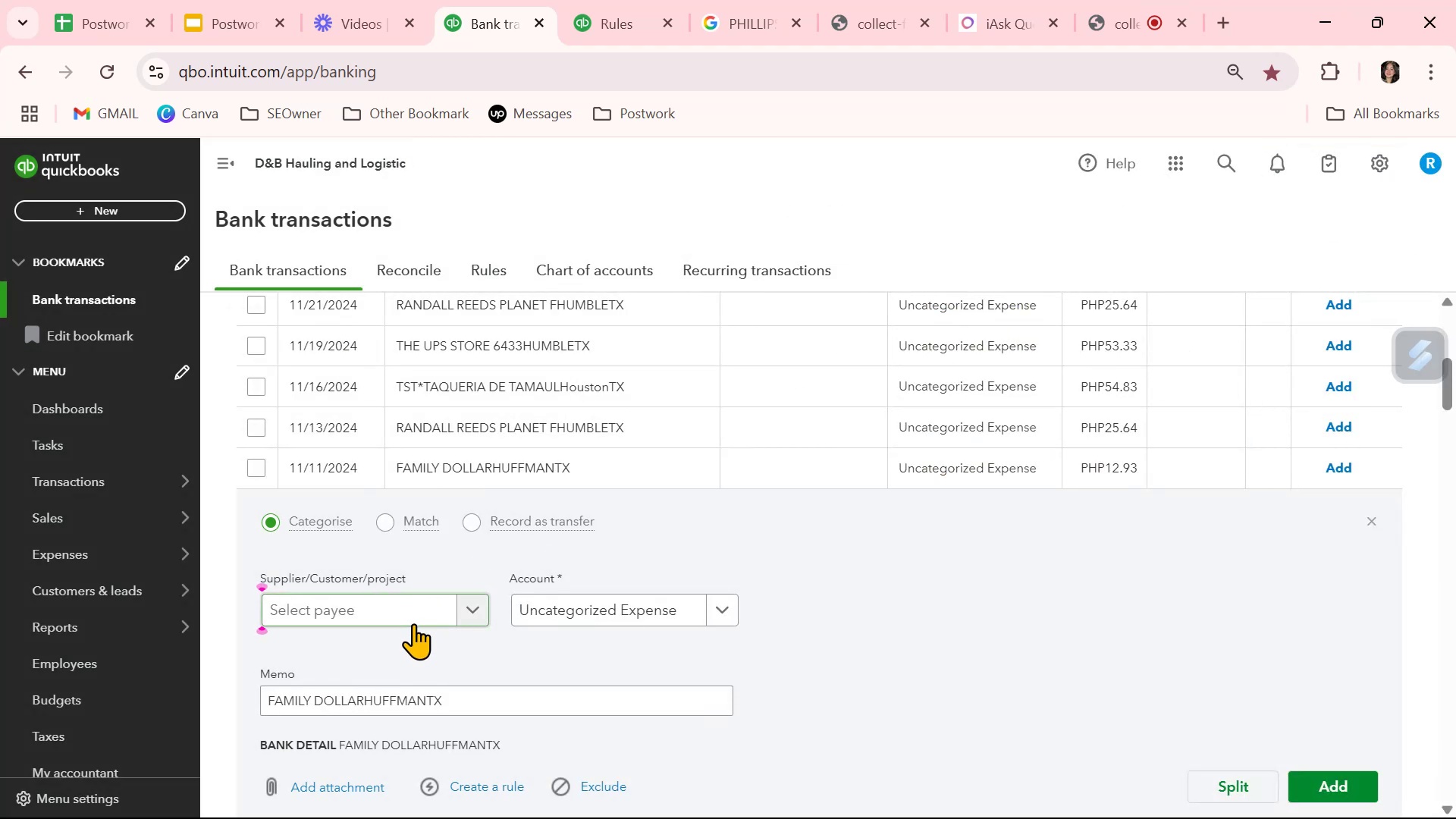 
left_click([415, 618])
 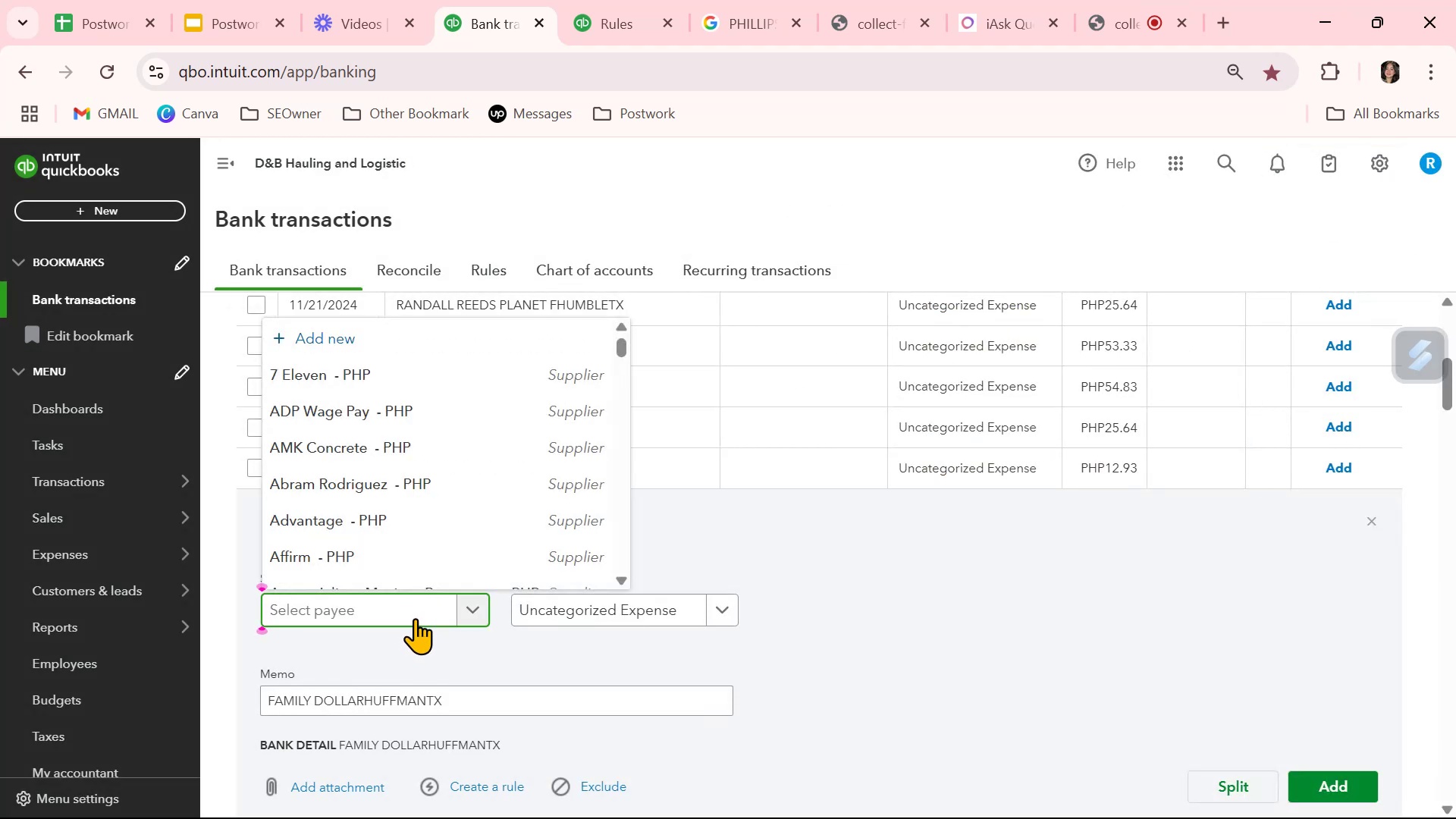 
type(fa)
 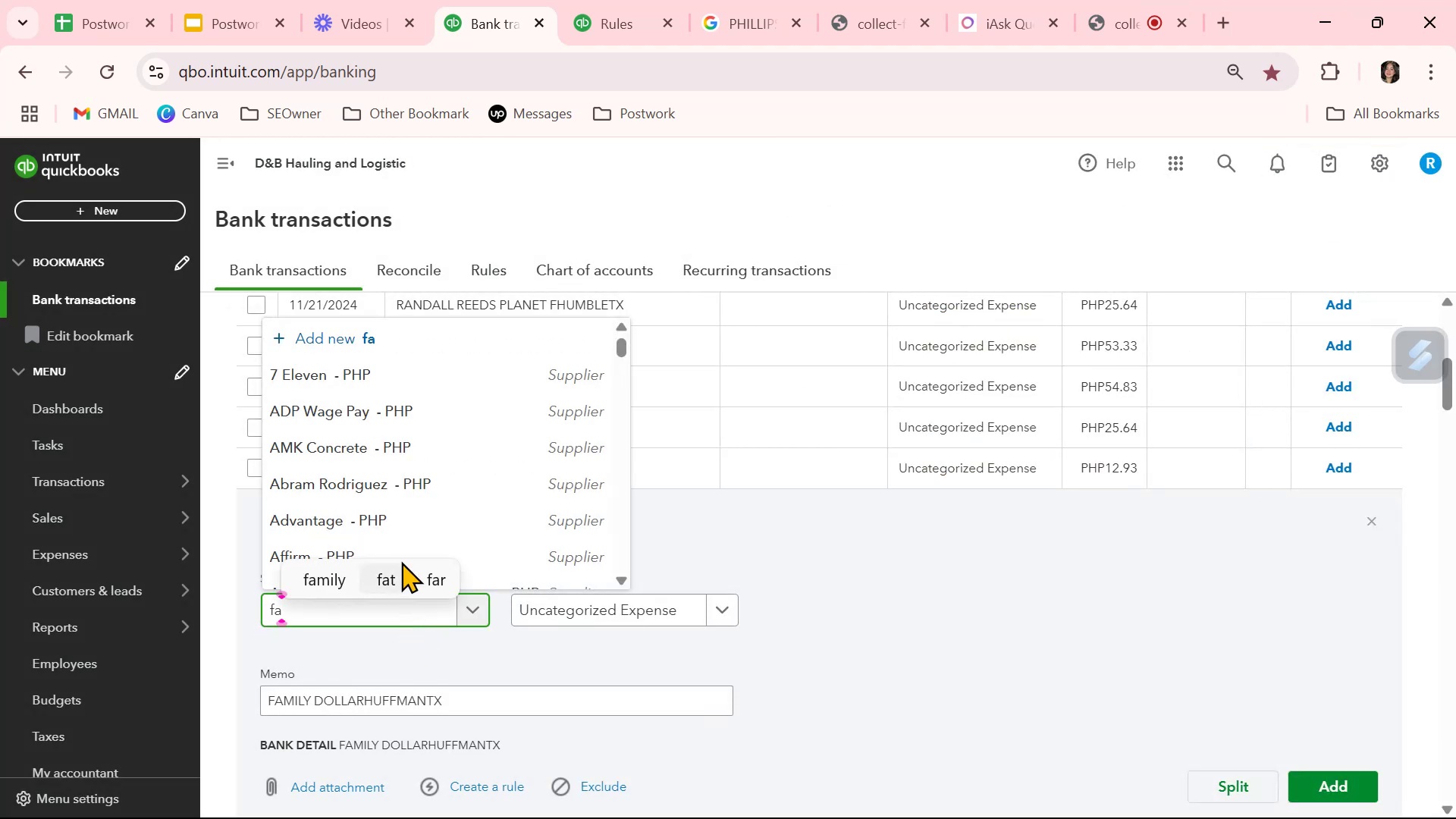 
scroll: coordinate [413, 500], scroll_direction: down, amount: 1.0
 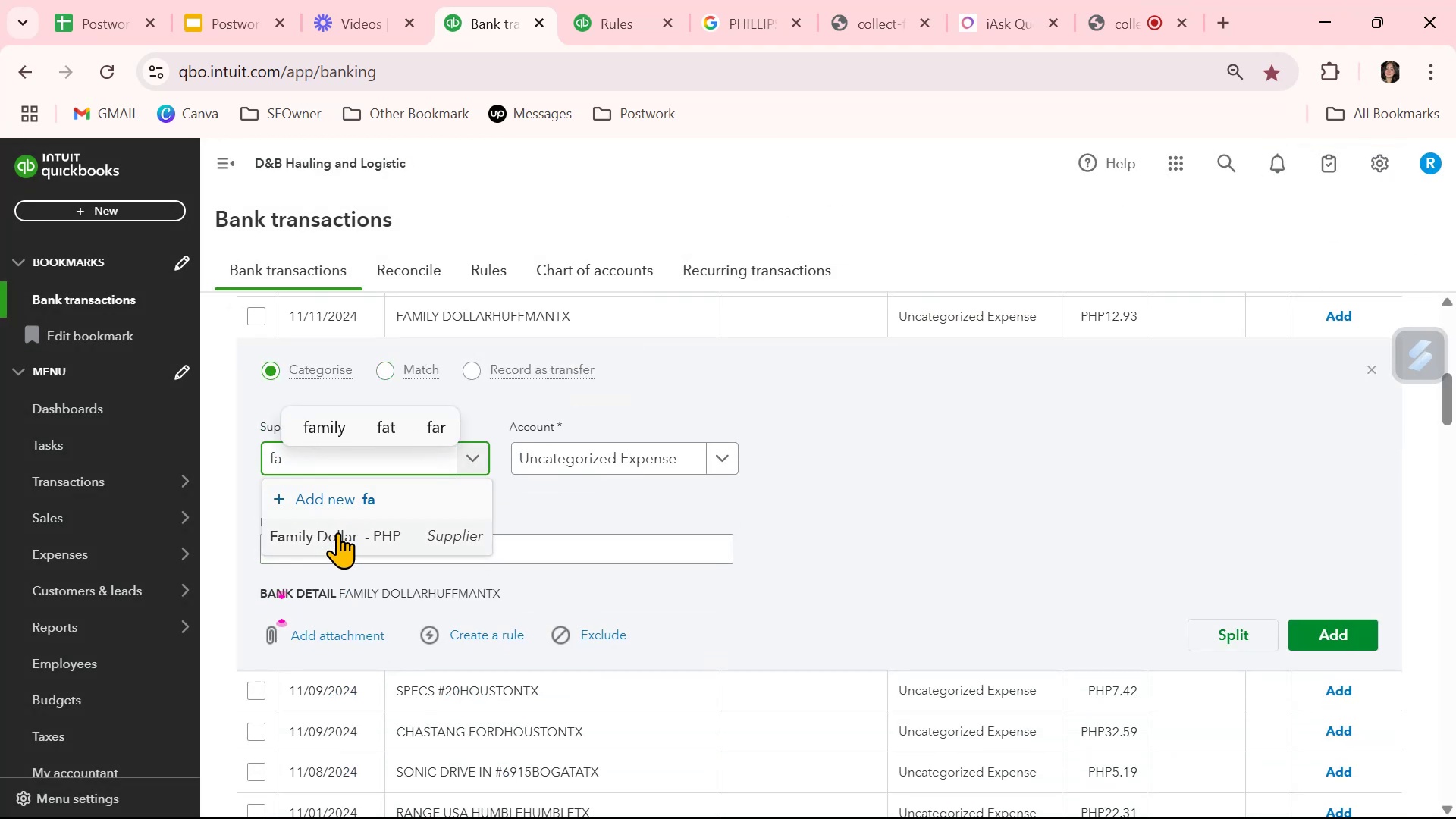 
left_click([334, 540])
 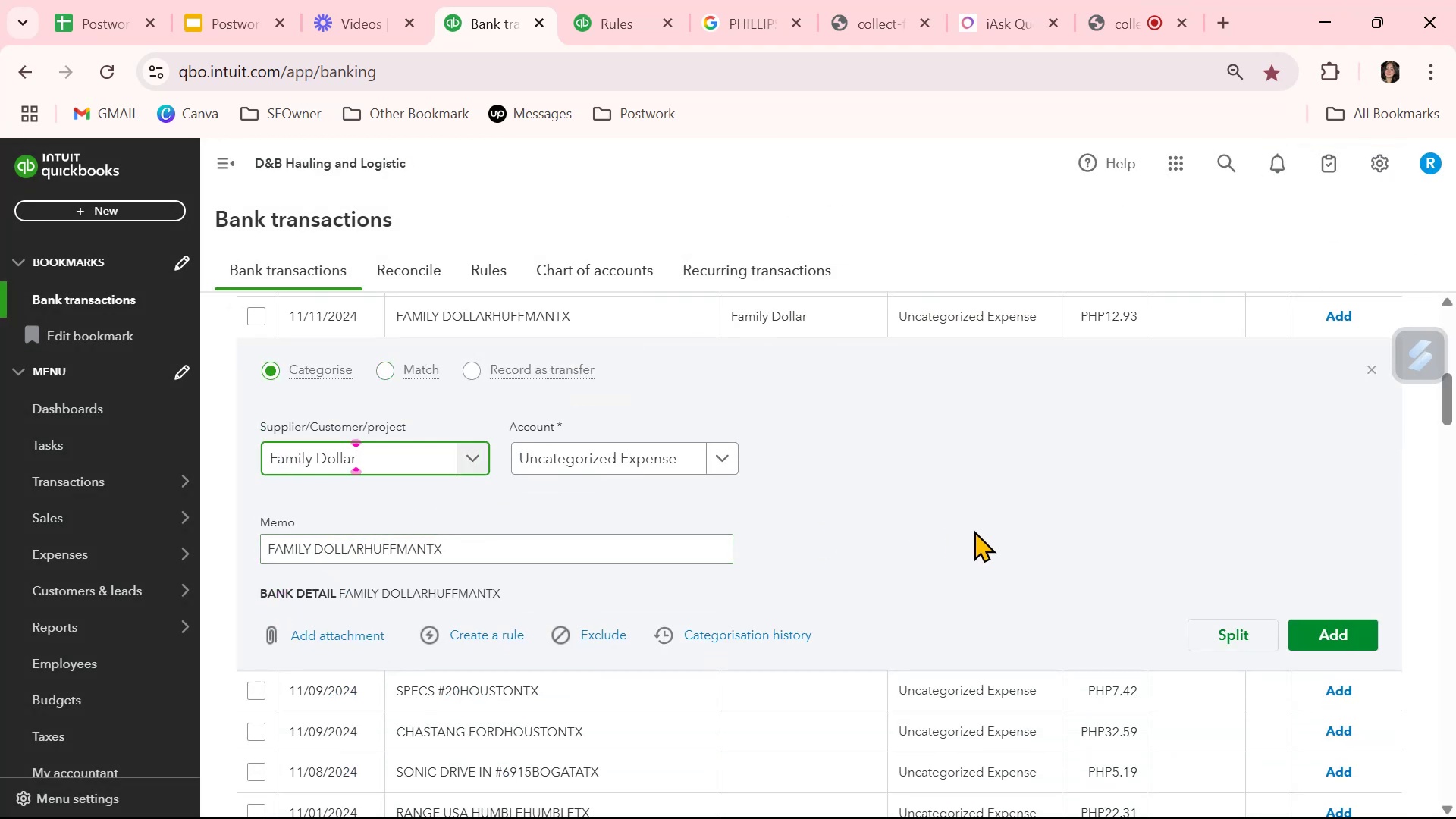 
left_click([974, 530])
 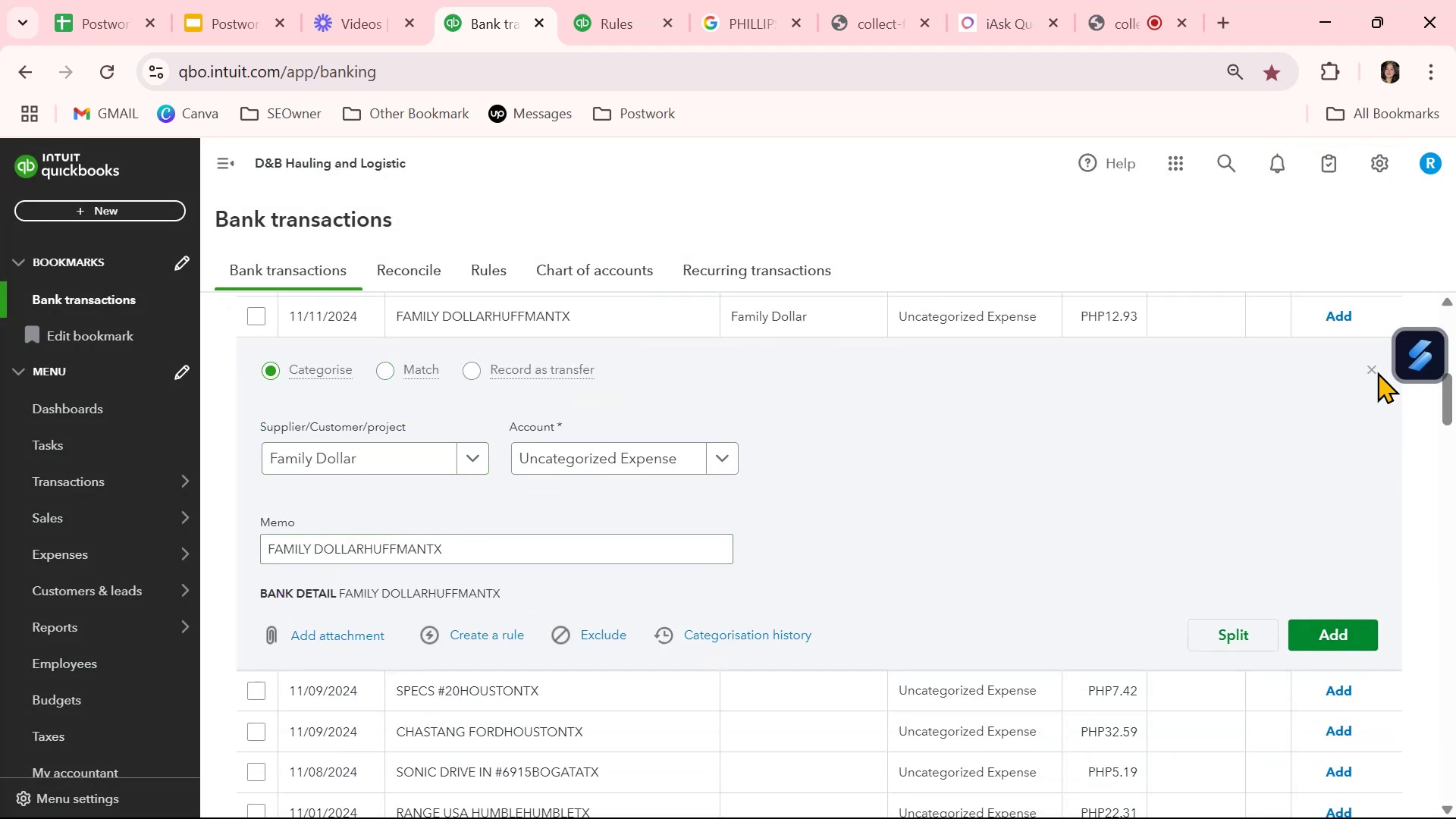 
left_click([1370, 372])
 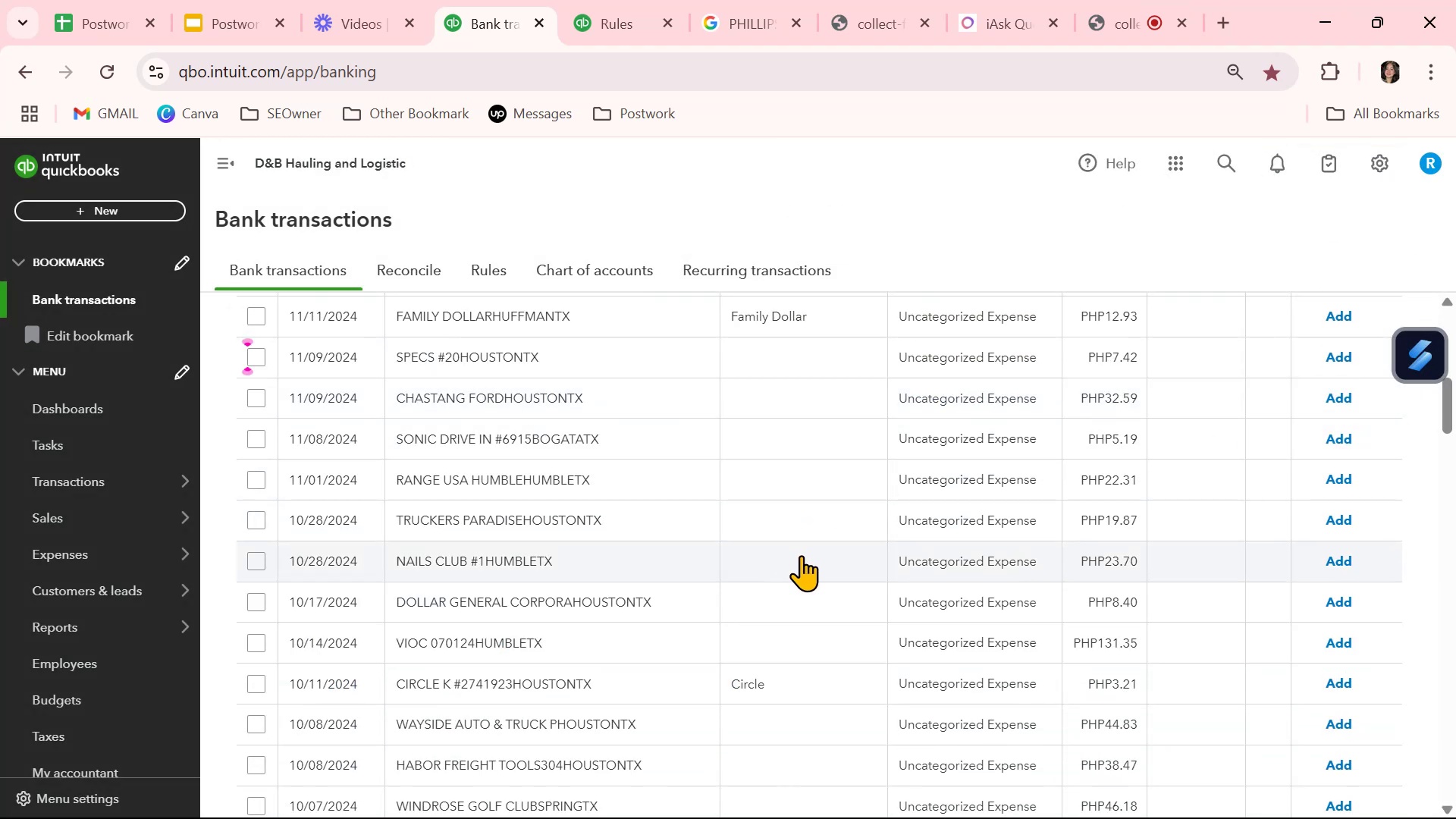 
scroll: coordinate [801, 555], scroll_direction: up, amount: 1.0
 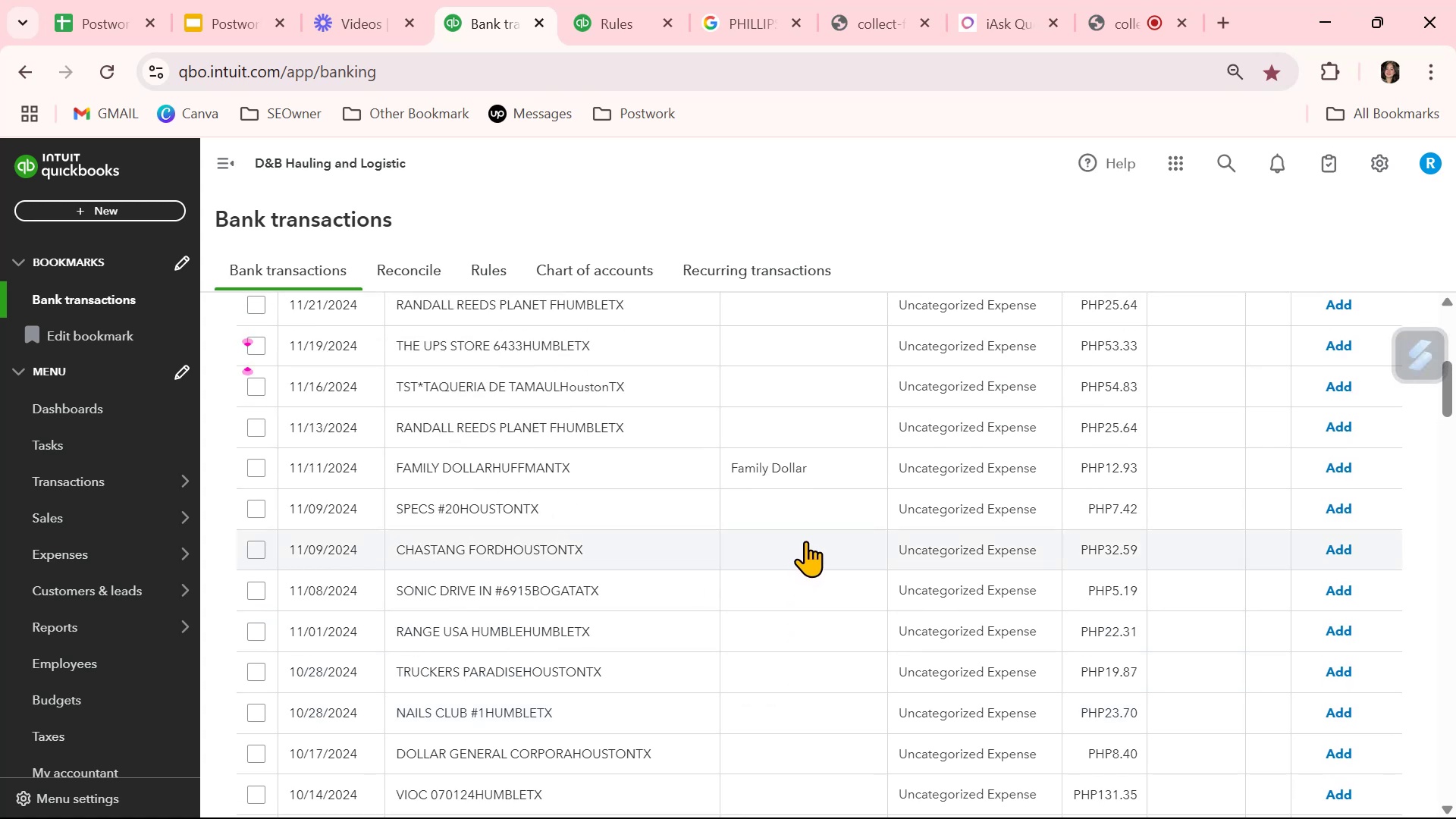 
wait(8.36)
 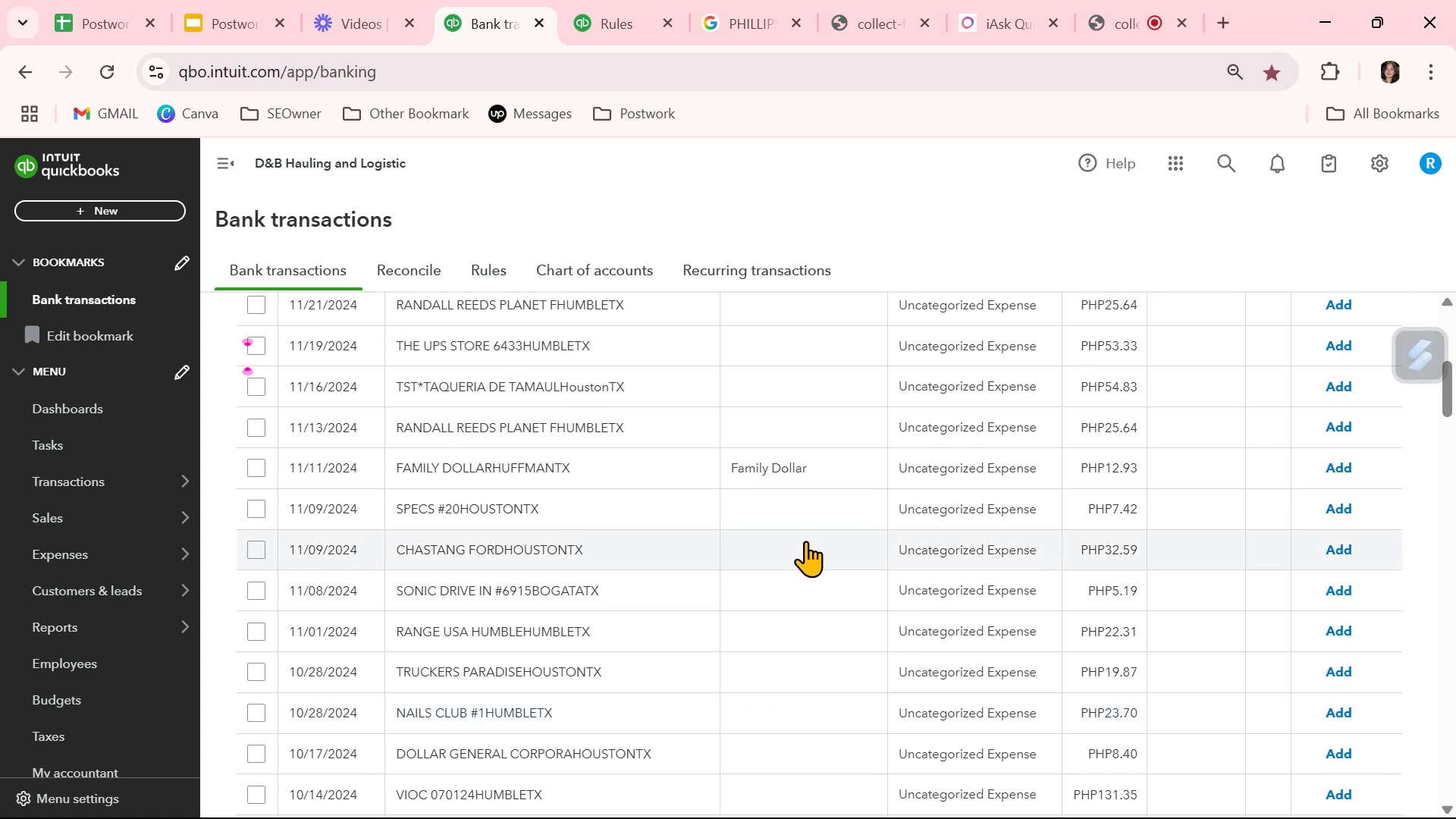 
left_click([758, 426])
 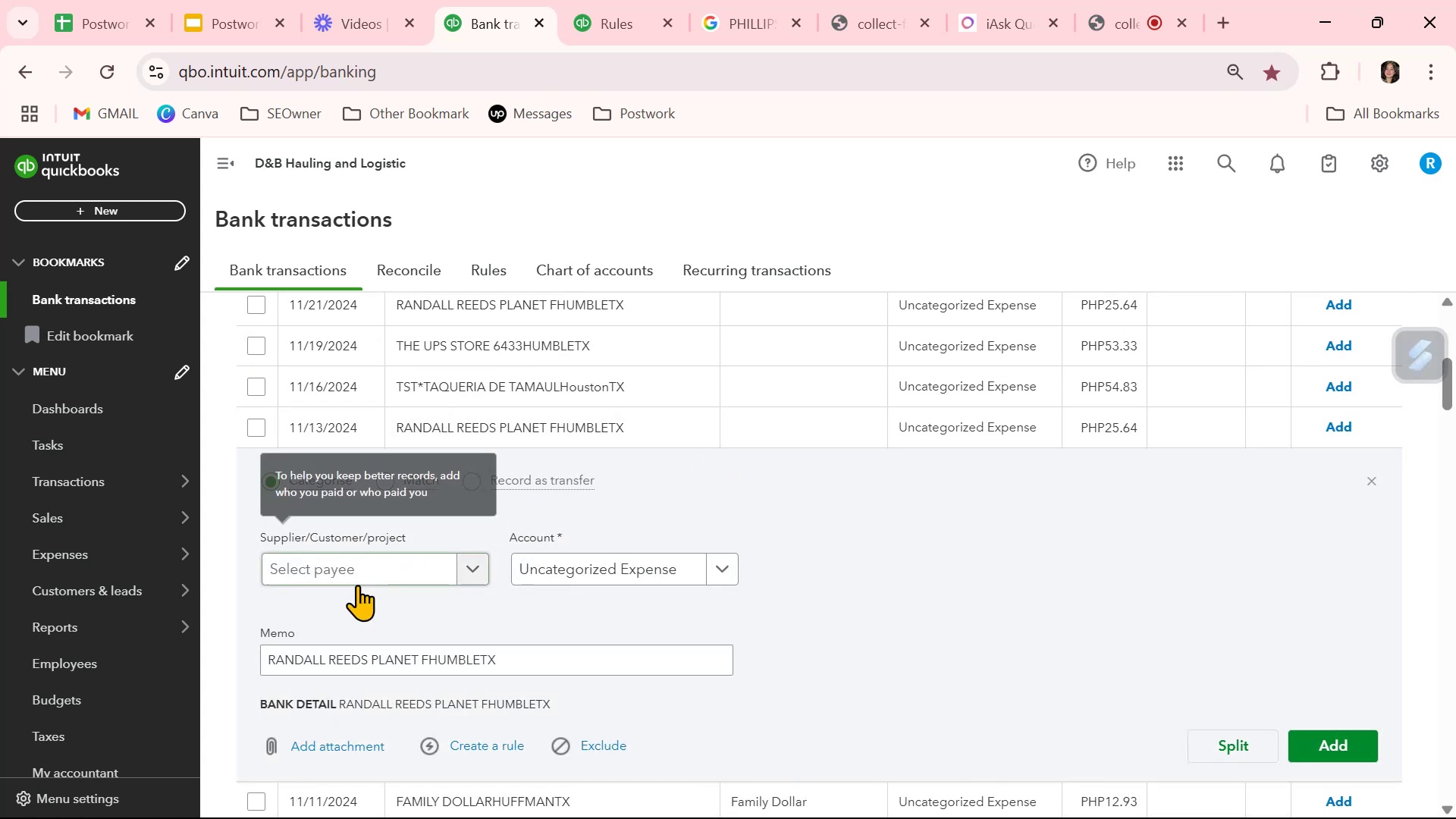 
left_click([366, 566])
 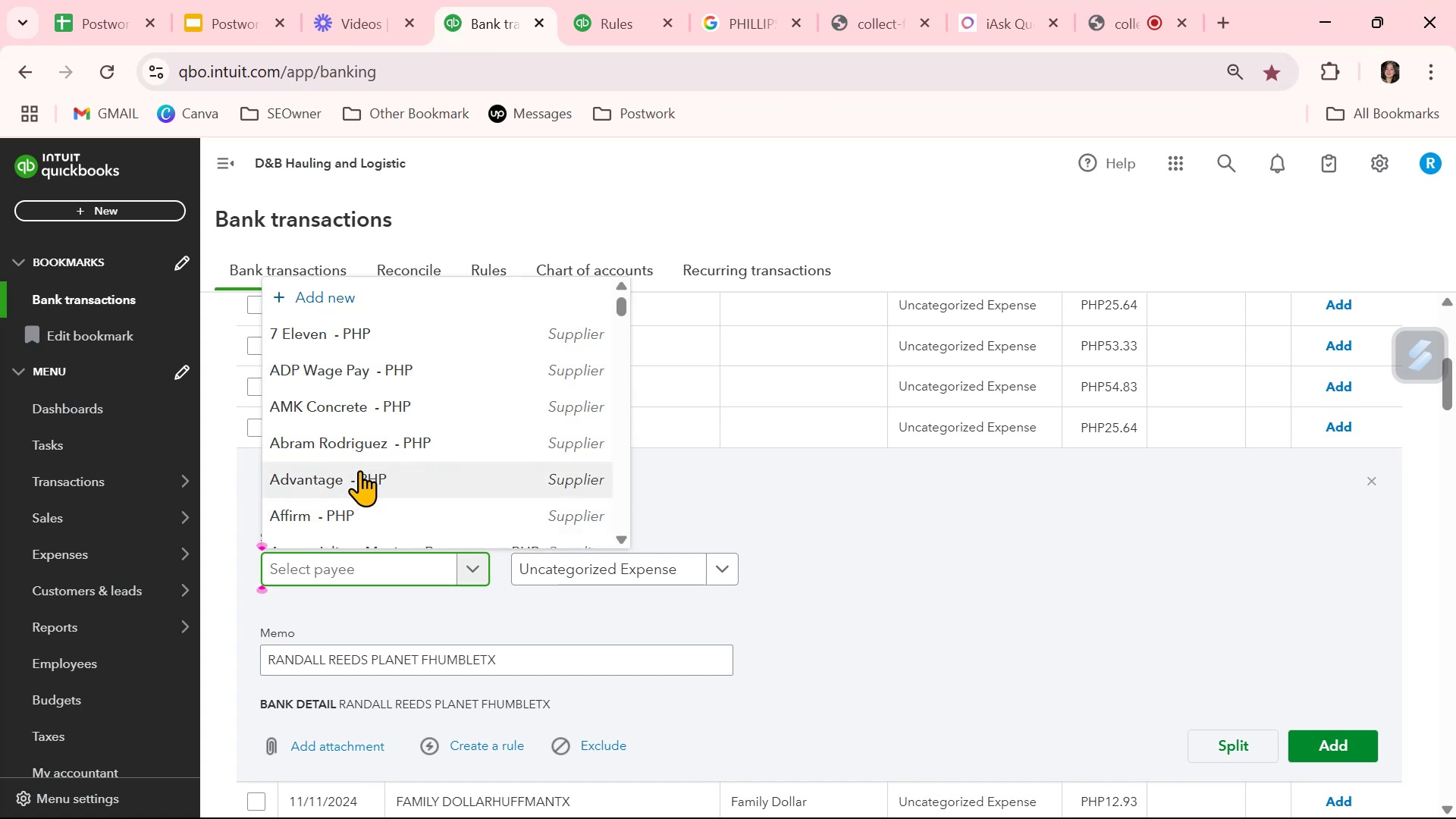 
type(randa)
 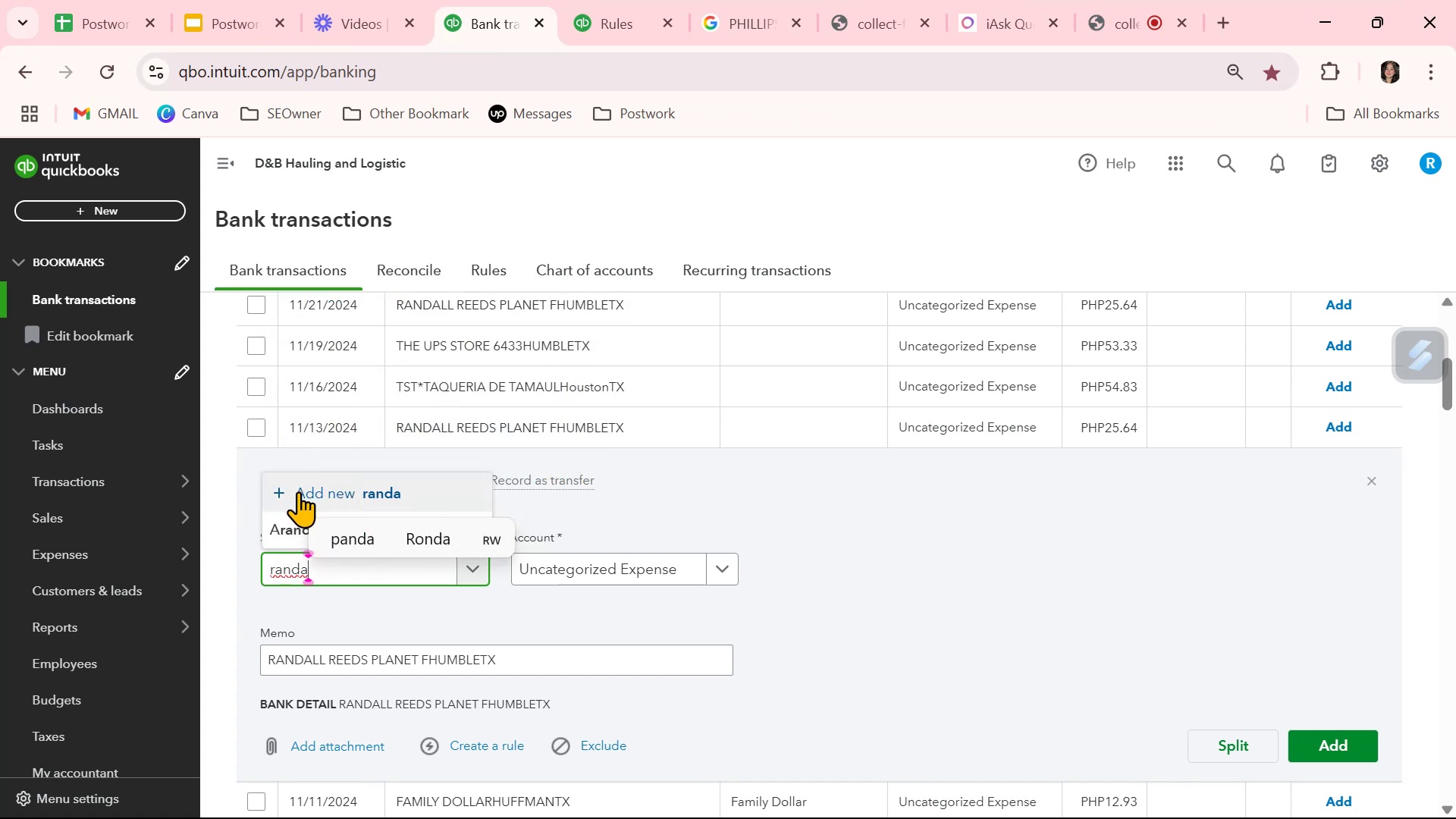 
left_click([298, 491])
 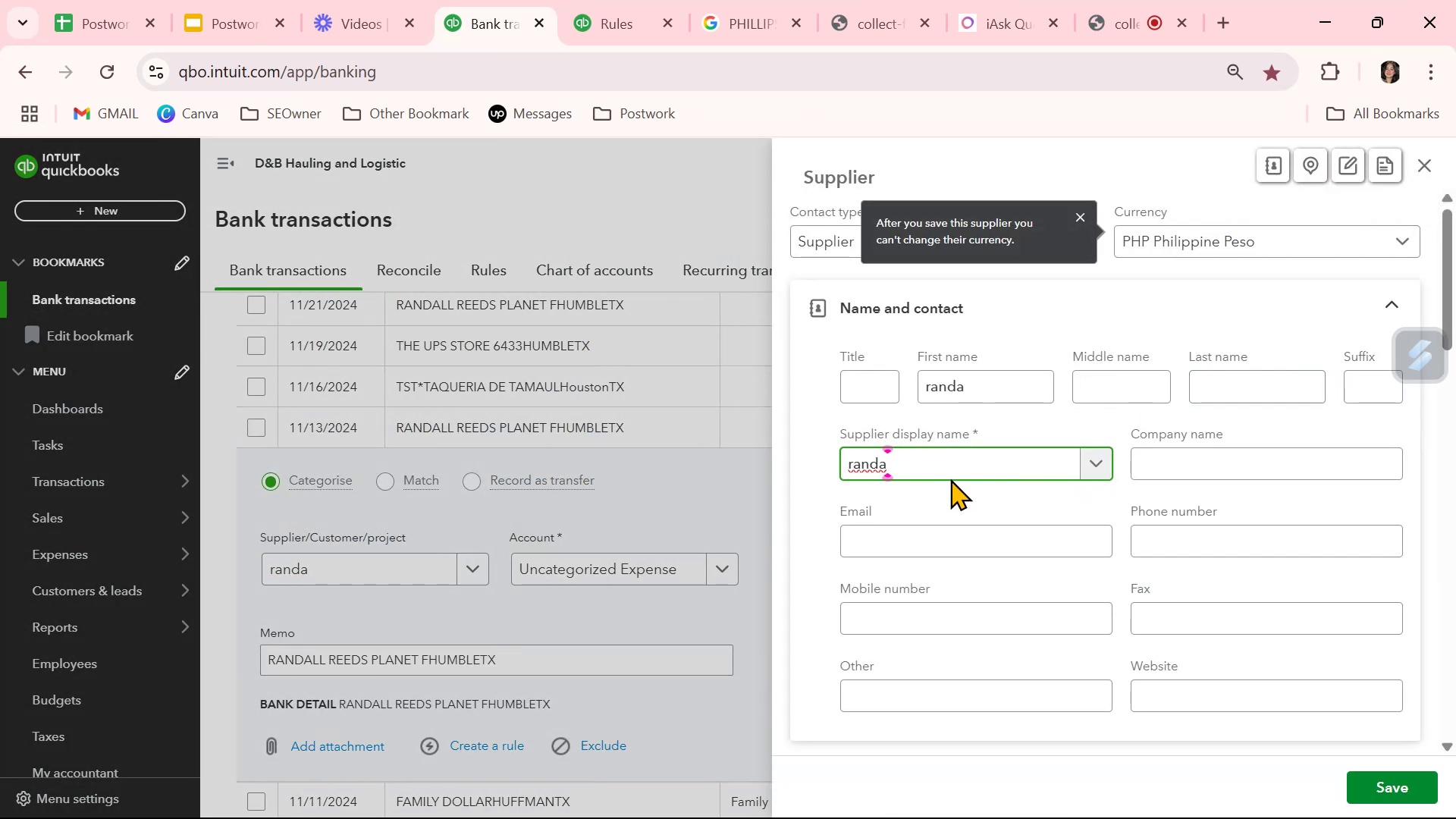 
left_click([990, 386])
 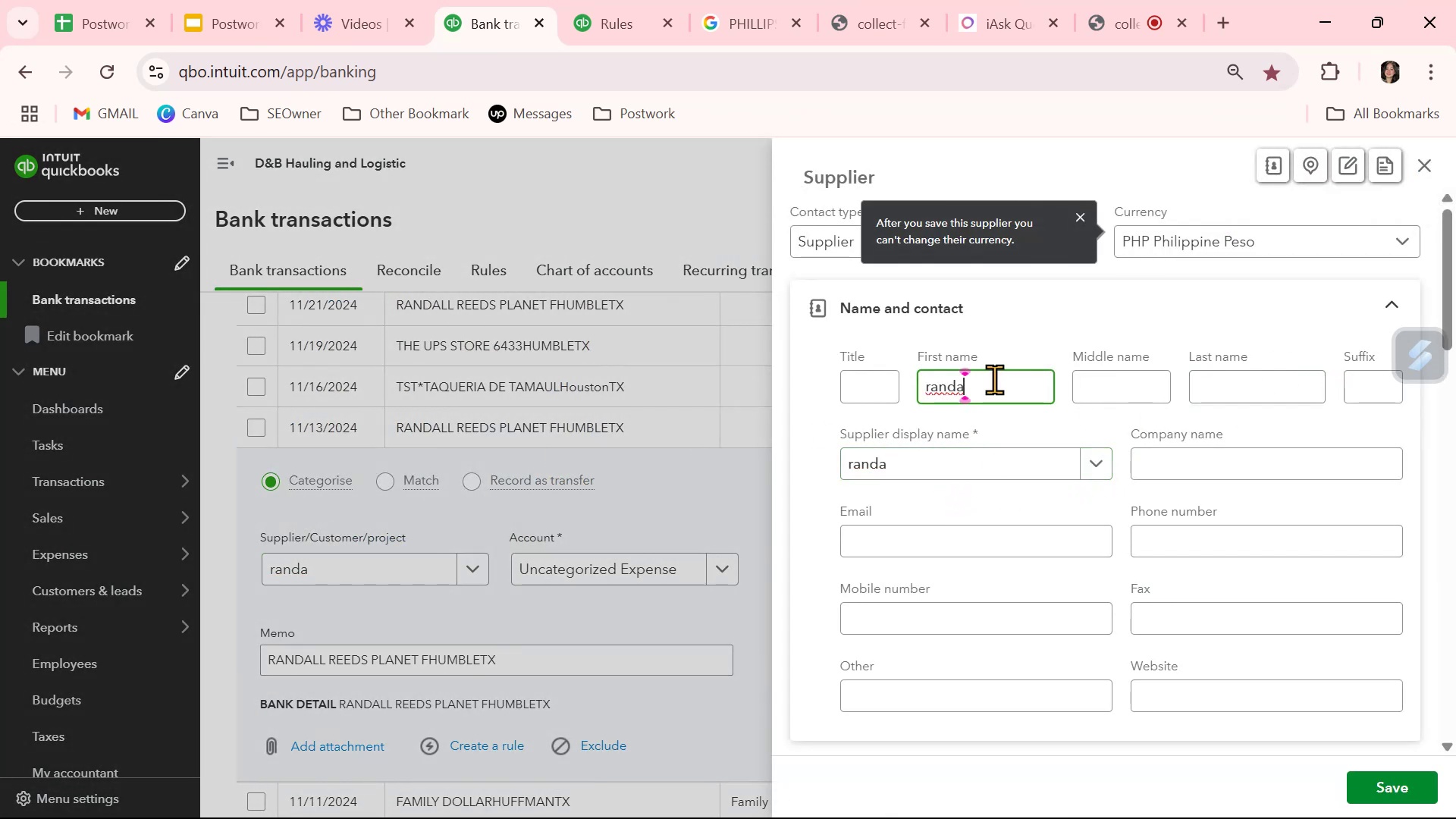 
hold_key(key=Backspace, duration=0.86)
 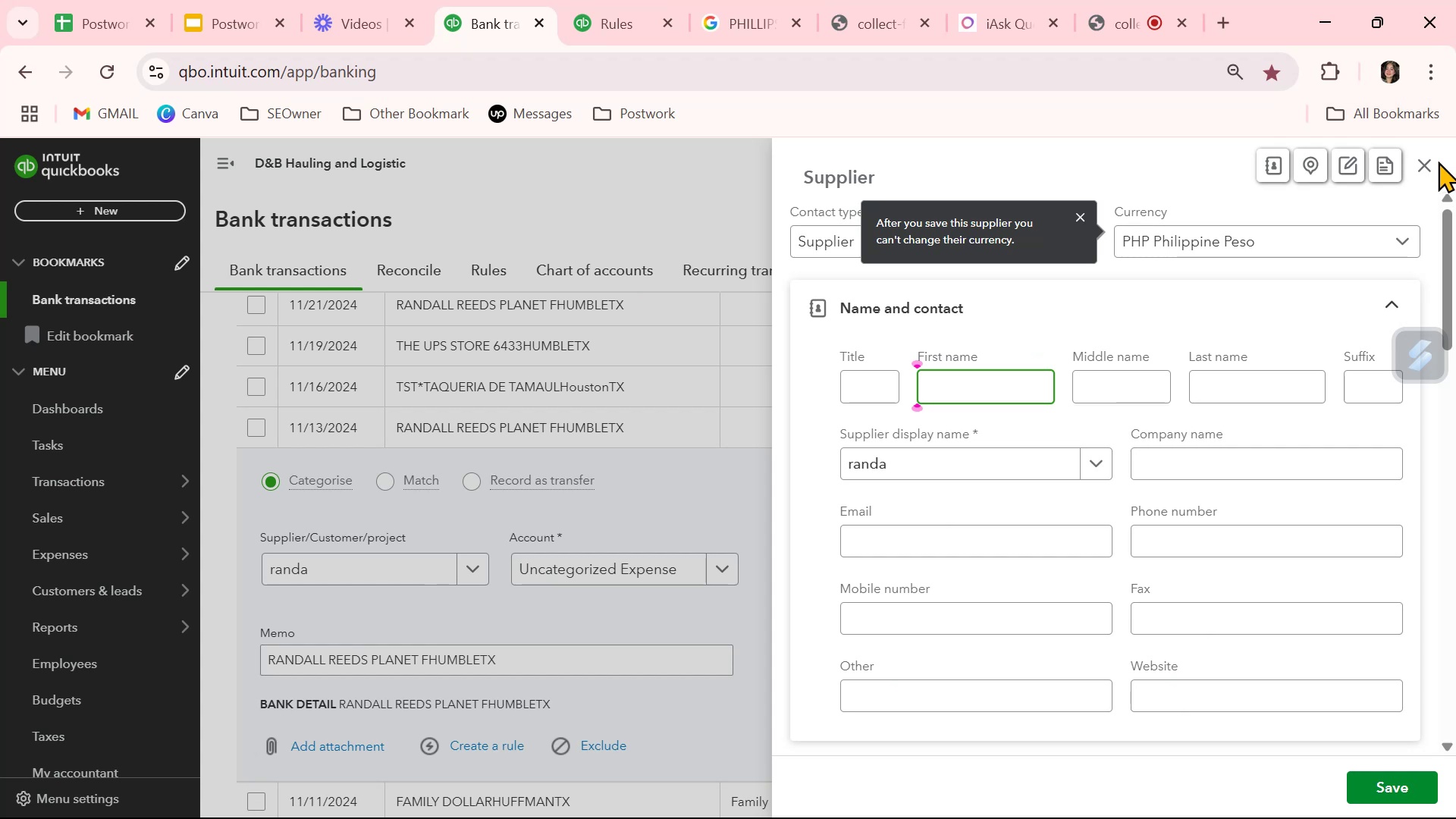 
left_click([1432, 161])
 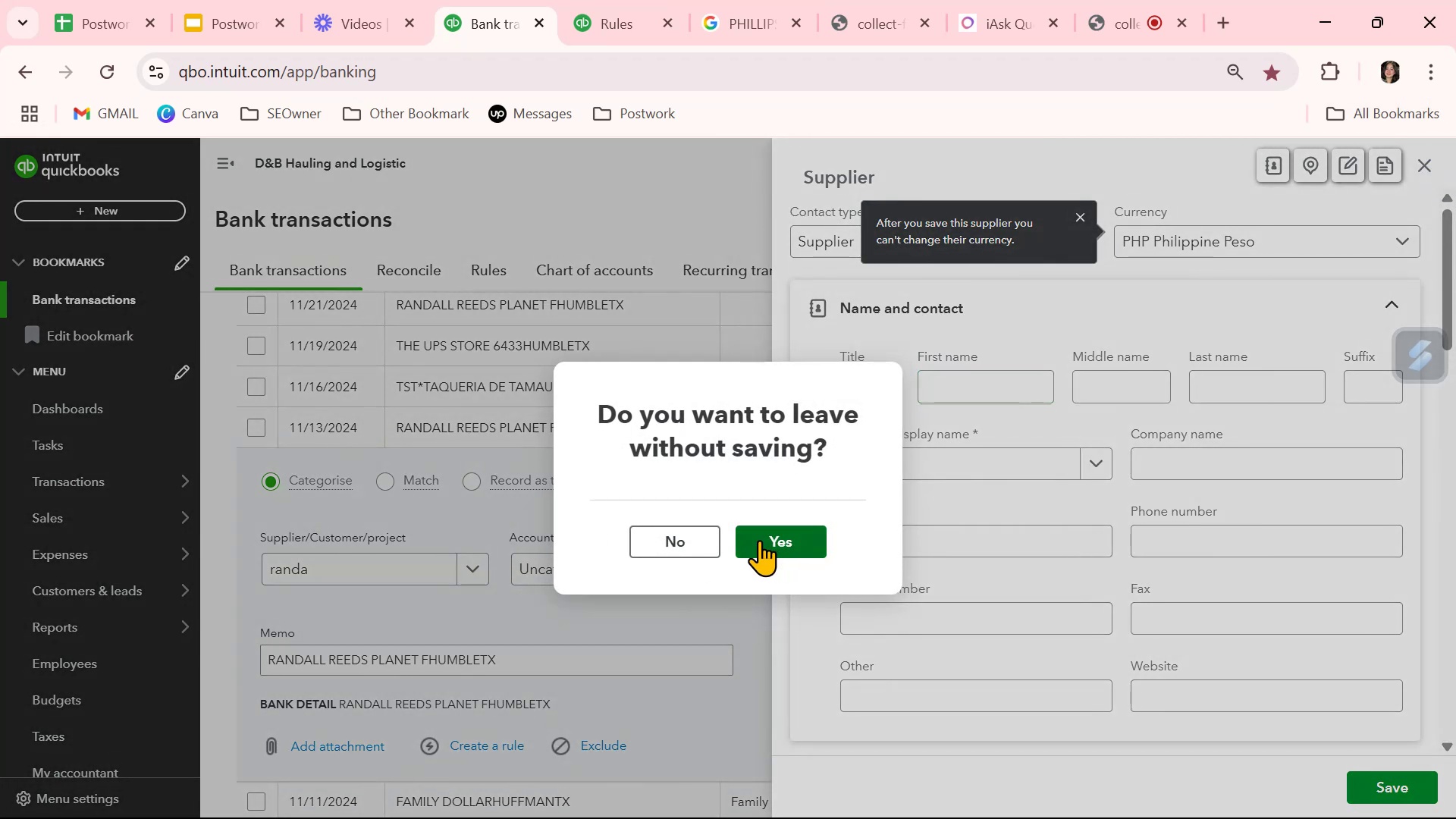 
left_click([759, 540])
 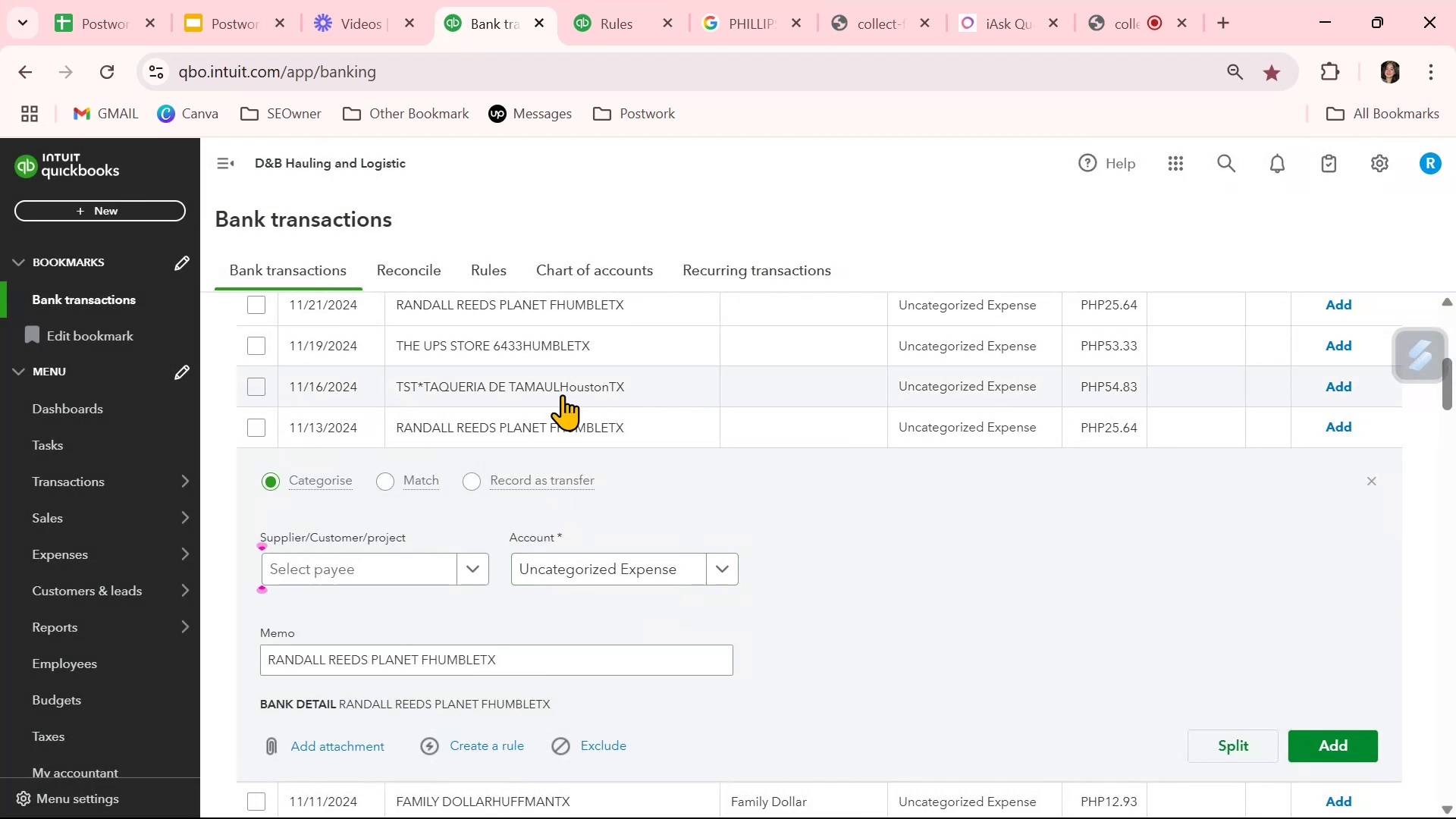 
left_click([514, 425])
 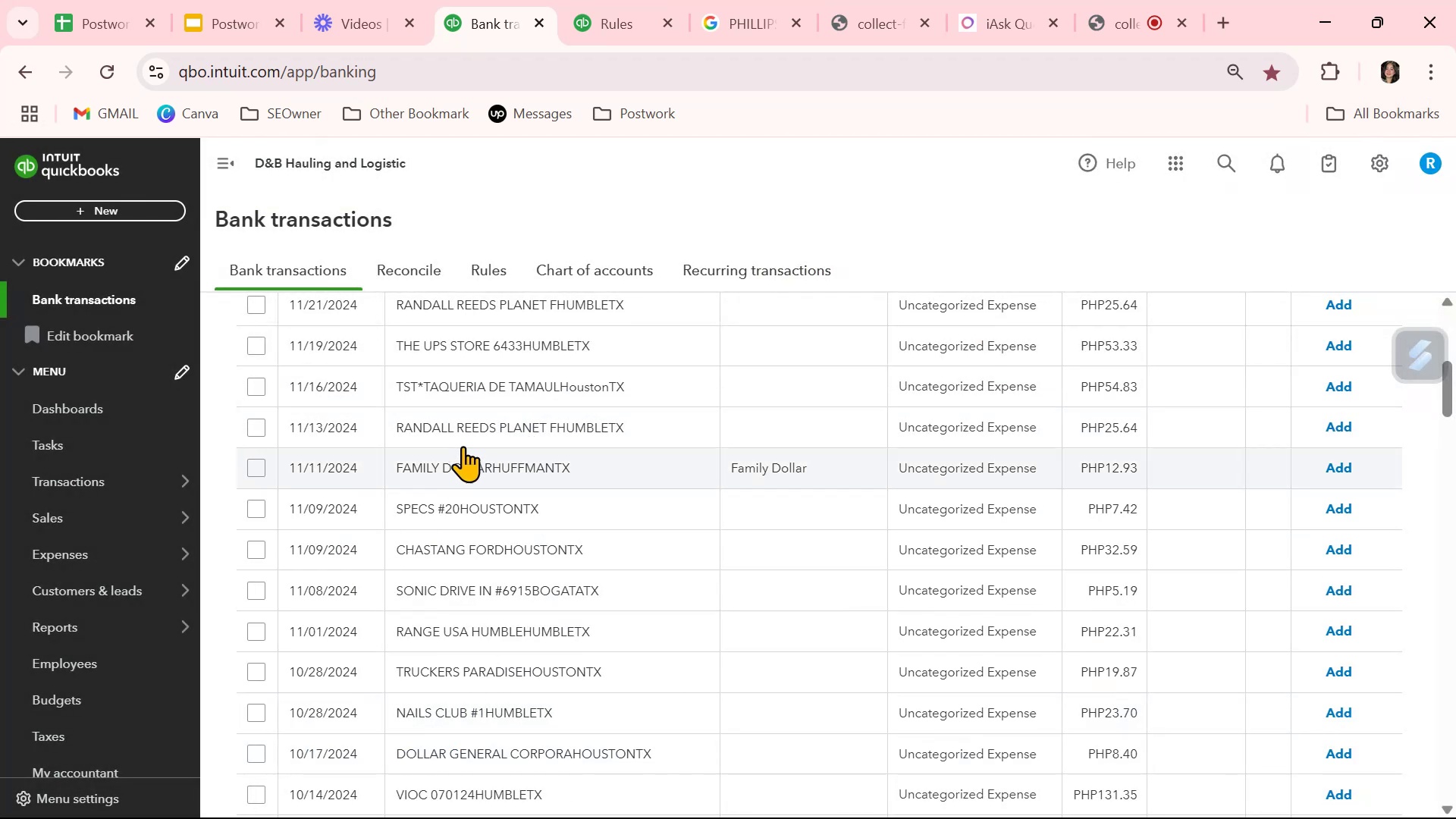 
left_click([468, 423])
 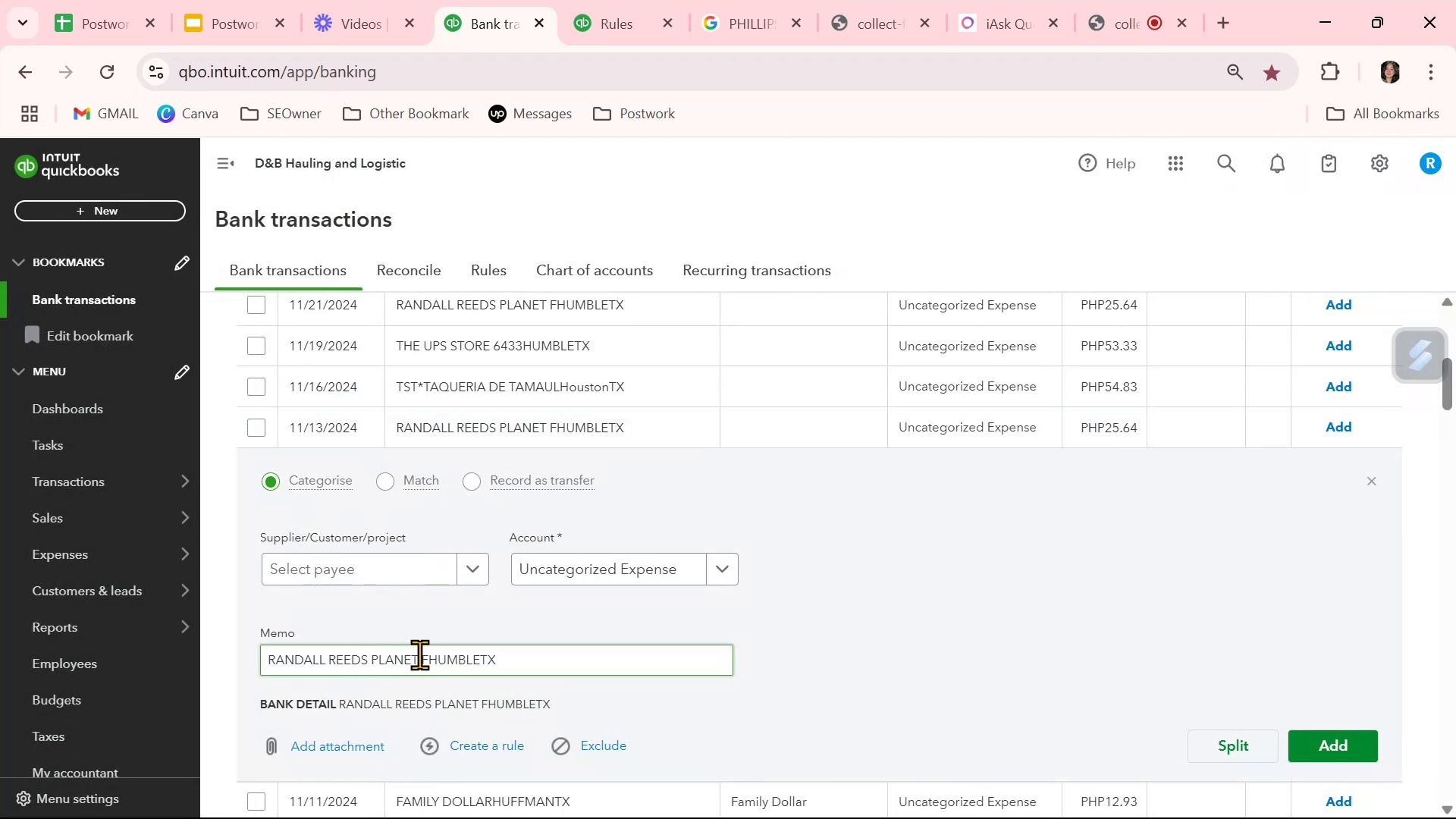 
left_click_drag(start_coordinate=[420, 657], to_coordinate=[265, 652])
 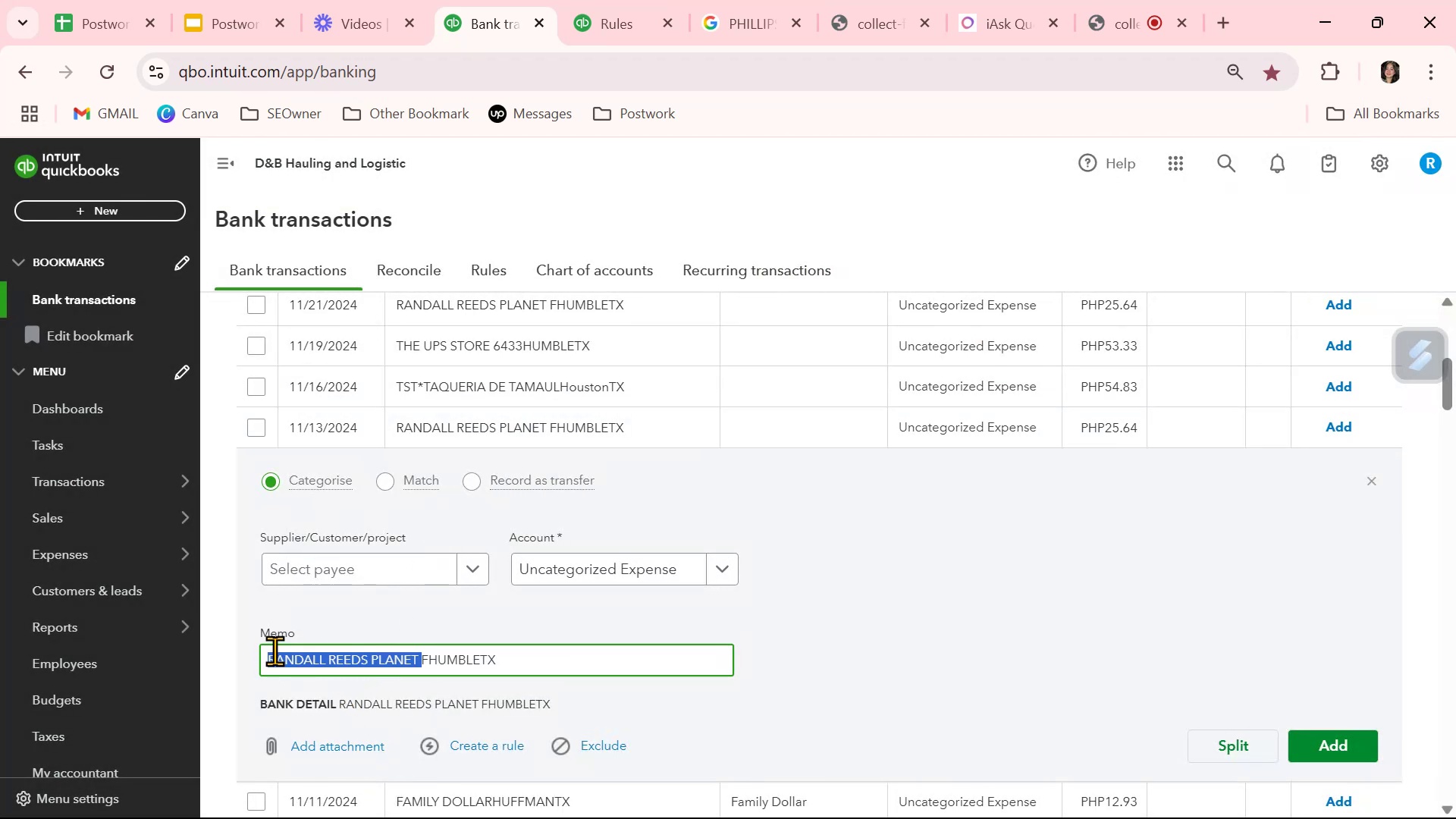 
key(Control+ControlLeft)
 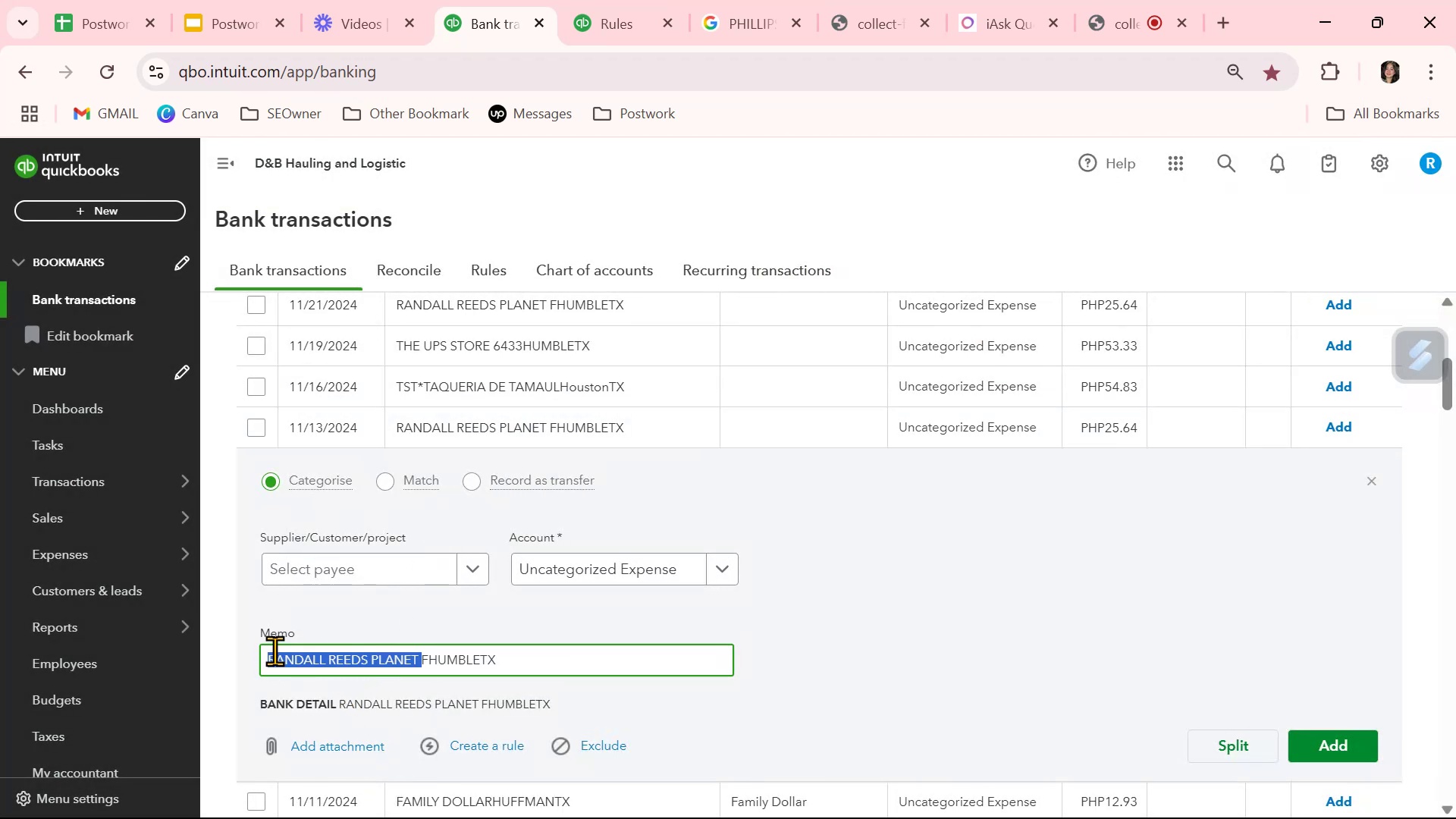 
key(Control+C)
 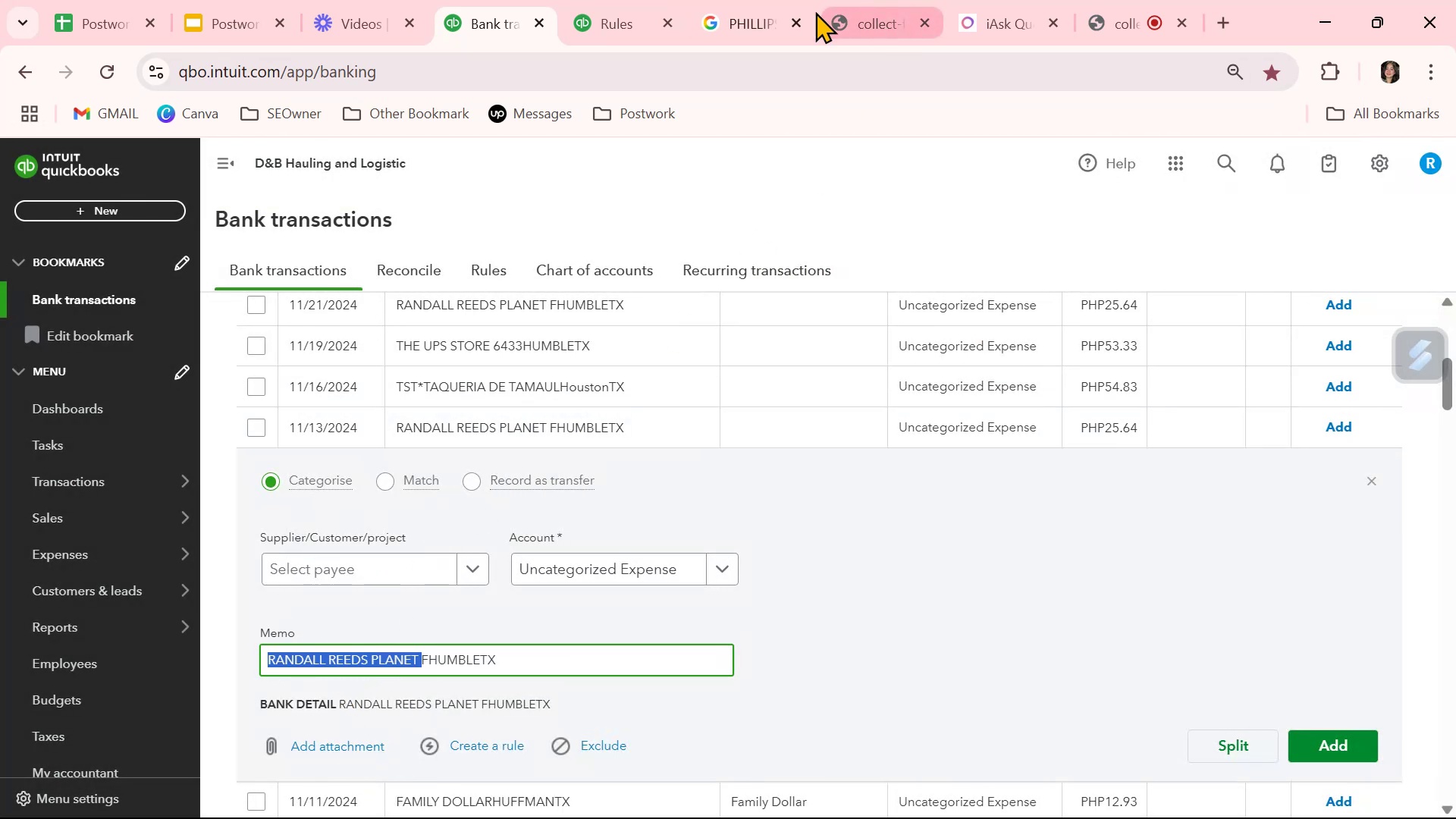 
left_click([733, 26])
 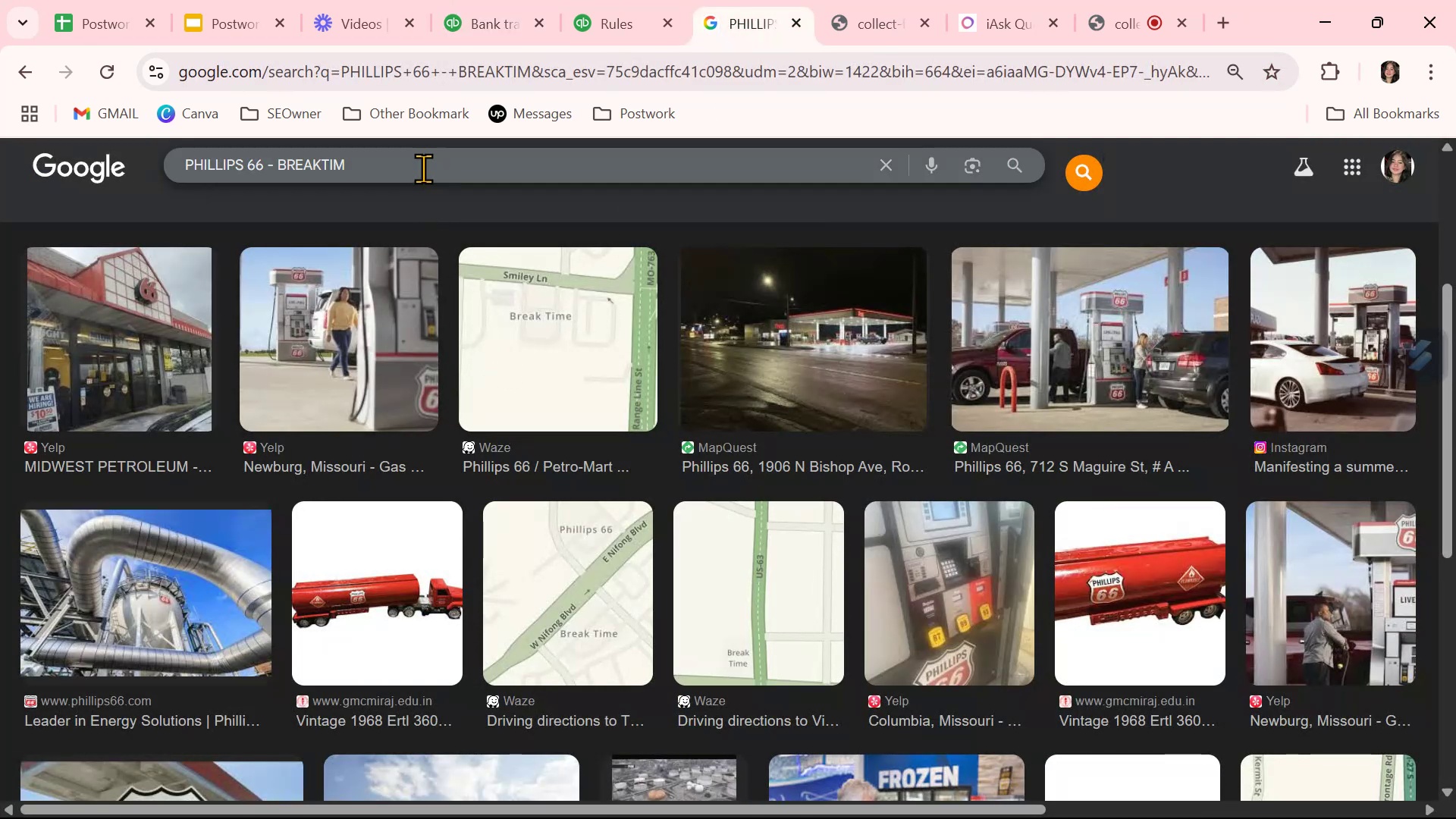 
double_click([424, 165])
 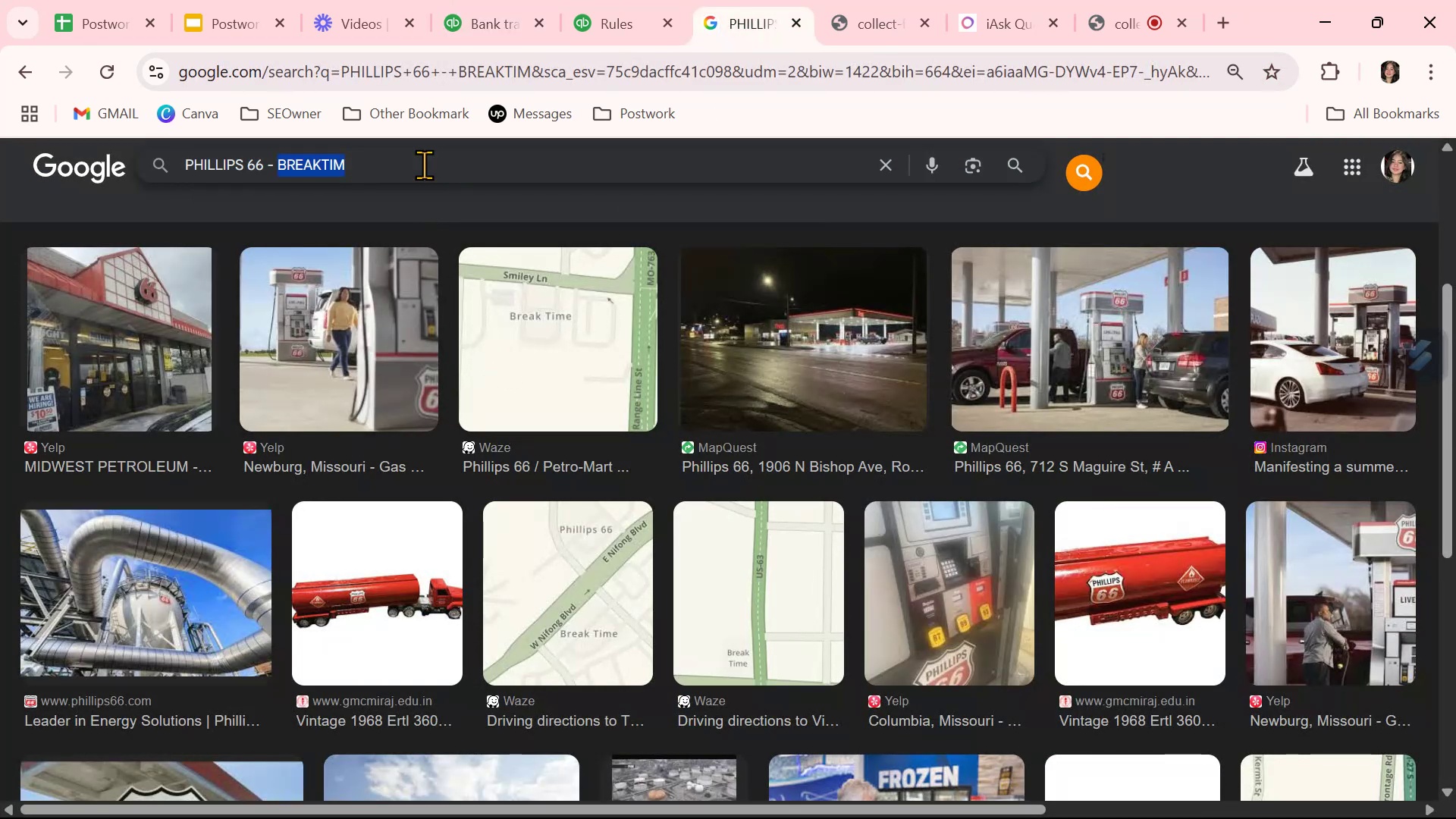 
triple_click([424, 165])
 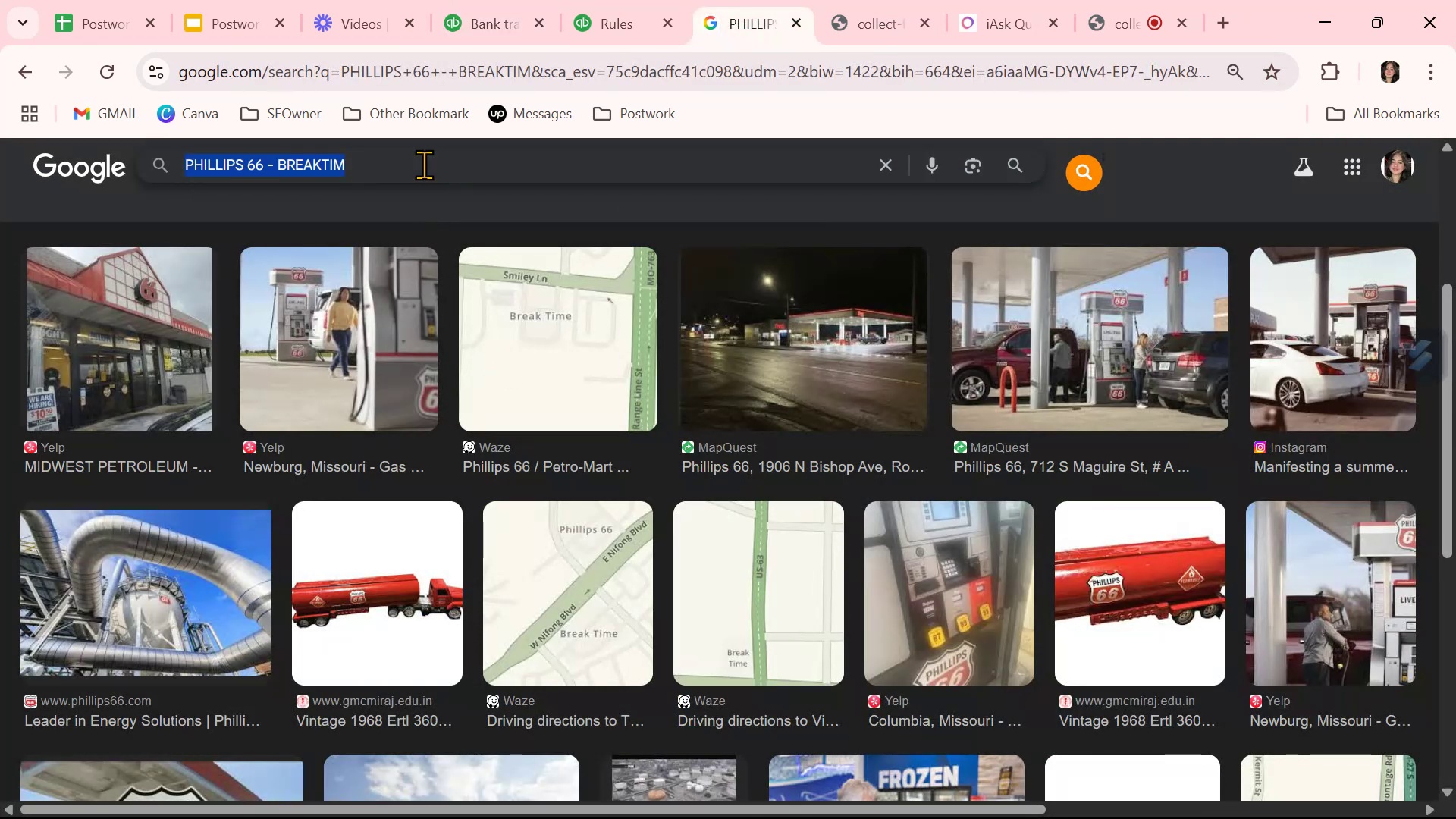 
key(Control+ControlLeft)
 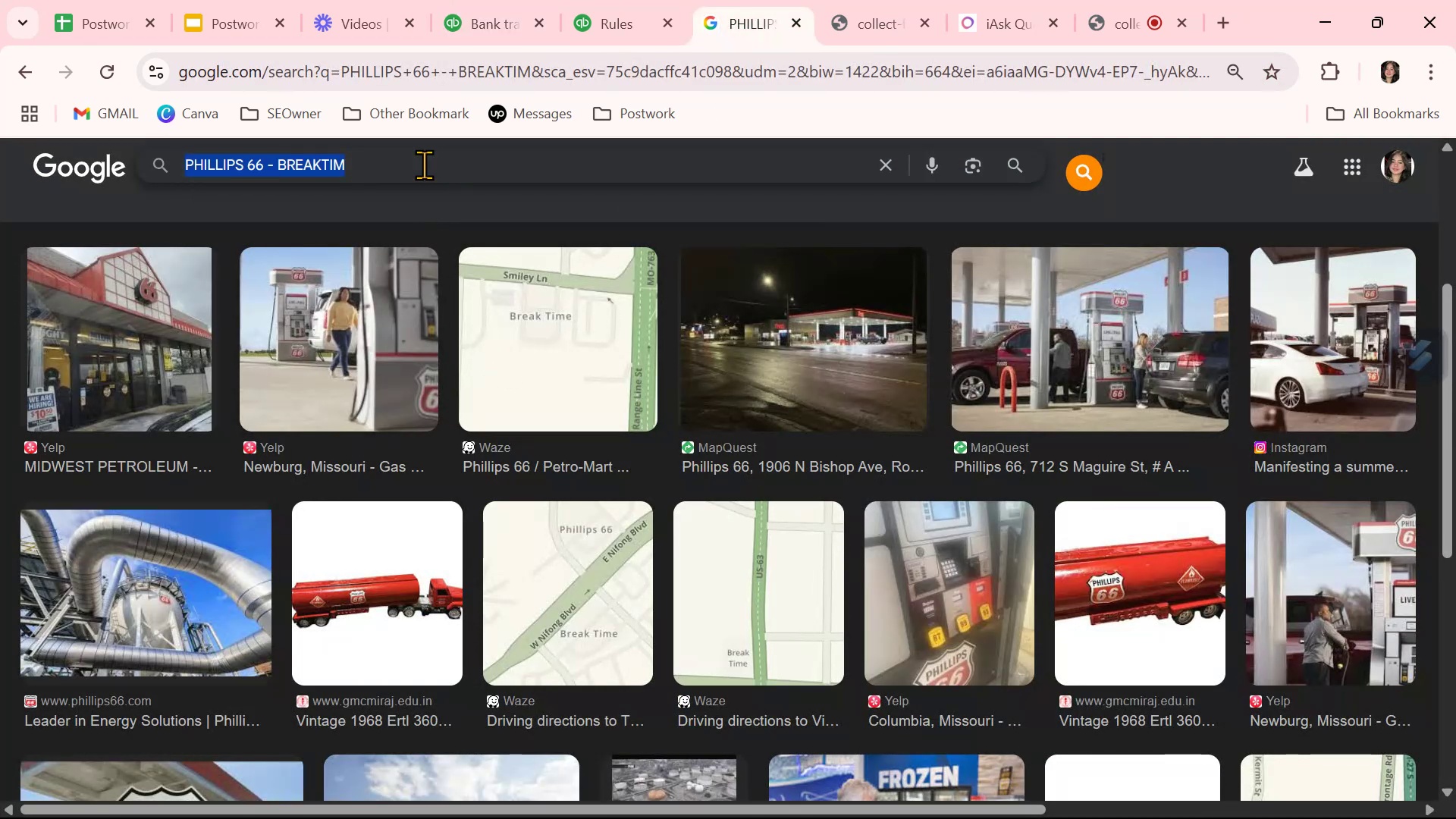 
key(Control+V)
 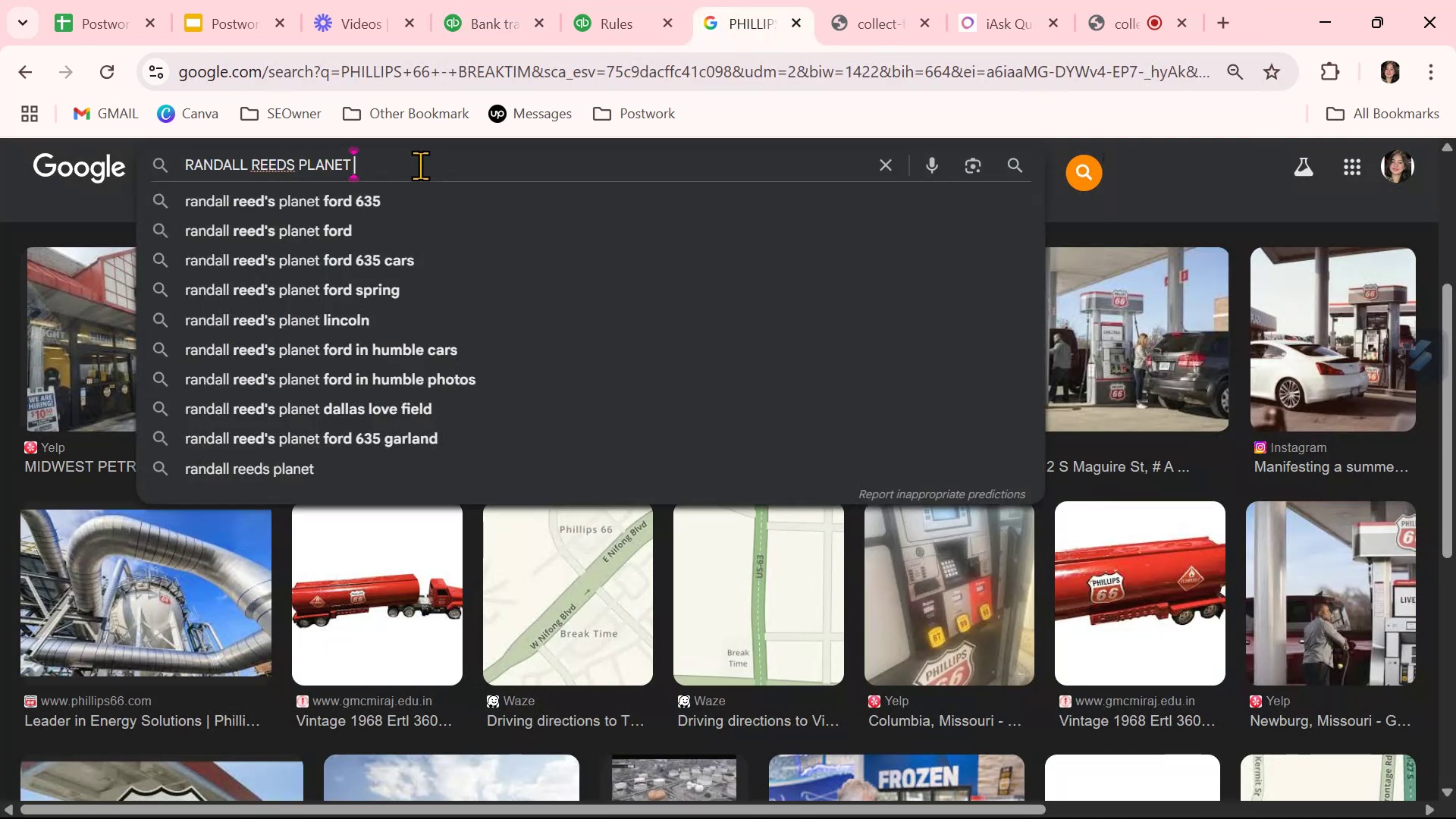 
key(NumpadEnter)
 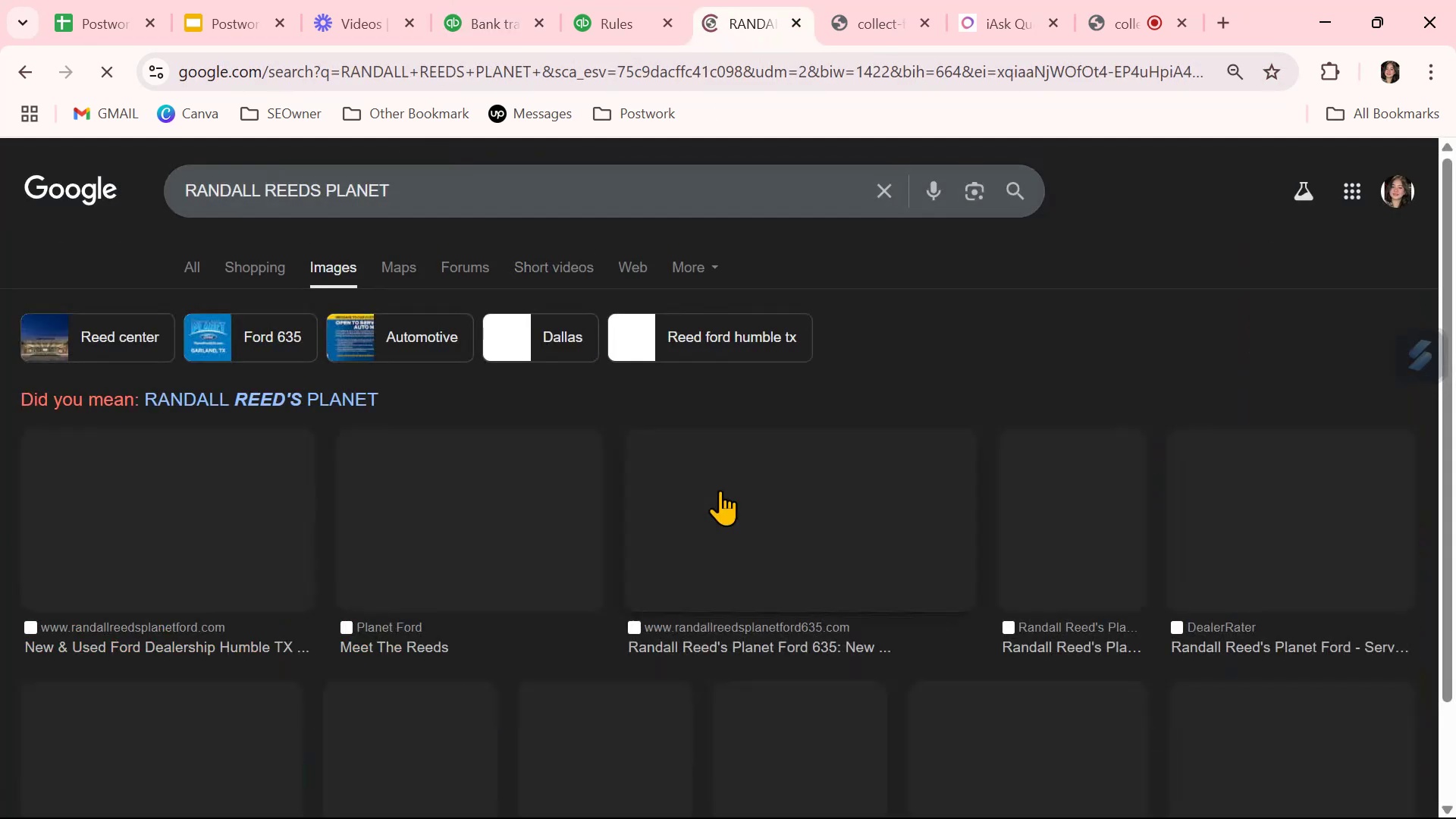 
mouse_move([683, 612])
 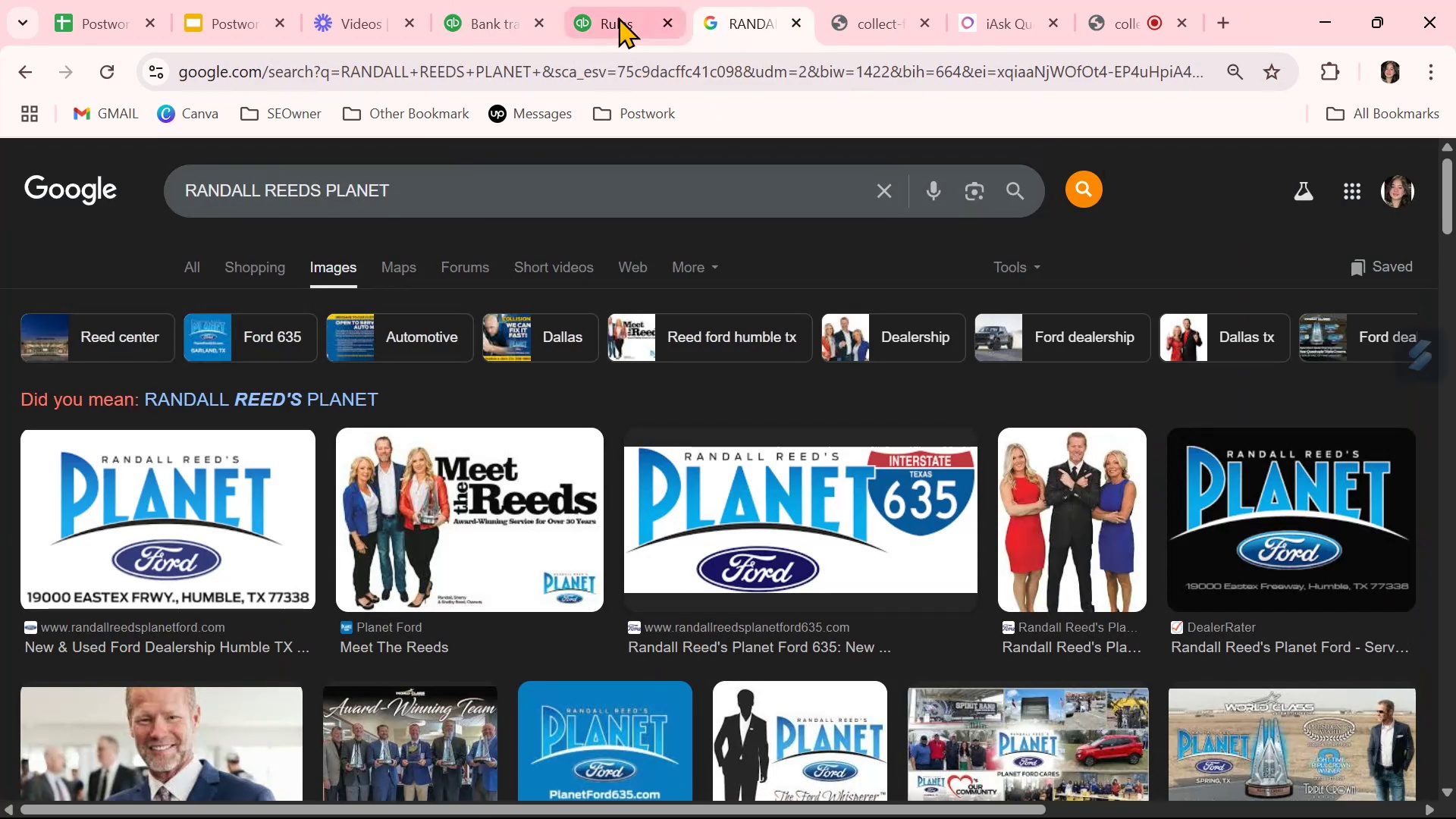 
left_click([489, 11])
 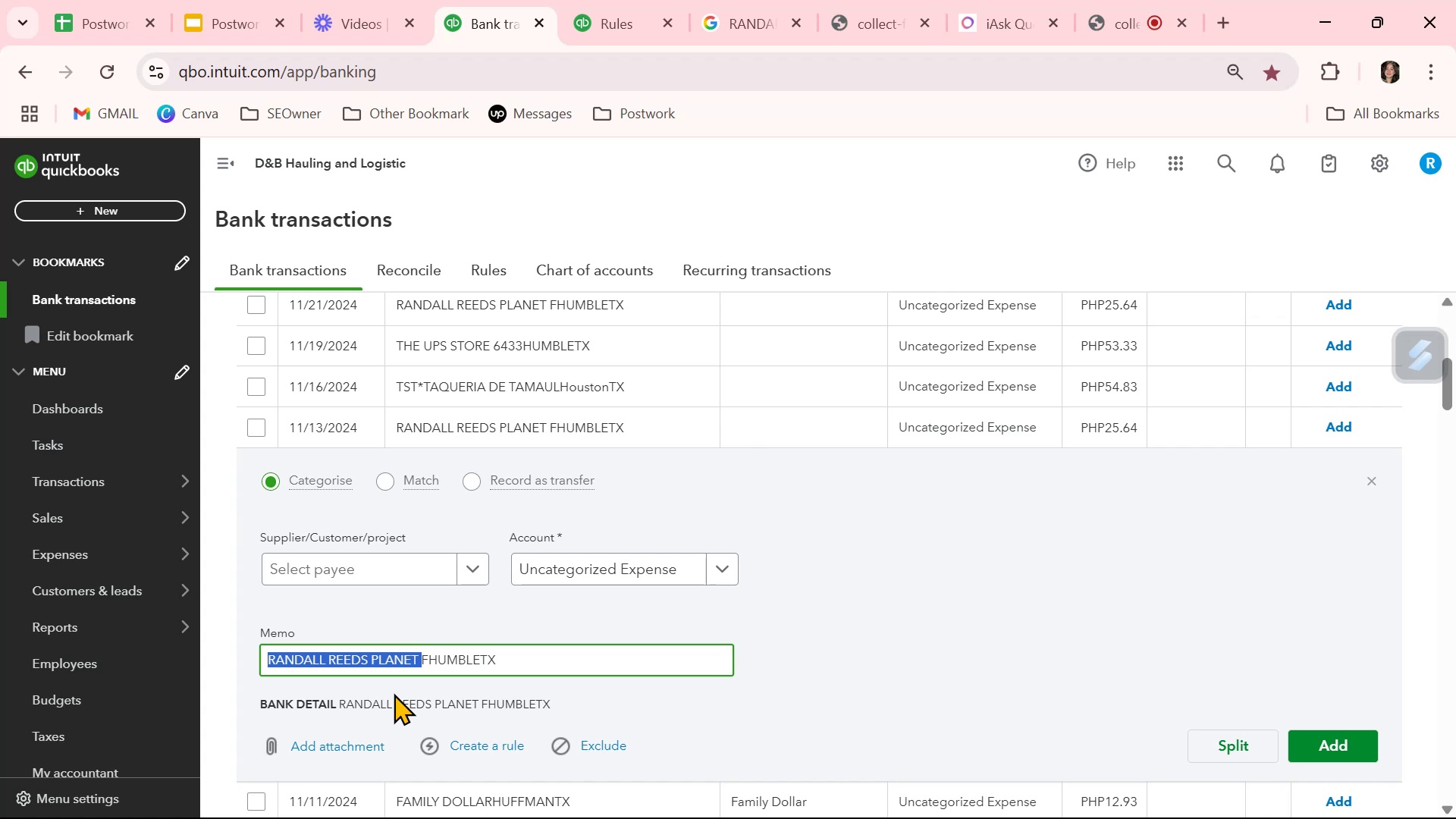 
wait(40.4)
 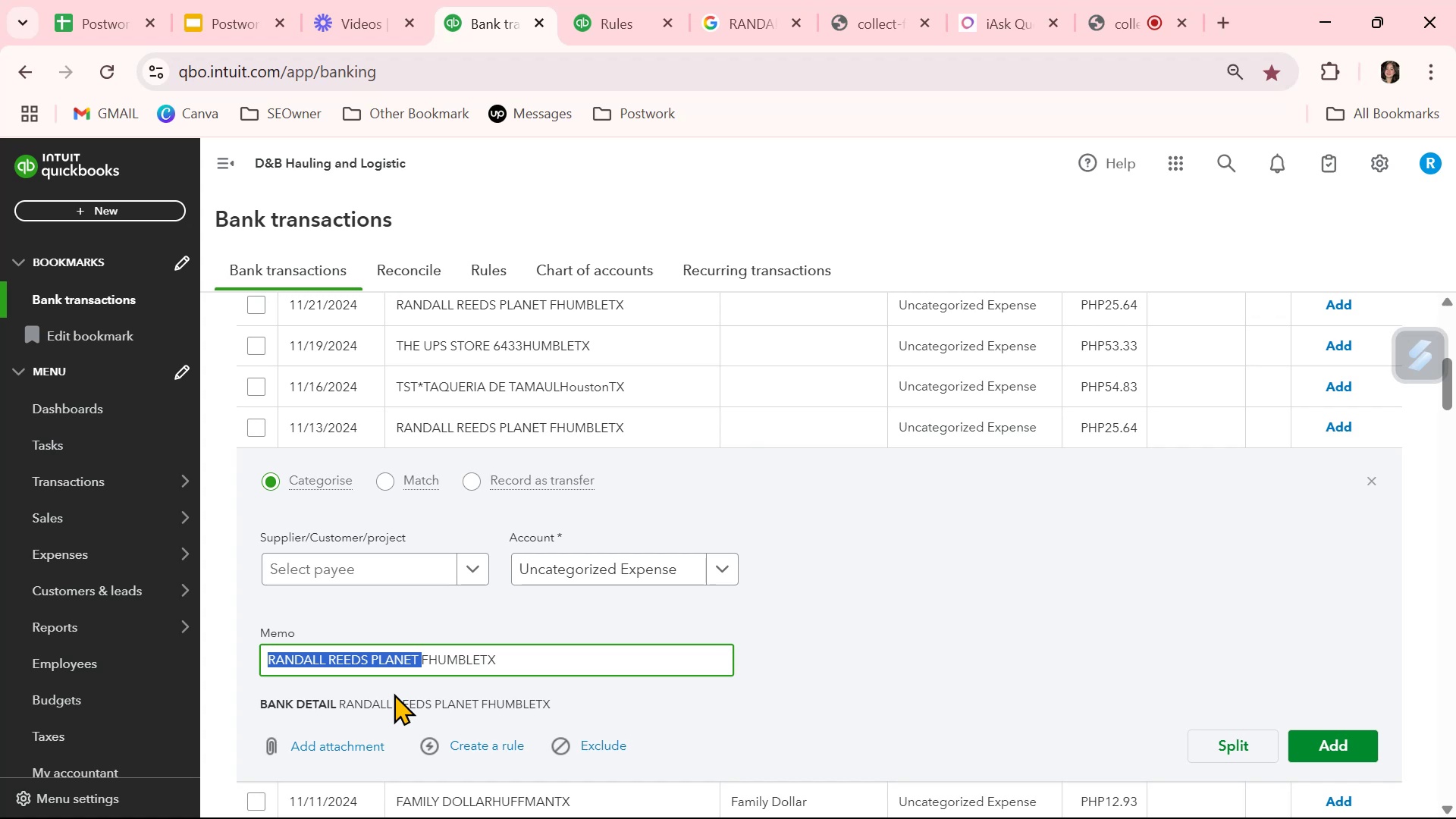 
left_click([419, 569])
 